 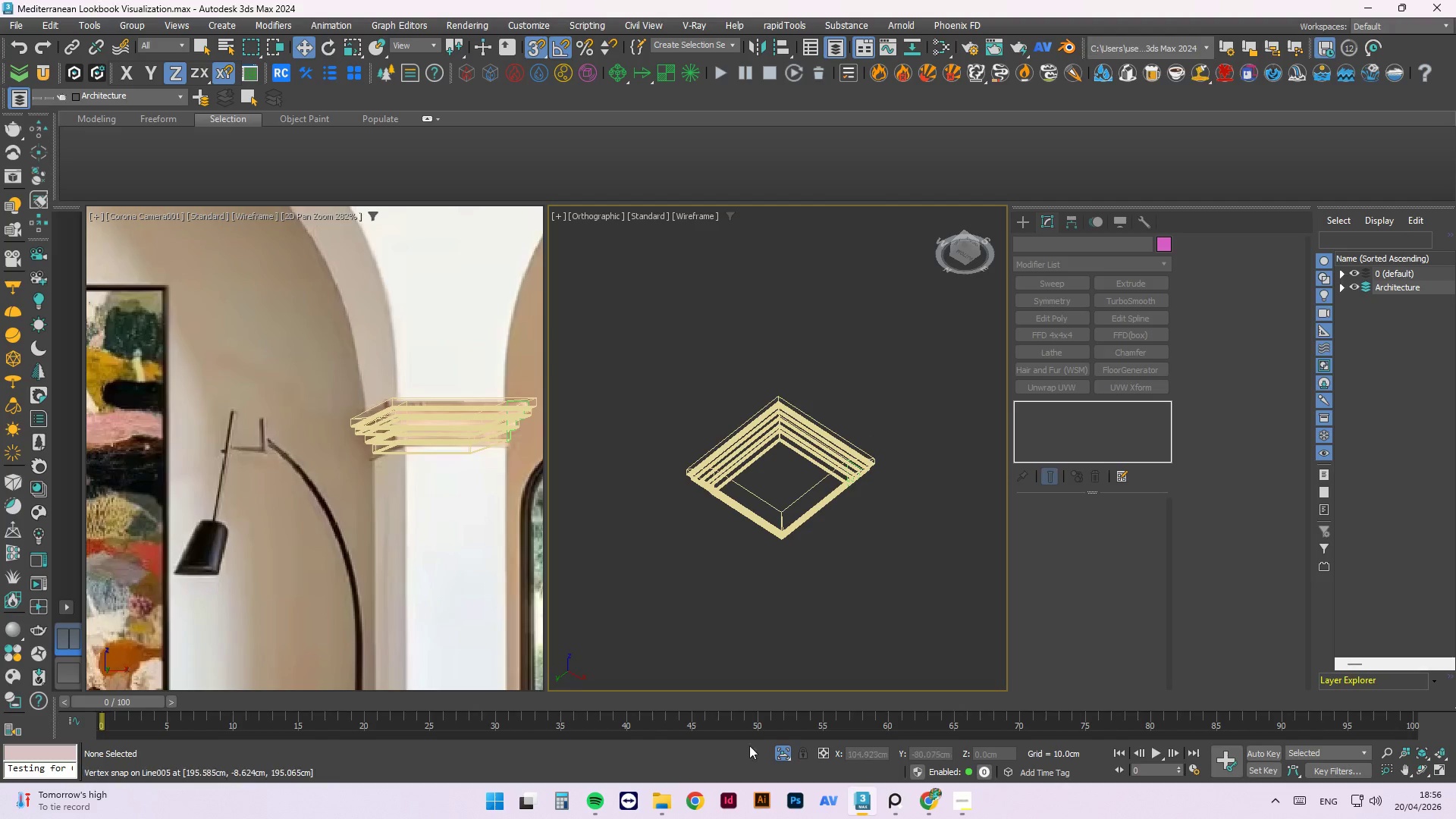 
scroll: coordinate [935, 528], scroll_direction: up, amount: 7.0
 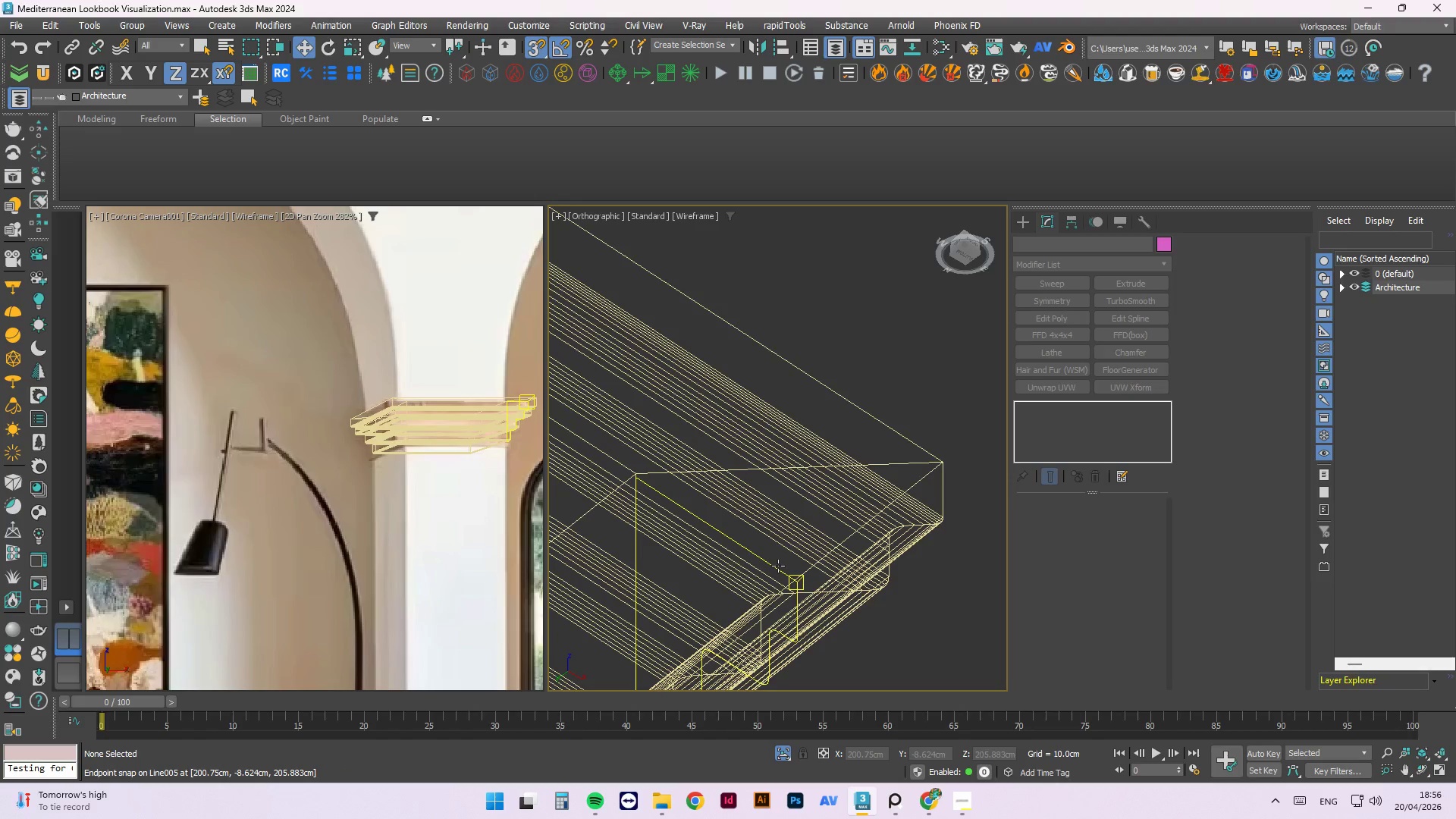 
left_click([778, 566])
 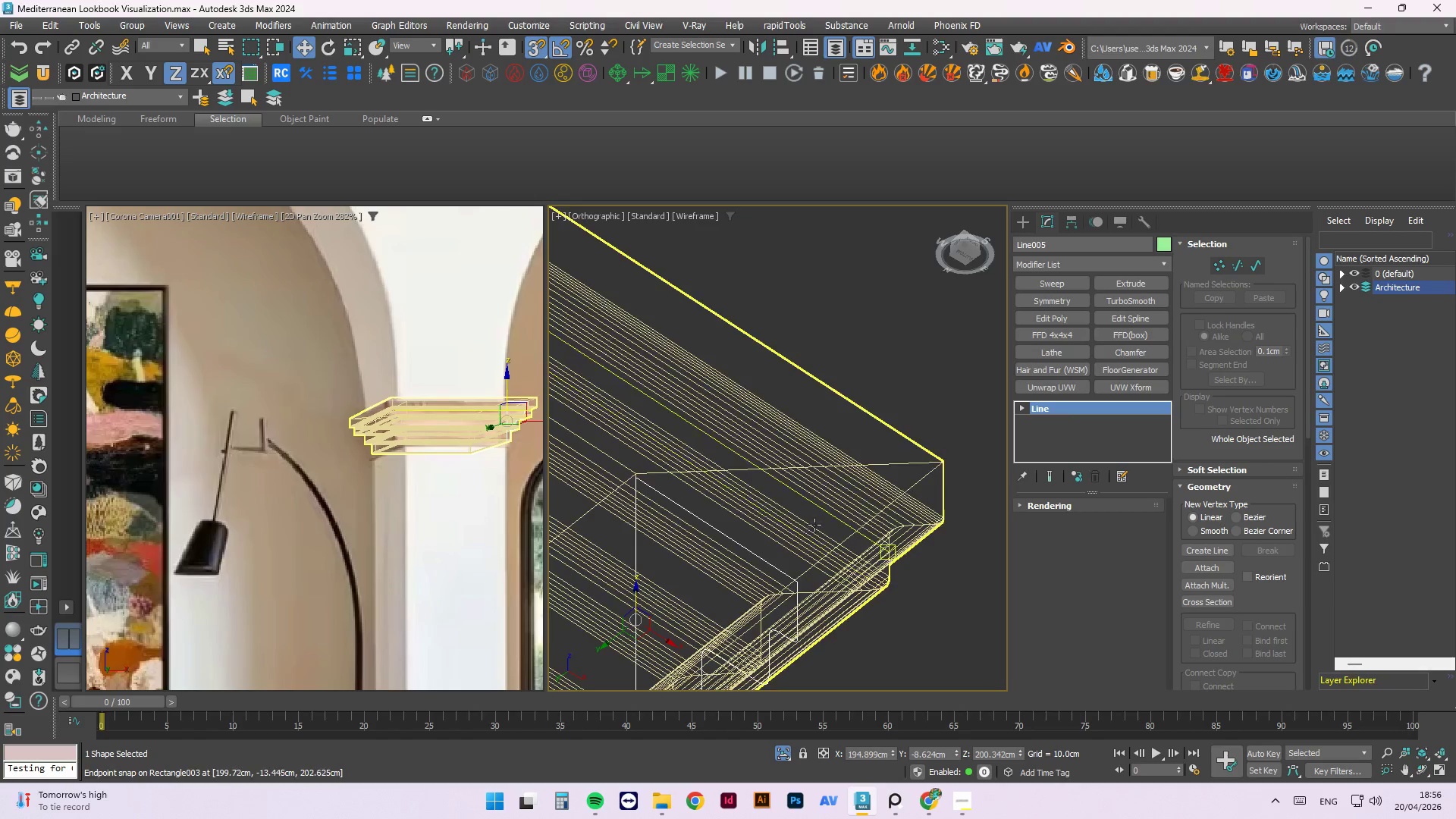 
scroll: coordinate [815, 516], scroll_direction: down, amount: 7.0
 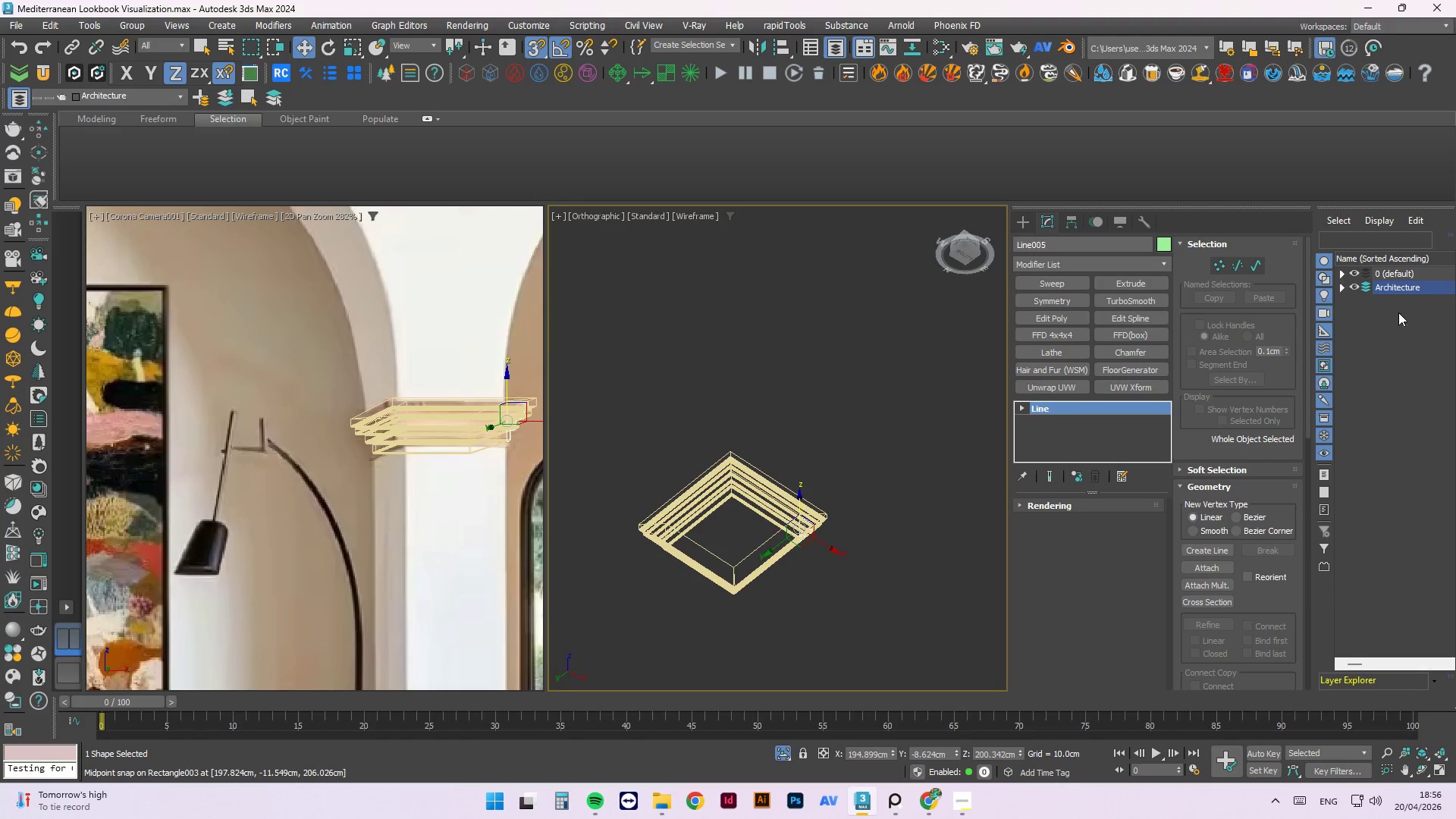 
right_click([1407, 312])
 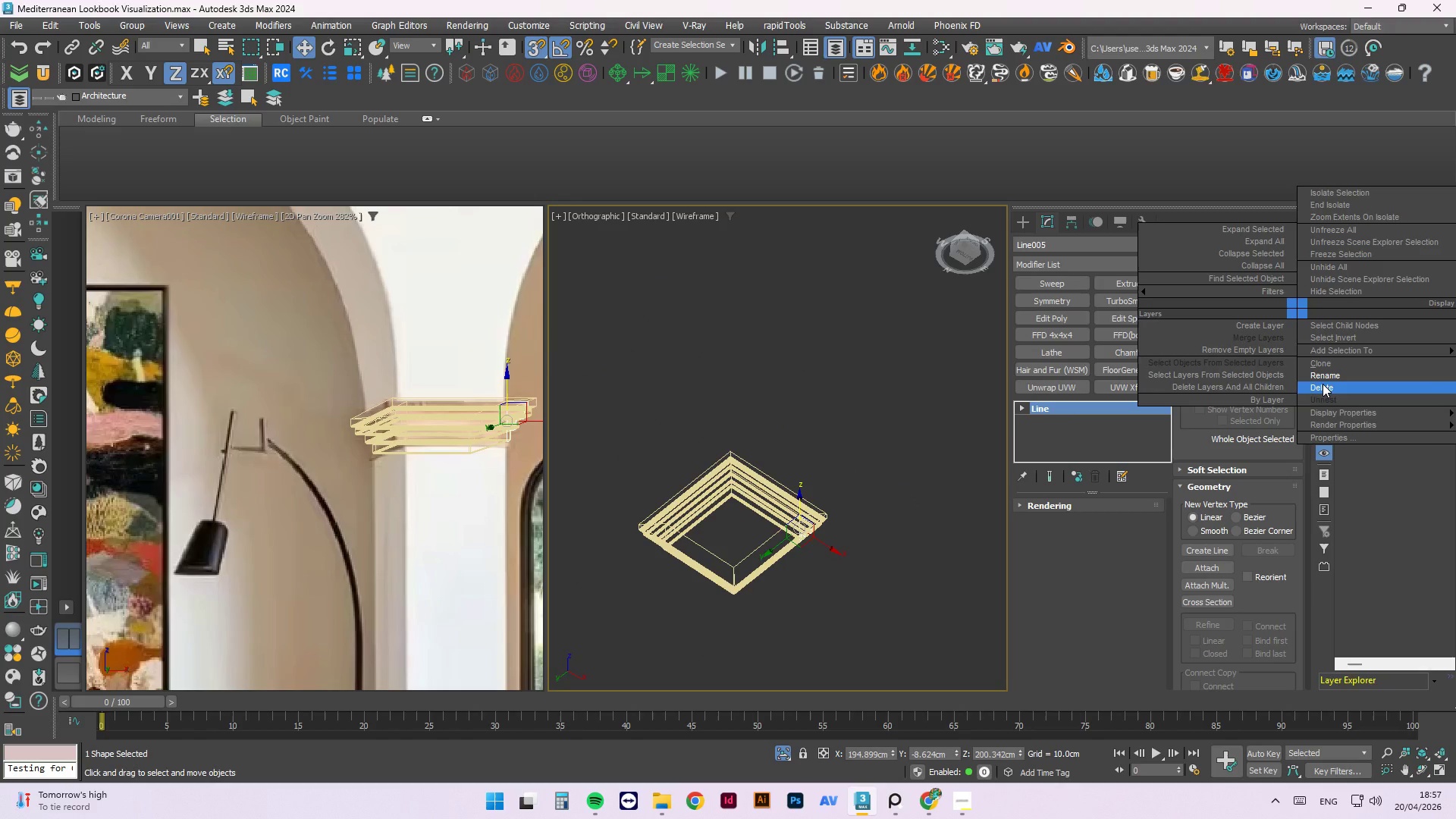 
key(Escape)
 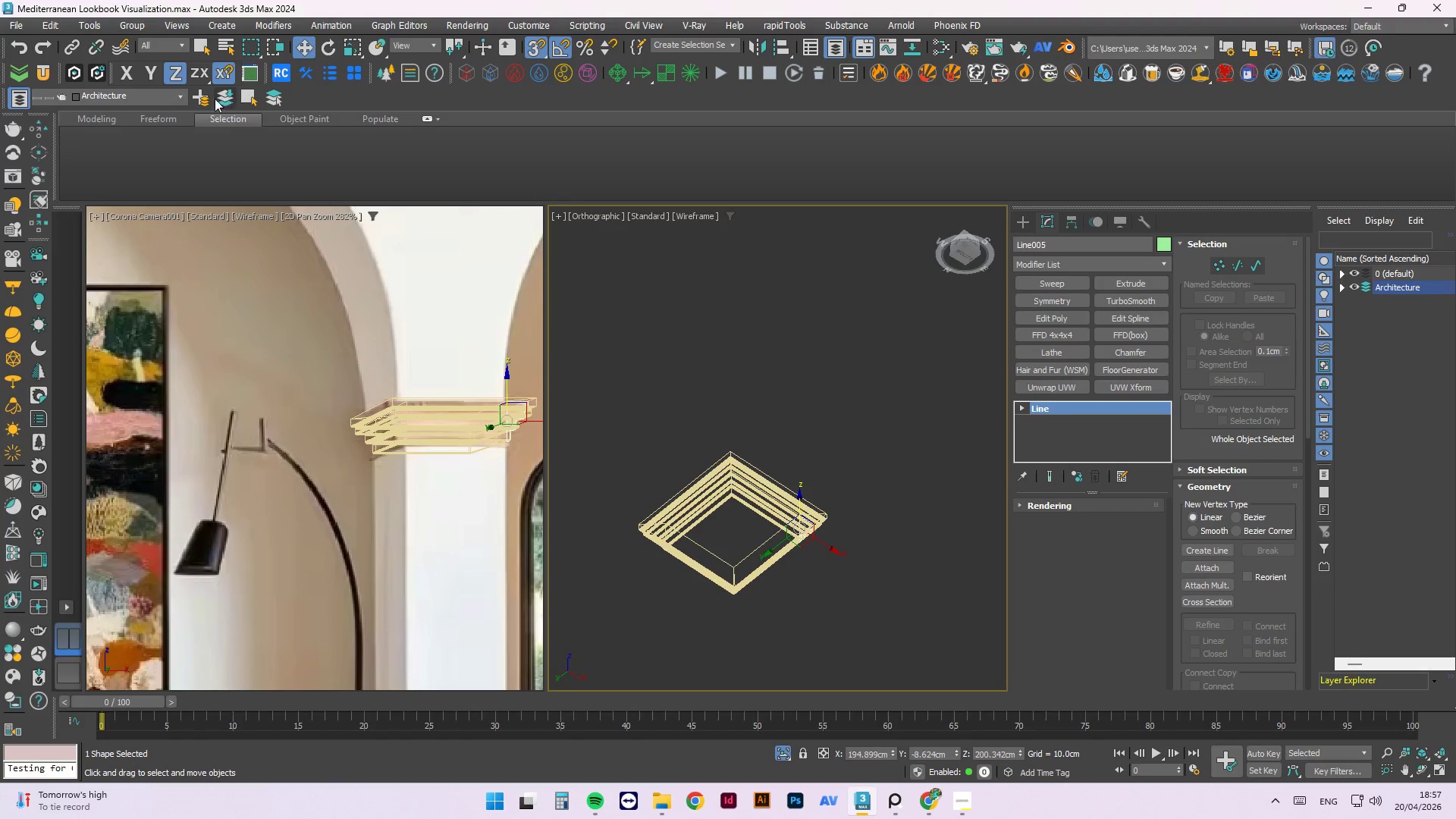 
left_click([209, 98])
 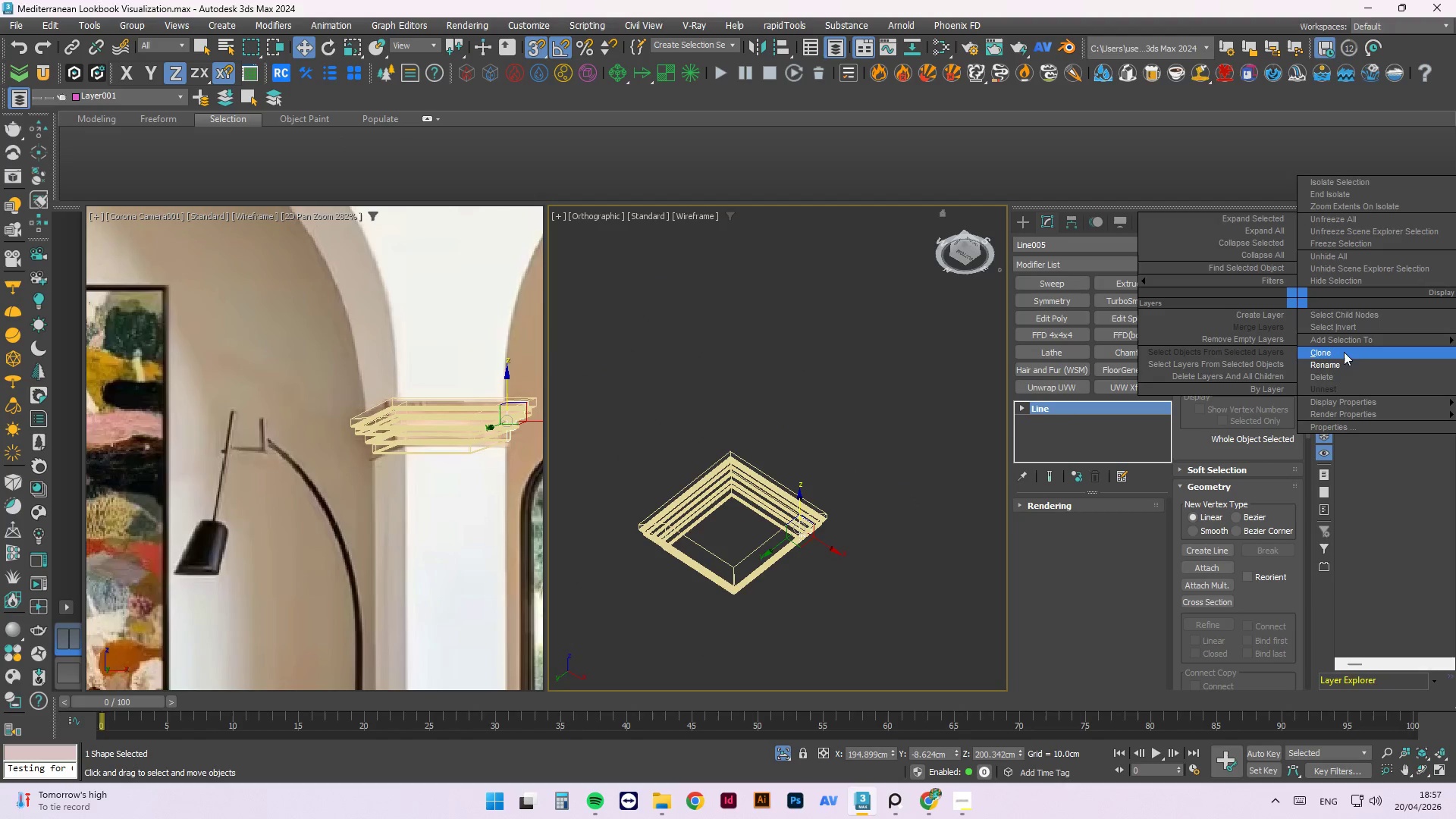 
left_click_drag(start_coordinate=[1340, 362], to_coordinate=[1428, 362])
 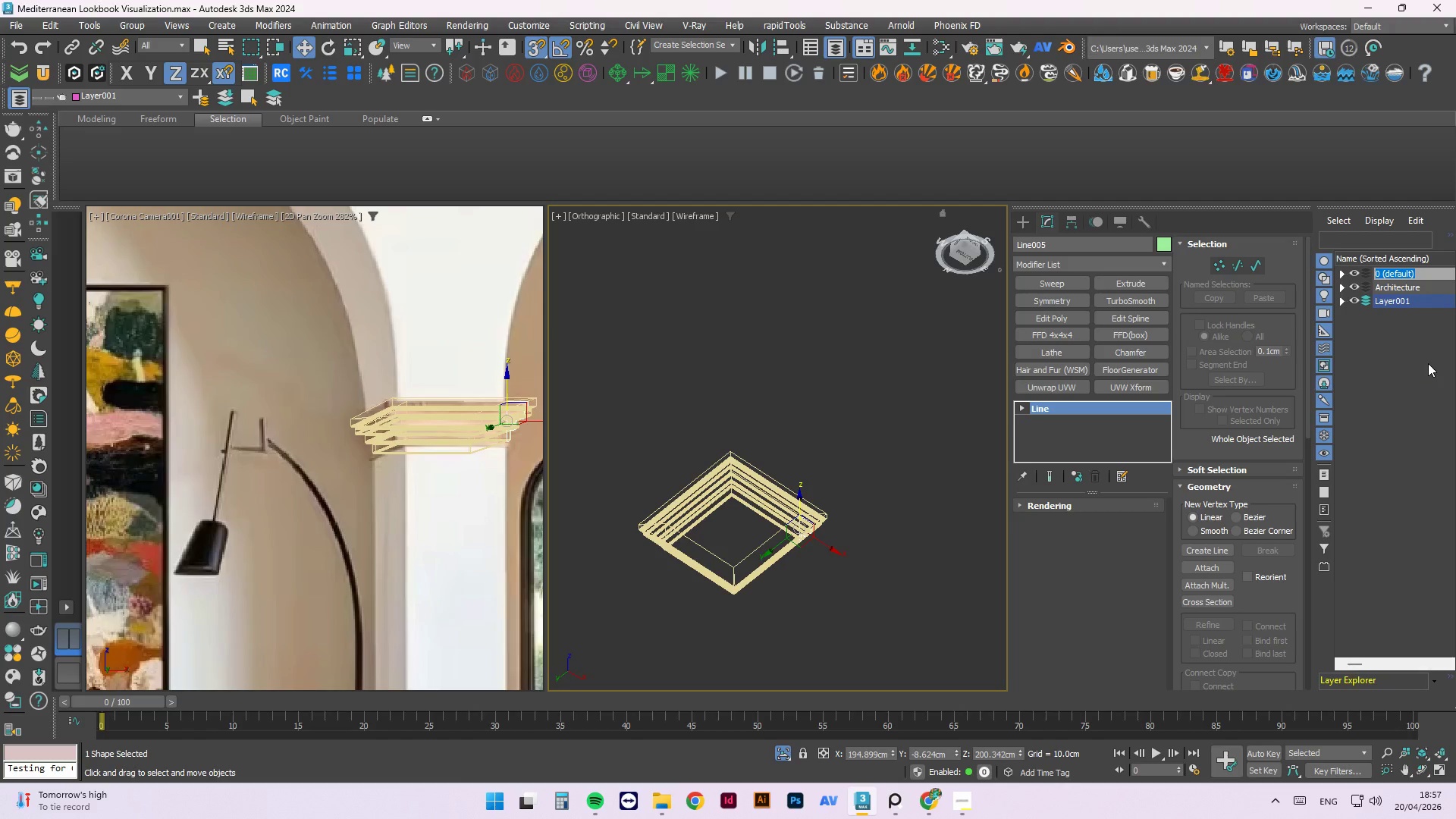 
type(Hidden)
 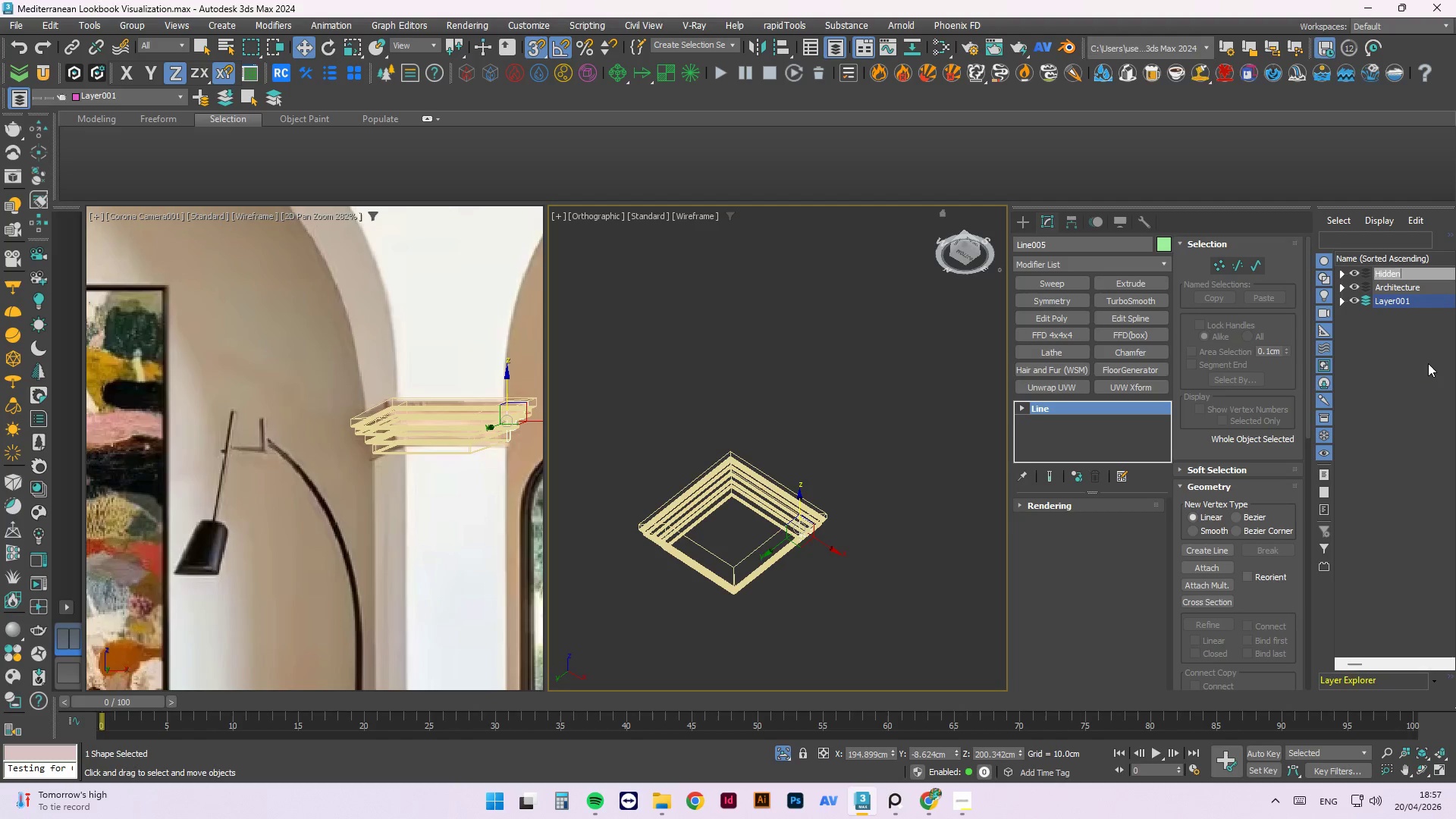 
key(Enter)
 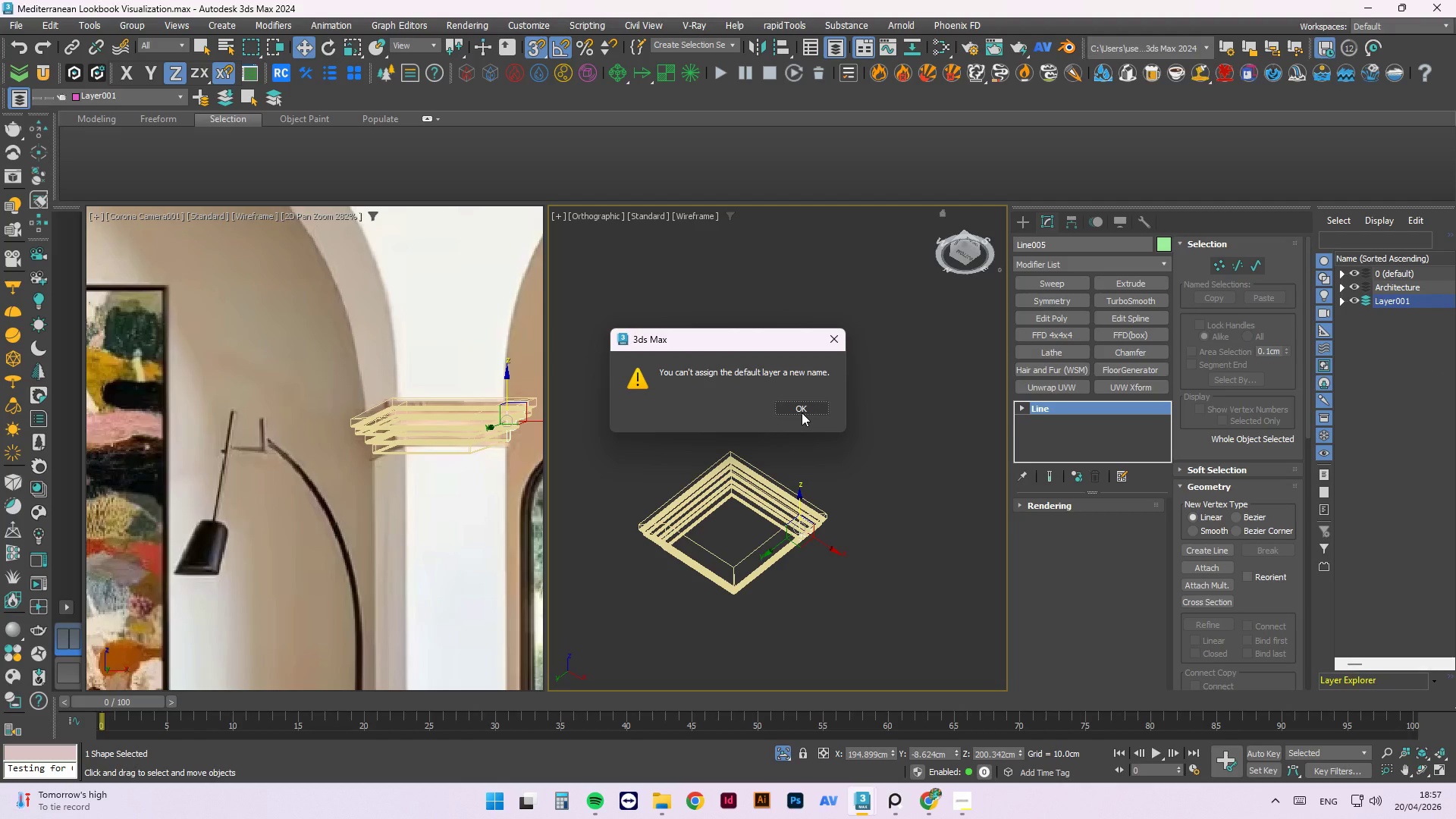 
left_click([802, 413])
 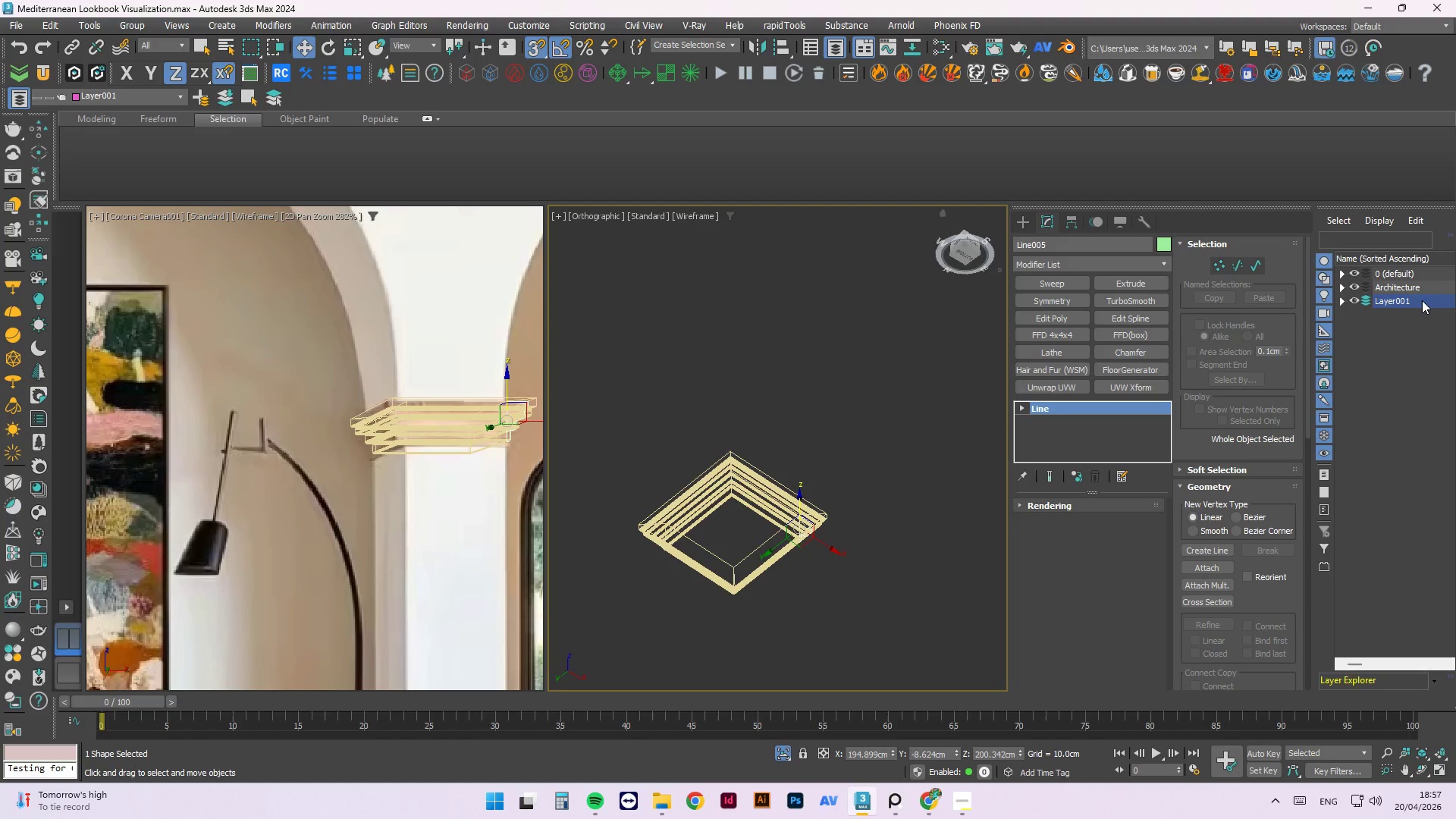 
right_click([1422, 300])
 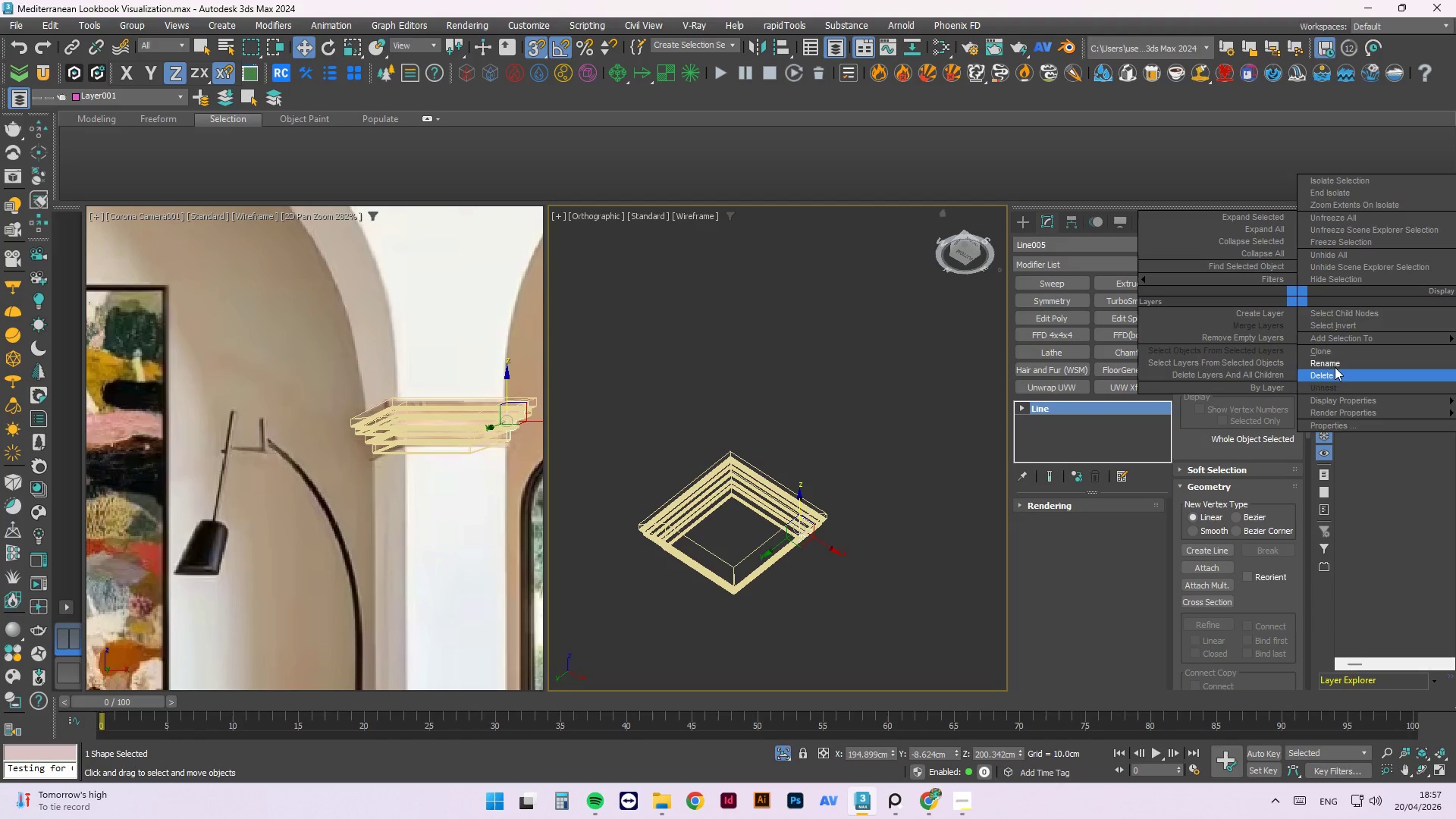 
left_click_drag(start_coordinate=[1335, 362], to_coordinate=[1455, 362])
 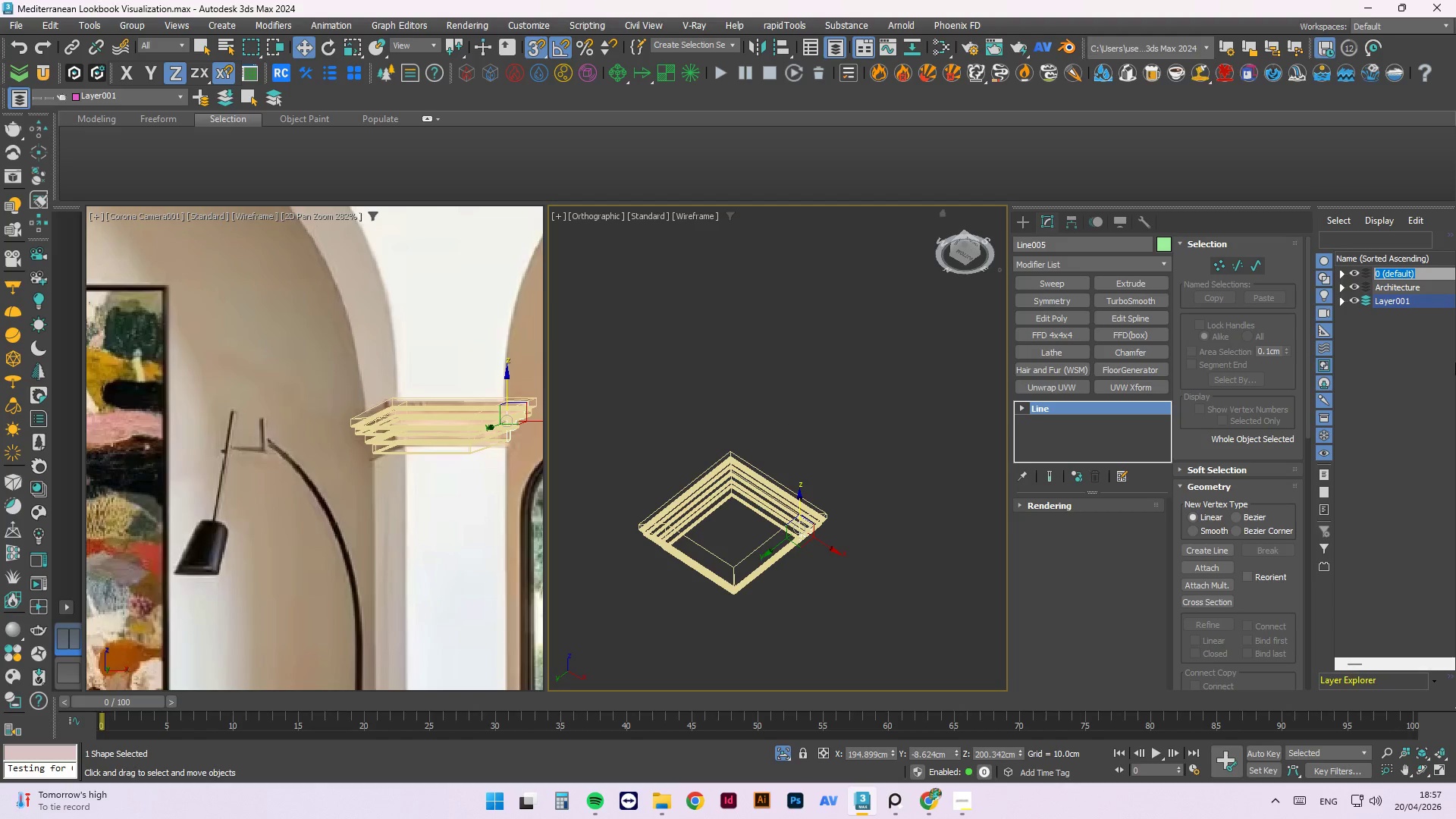 
type(Hidden)
 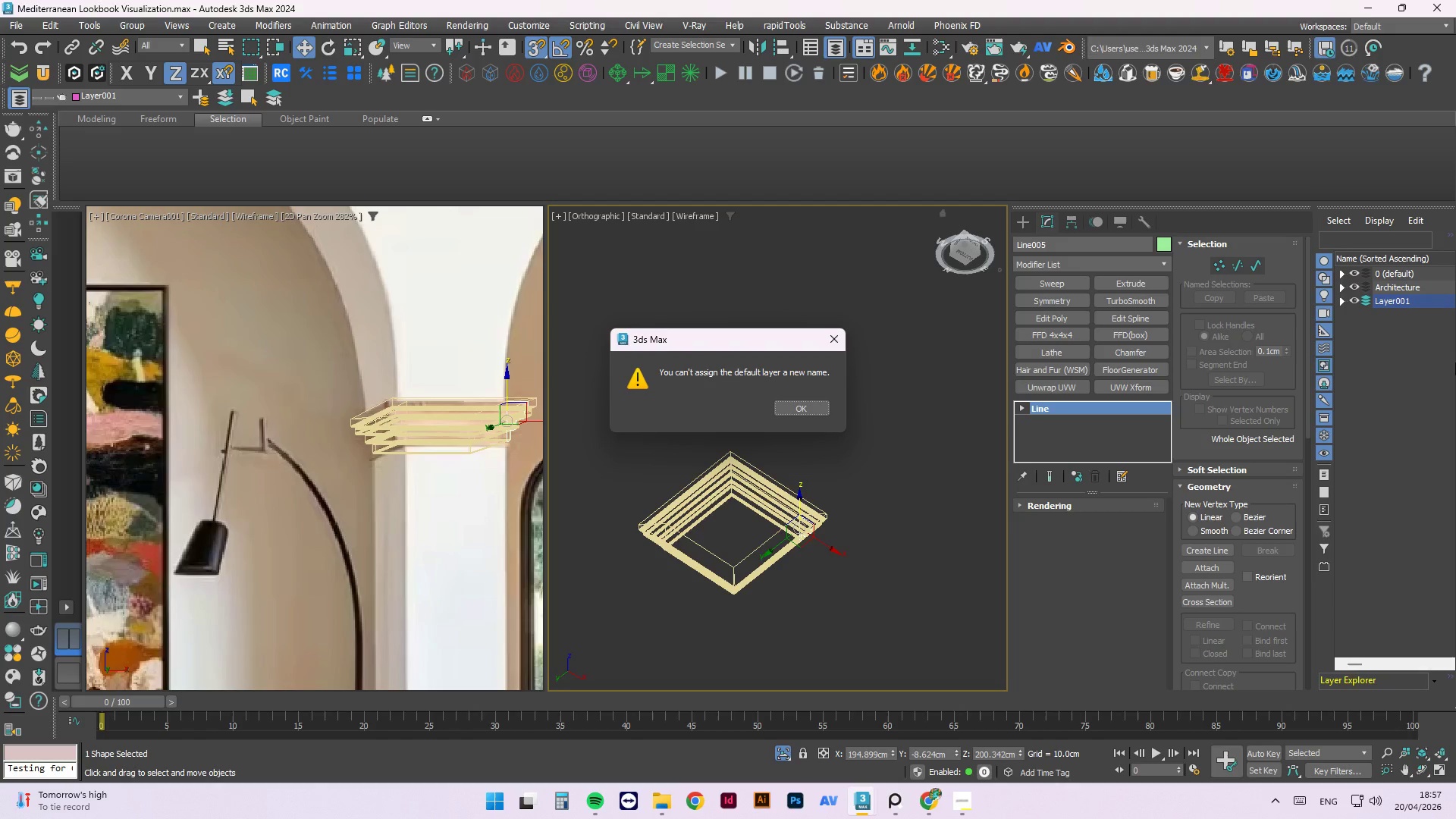 
key(Enter)
 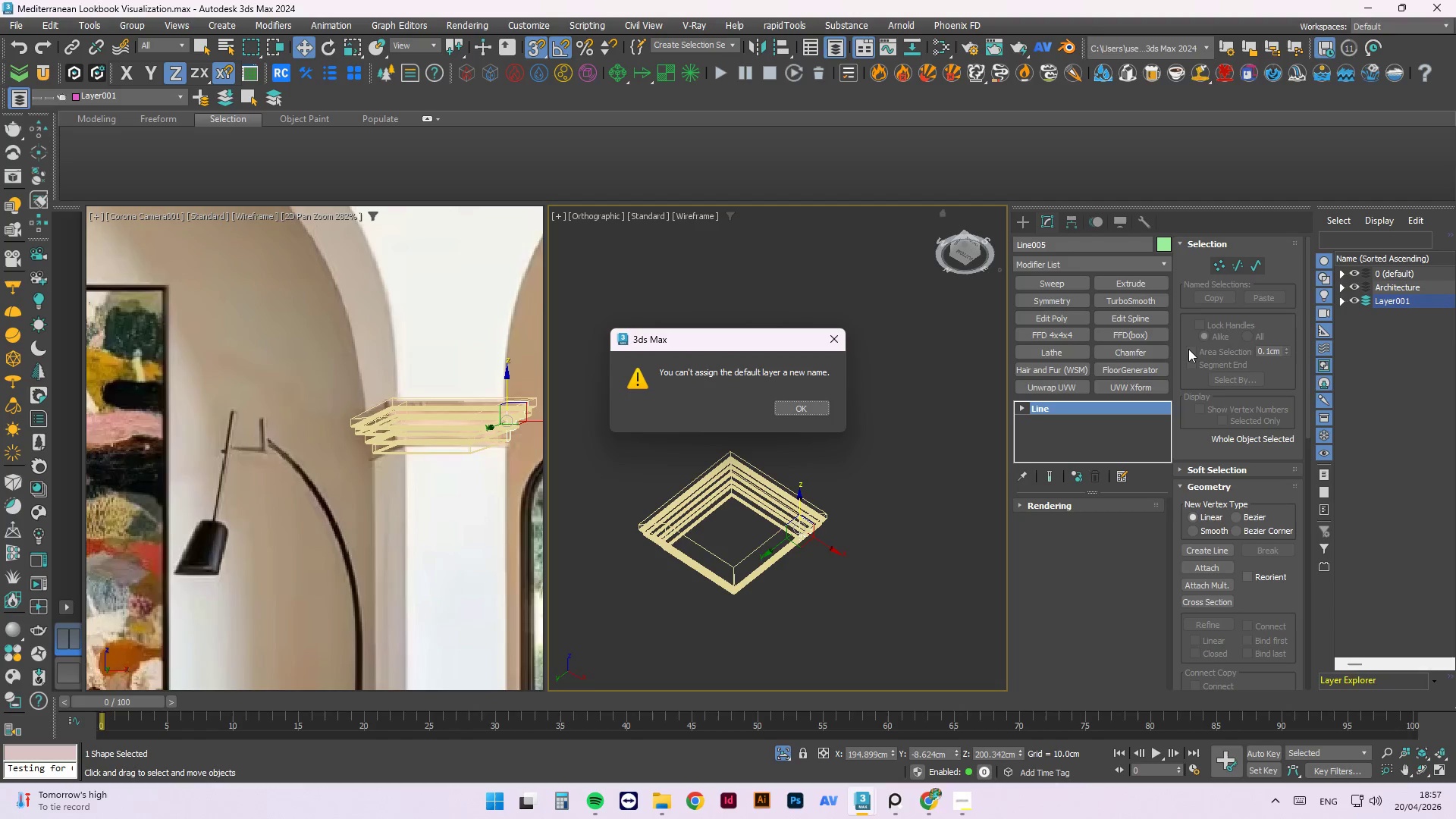 
key(Escape)
 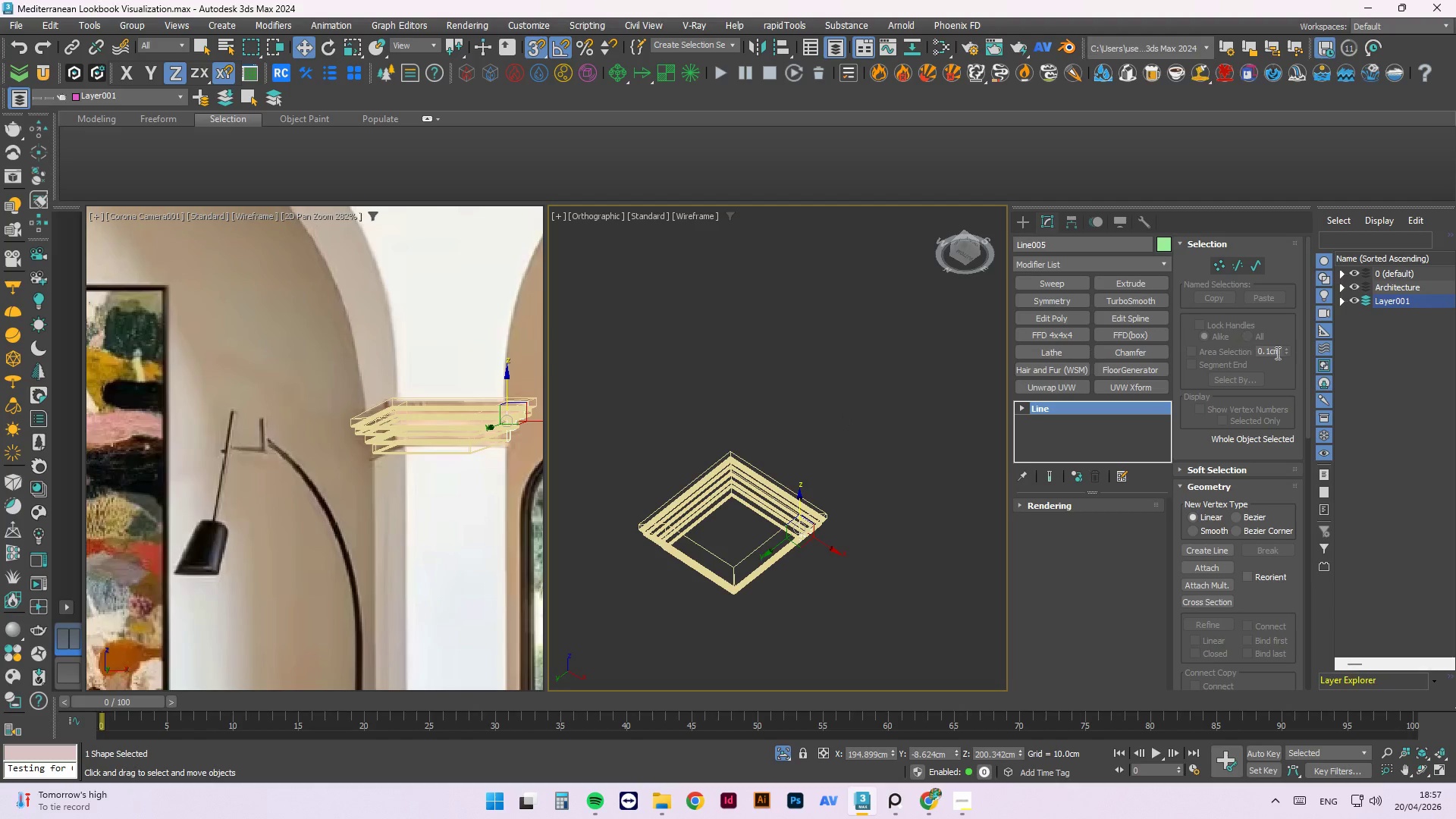 
left_click([1391, 408])
 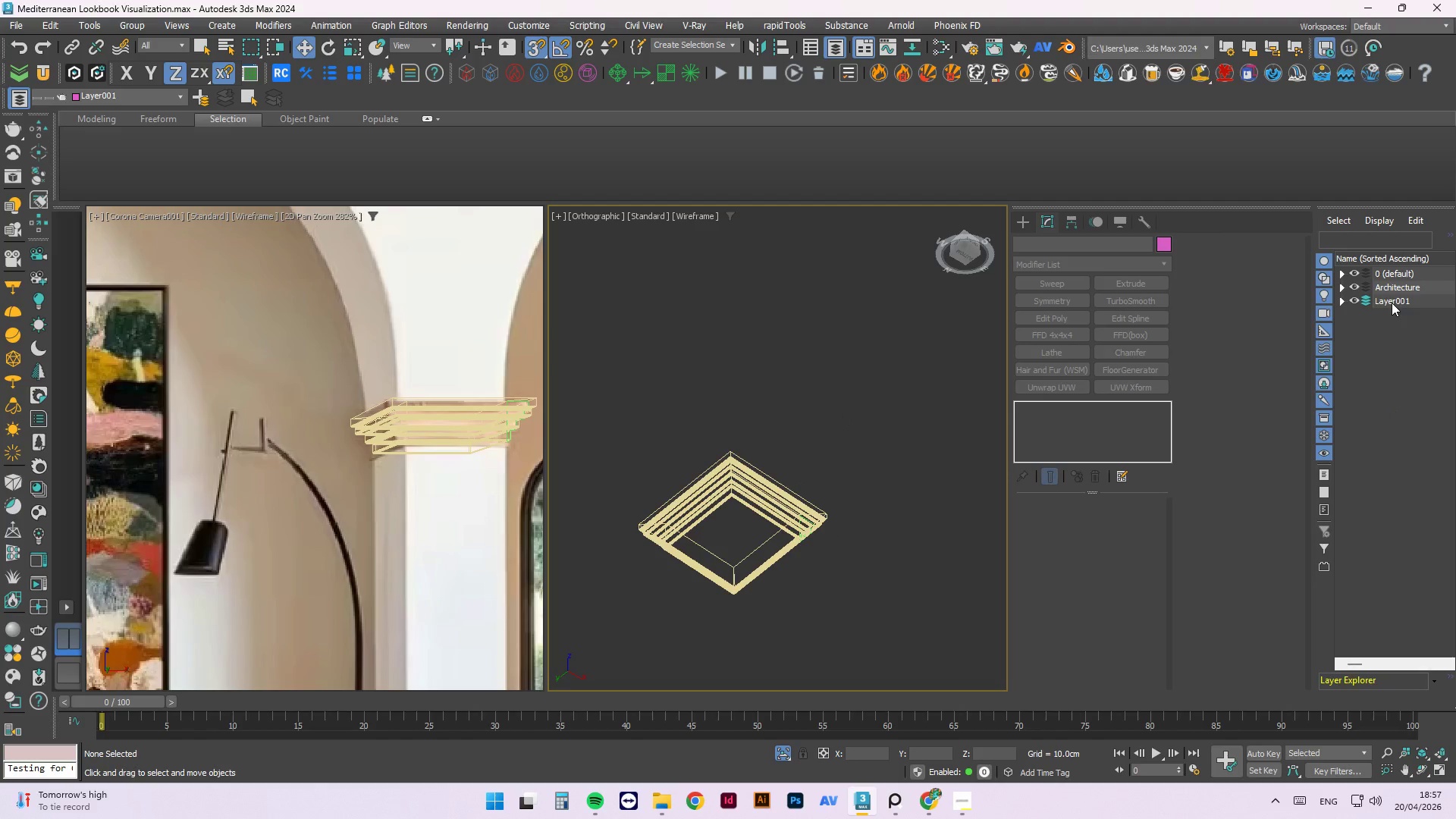 
left_click([1392, 303])
 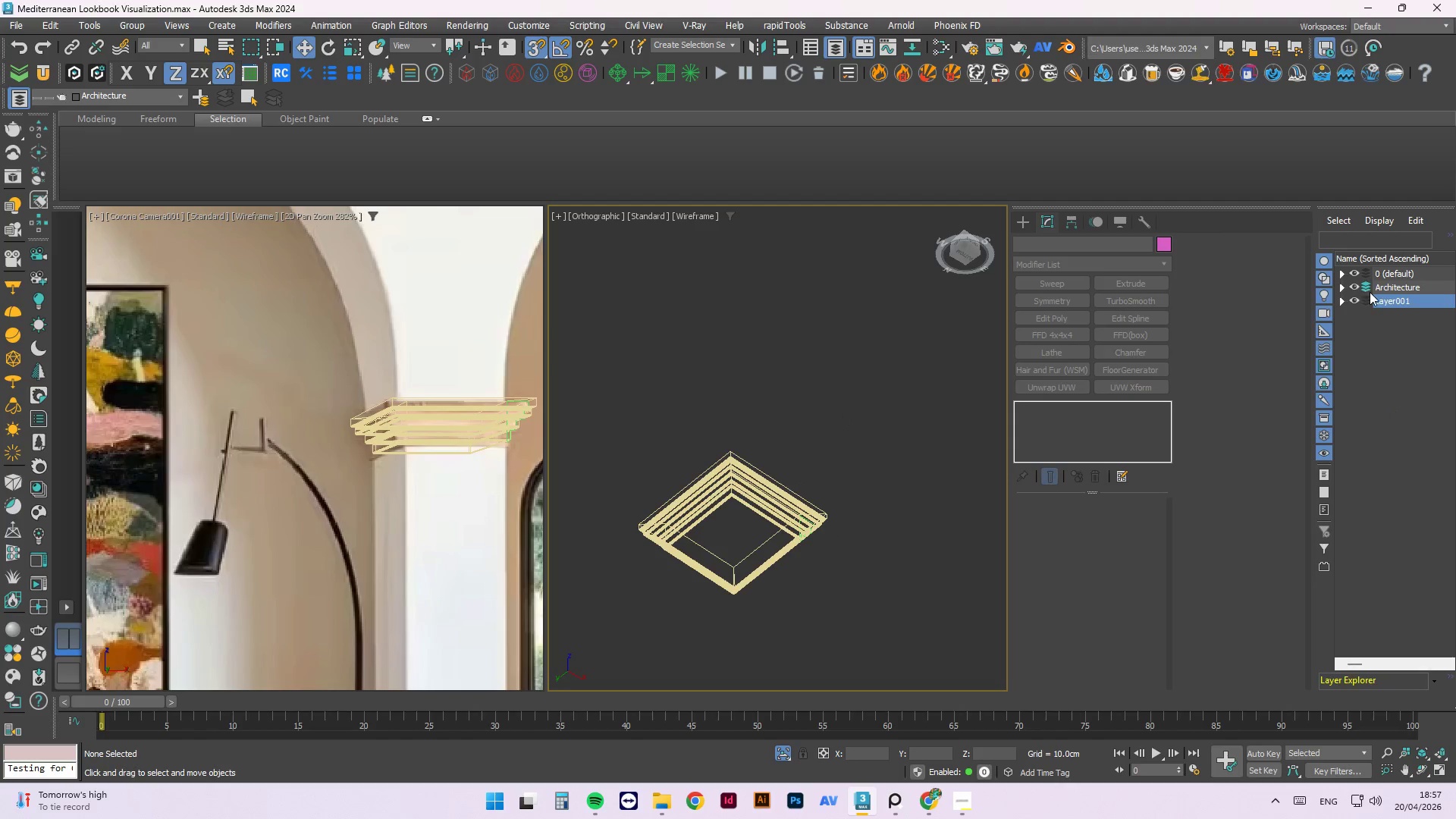 
double_click([1389, 301])
 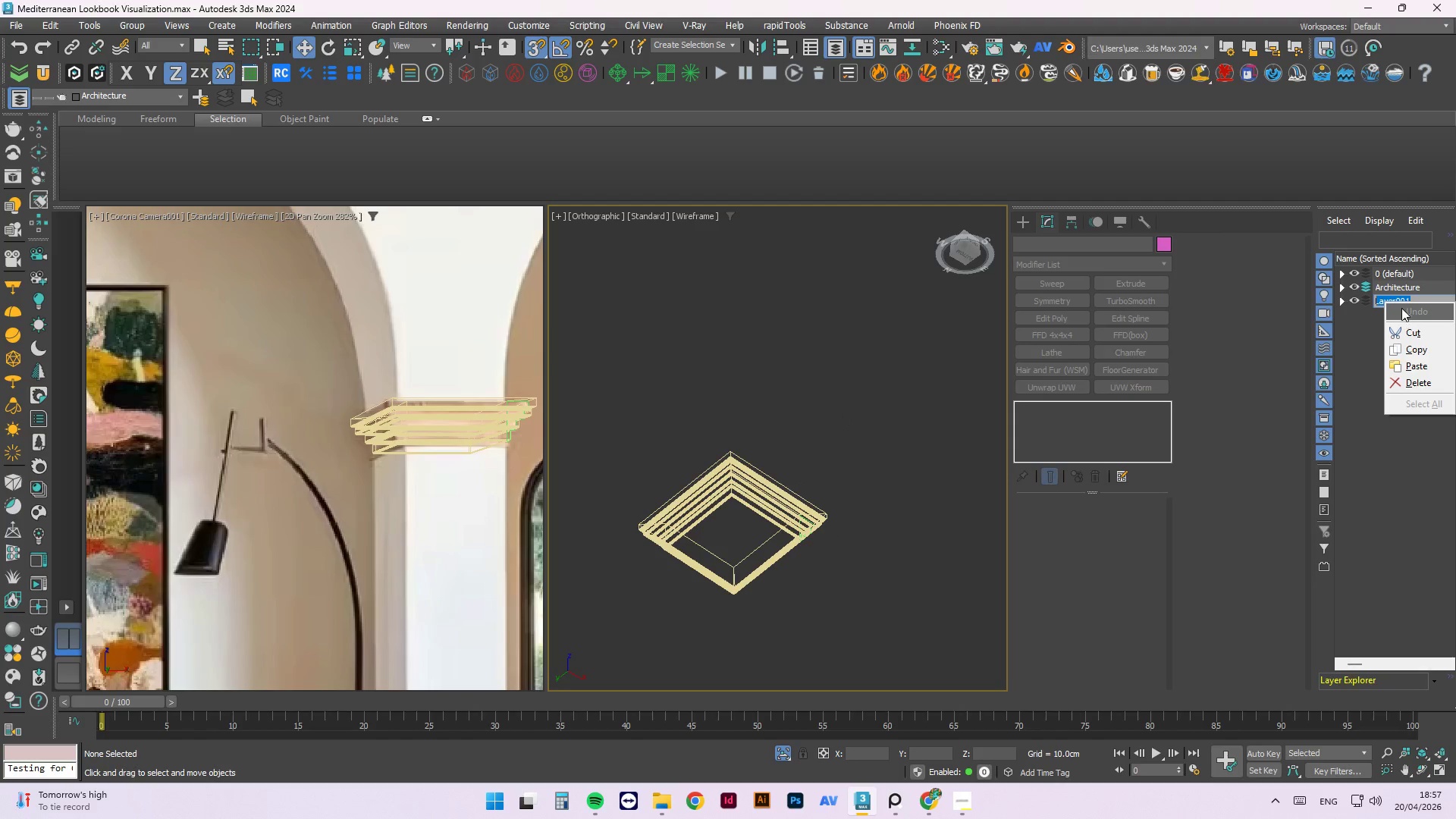 
key(Escape)
type(Hidee)
key(Backspace)
key(Backspace)
type(den)
 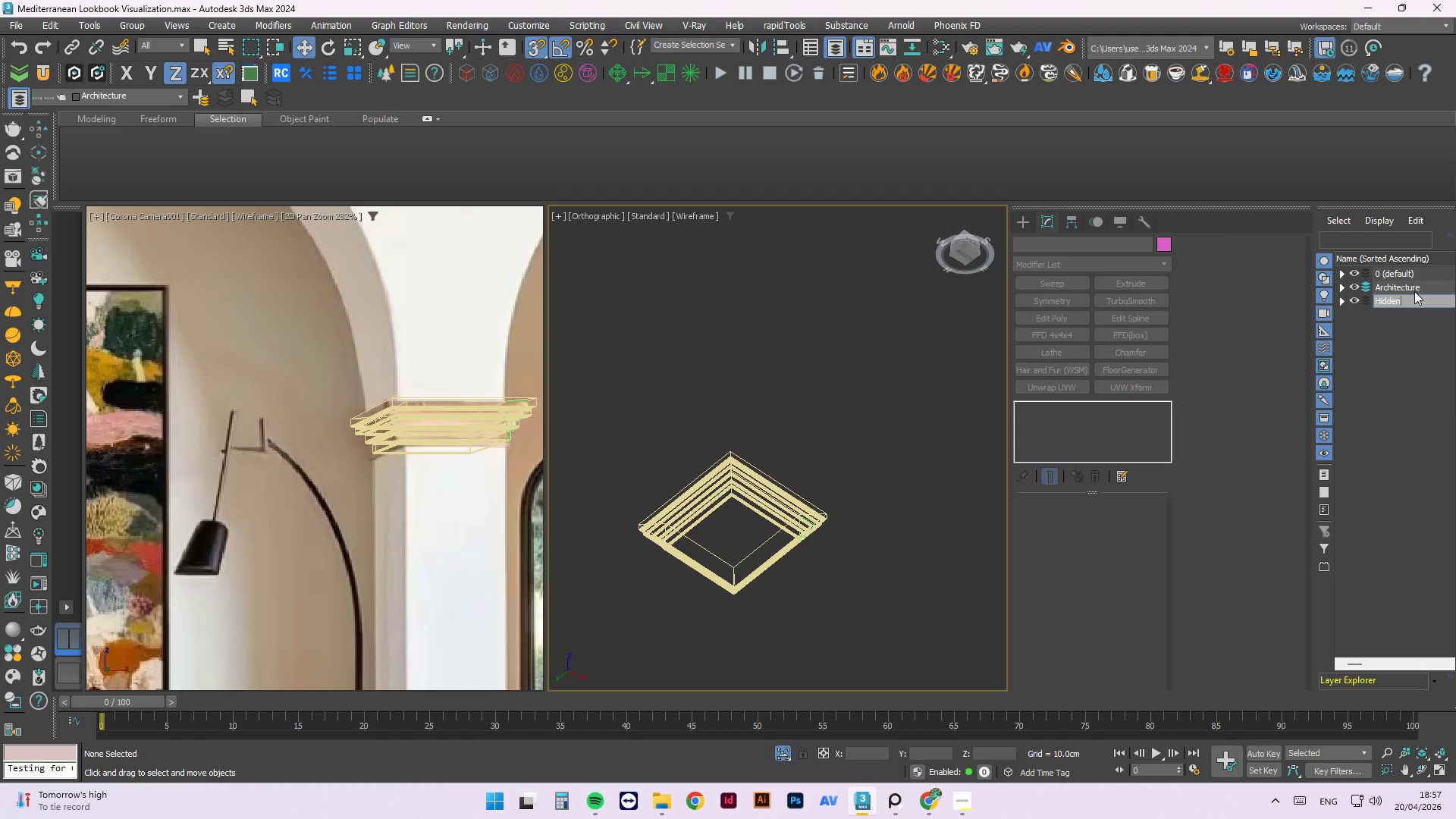 
key(Enter)
 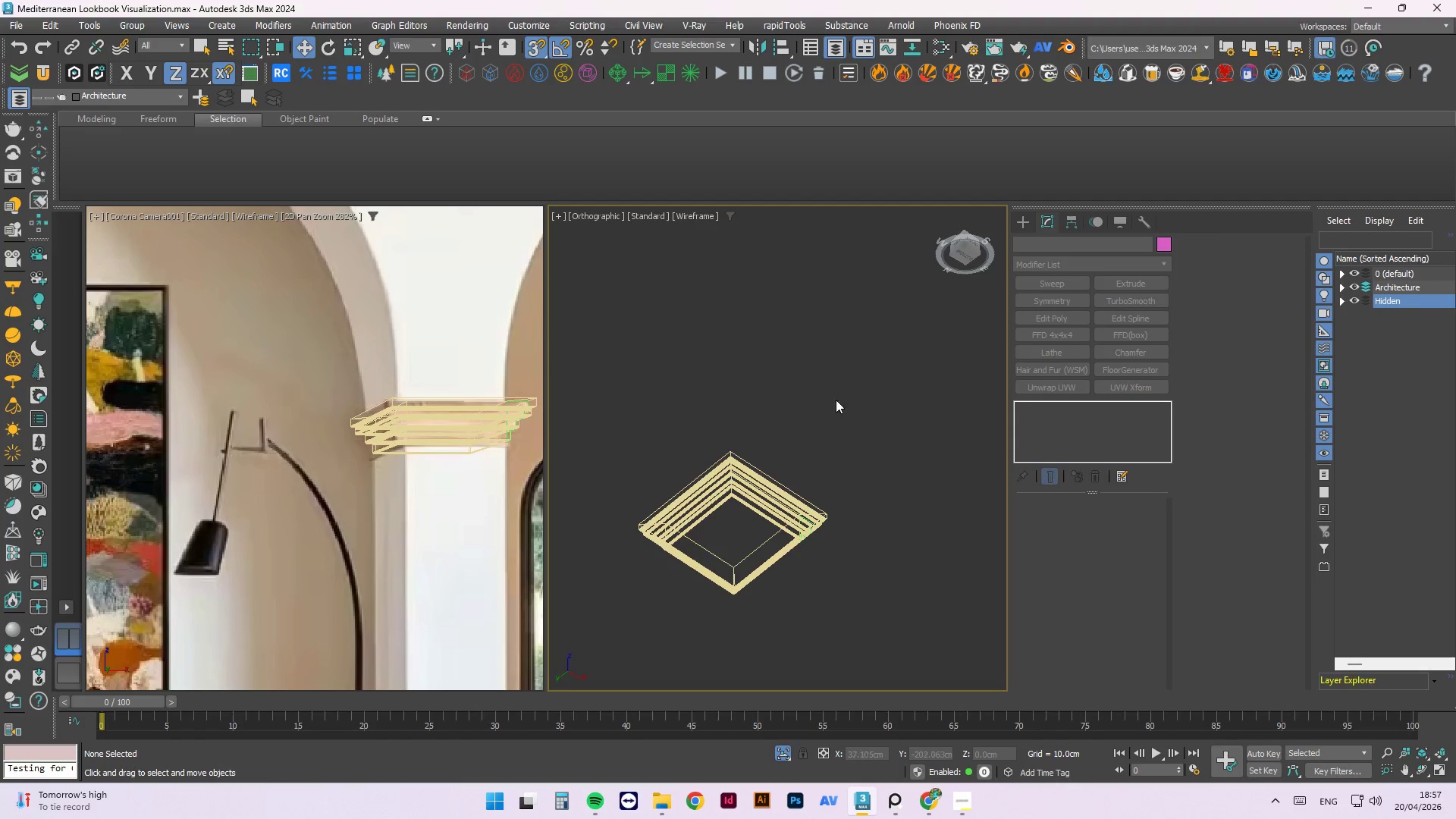 
scroll: coordinate [866, 576], scroll_direction: up, amount: 9.0
 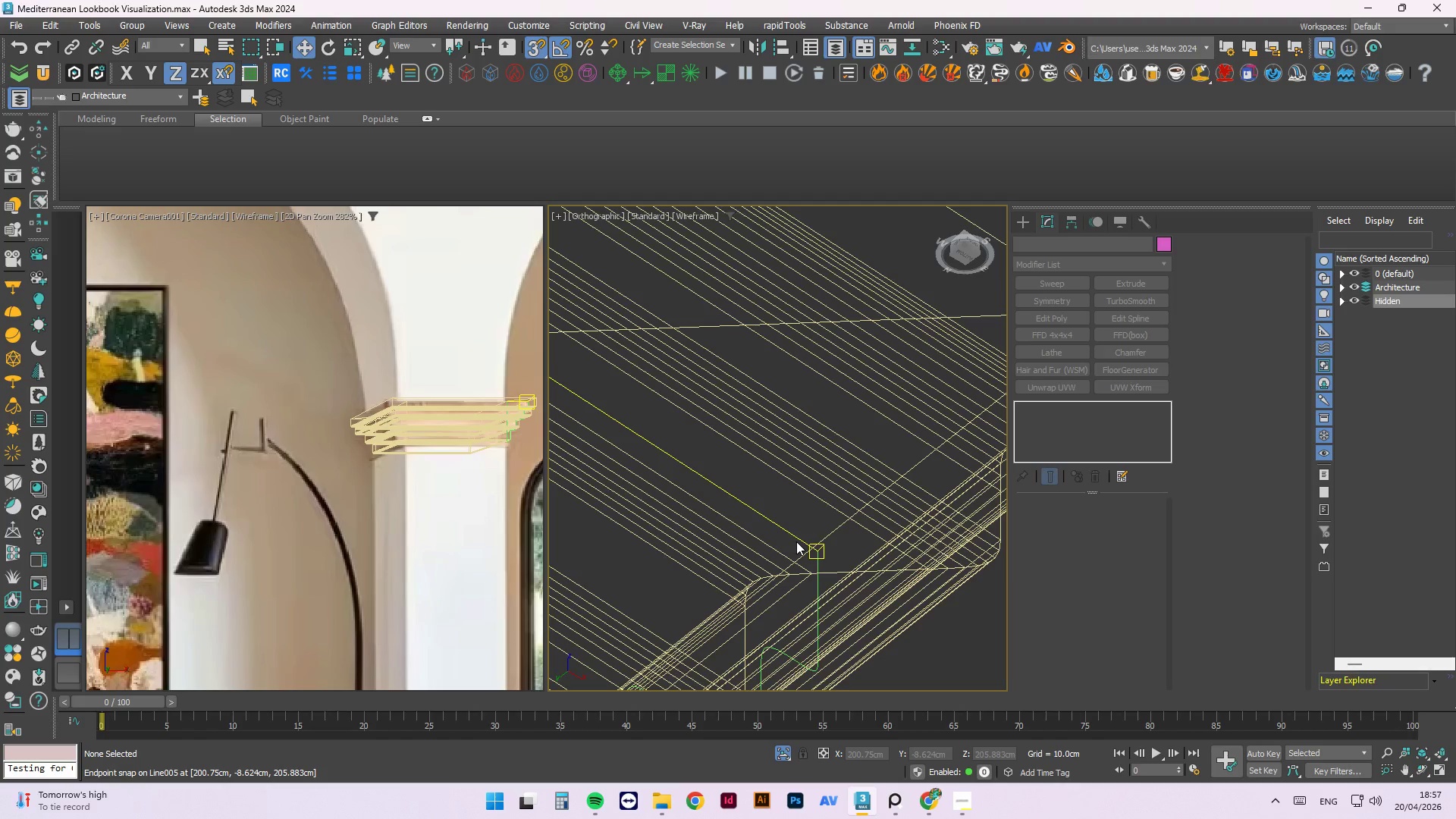 
double_click([797, 535])
 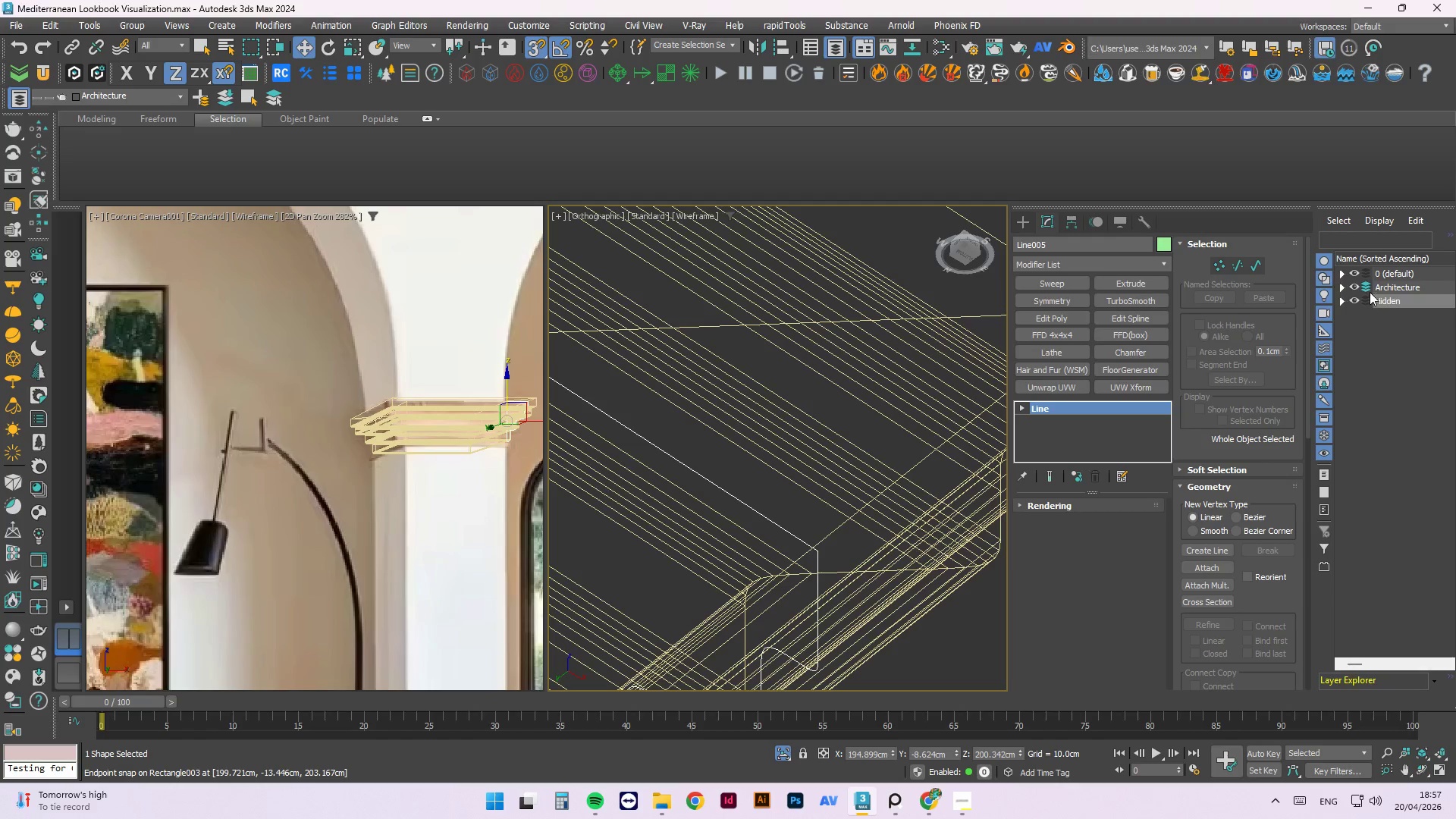 
left_click_drag(start_coordinate=[1364, 287], to_coordinate=[1398, 328])
 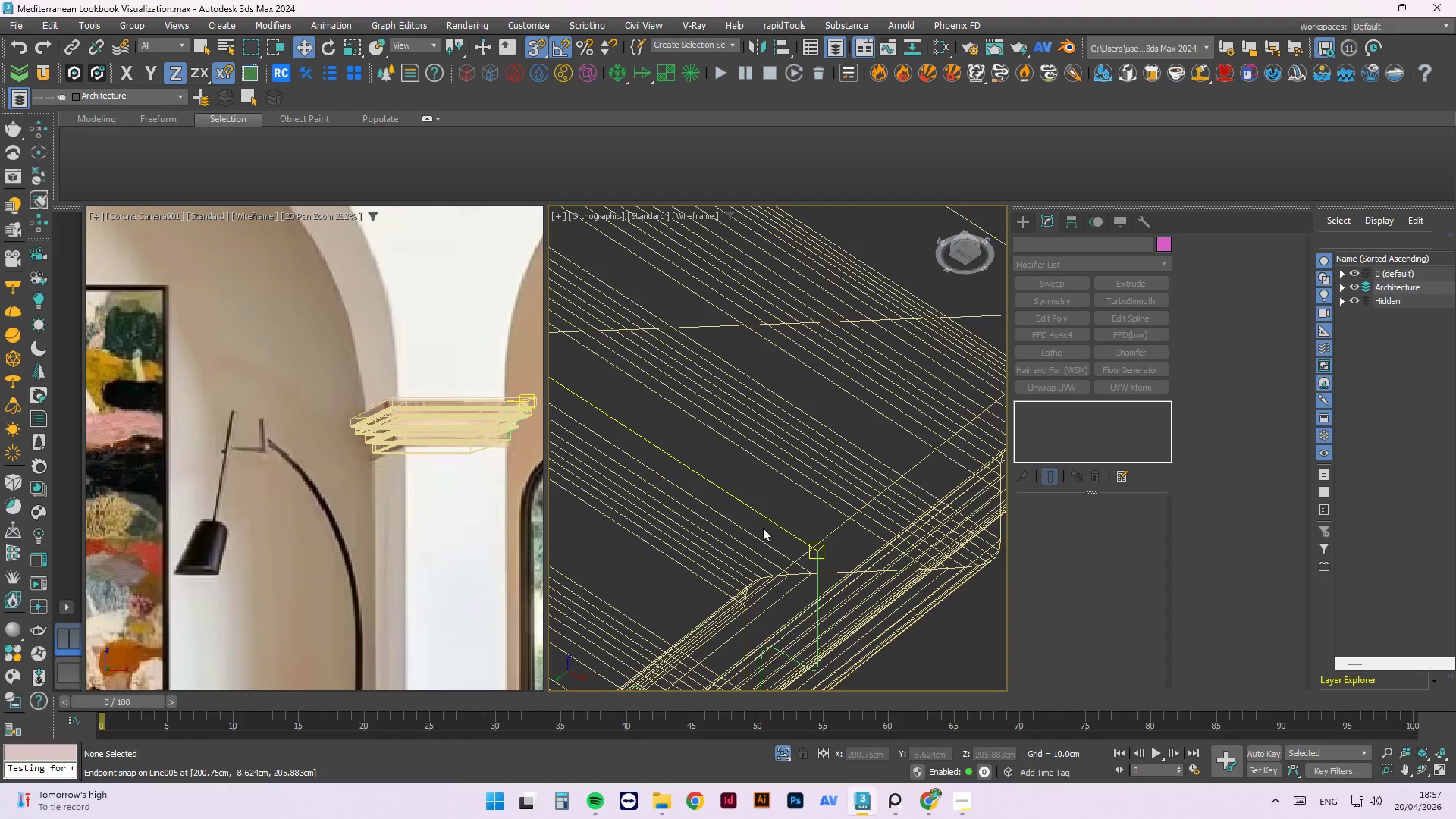 
left_click([770, 521])
 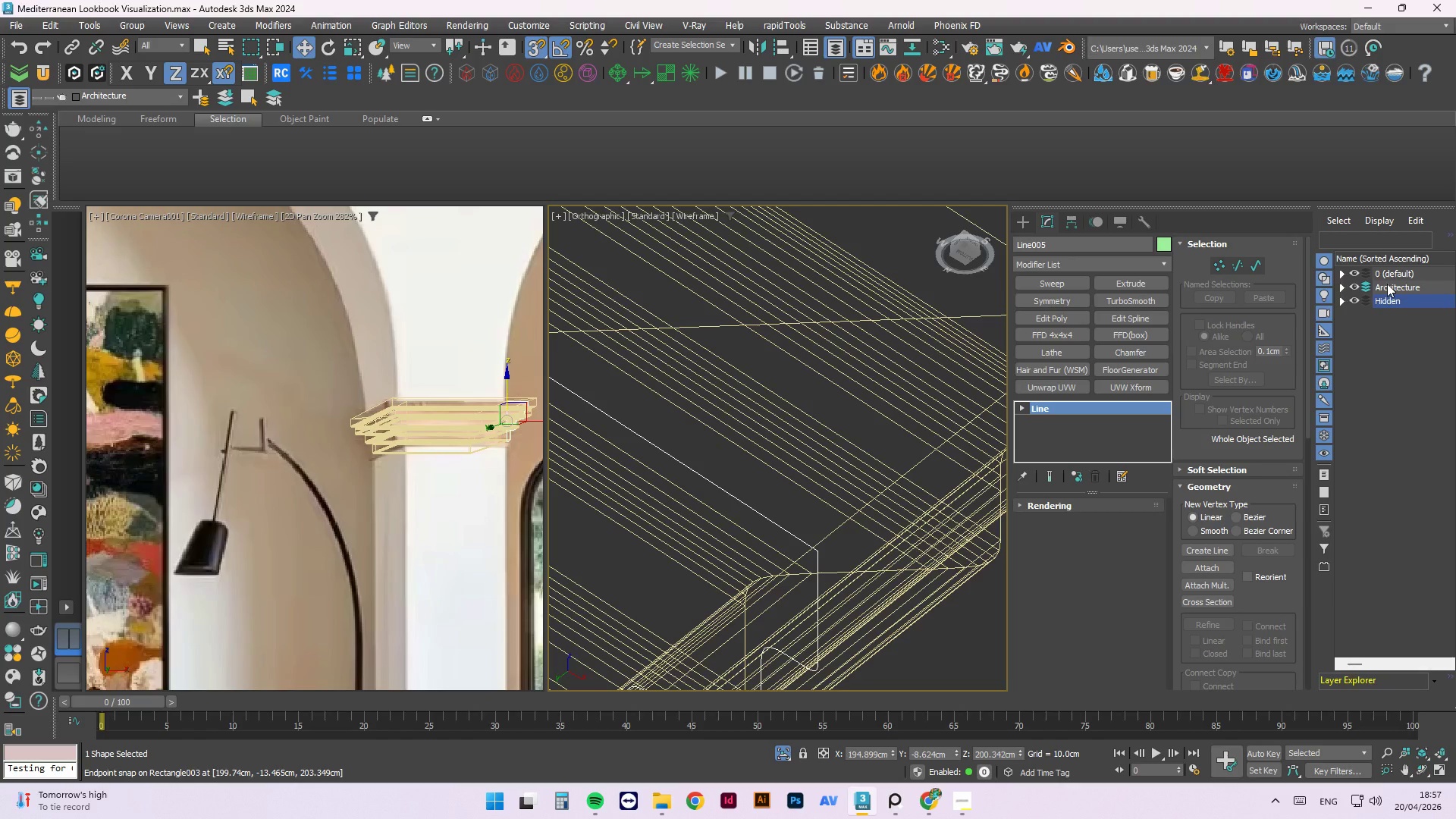 
right_click([1387, 284])
 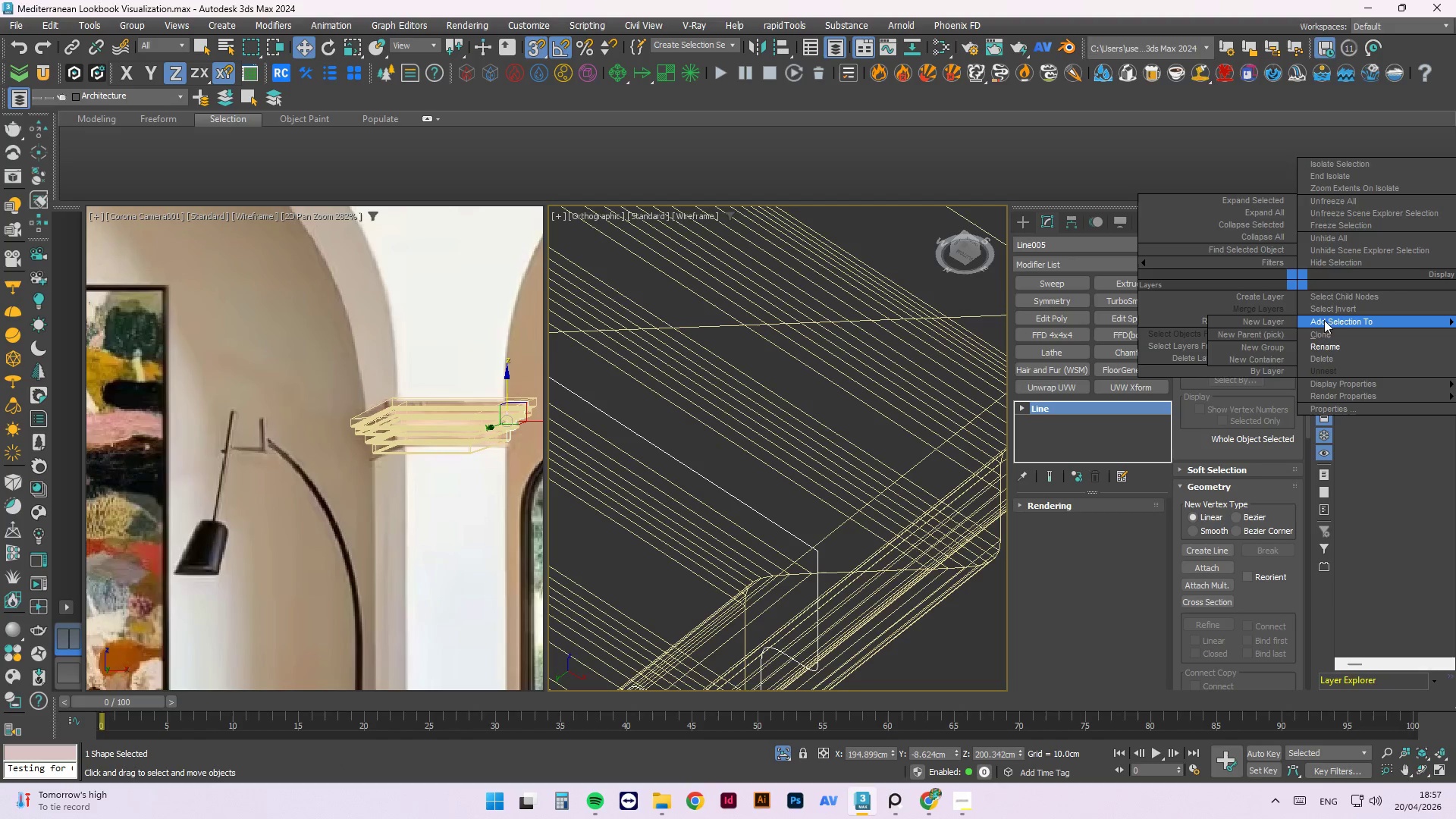 
left_click_drag(start_coordinate=[1274, 331], to_coordinate=[1360, 331])
 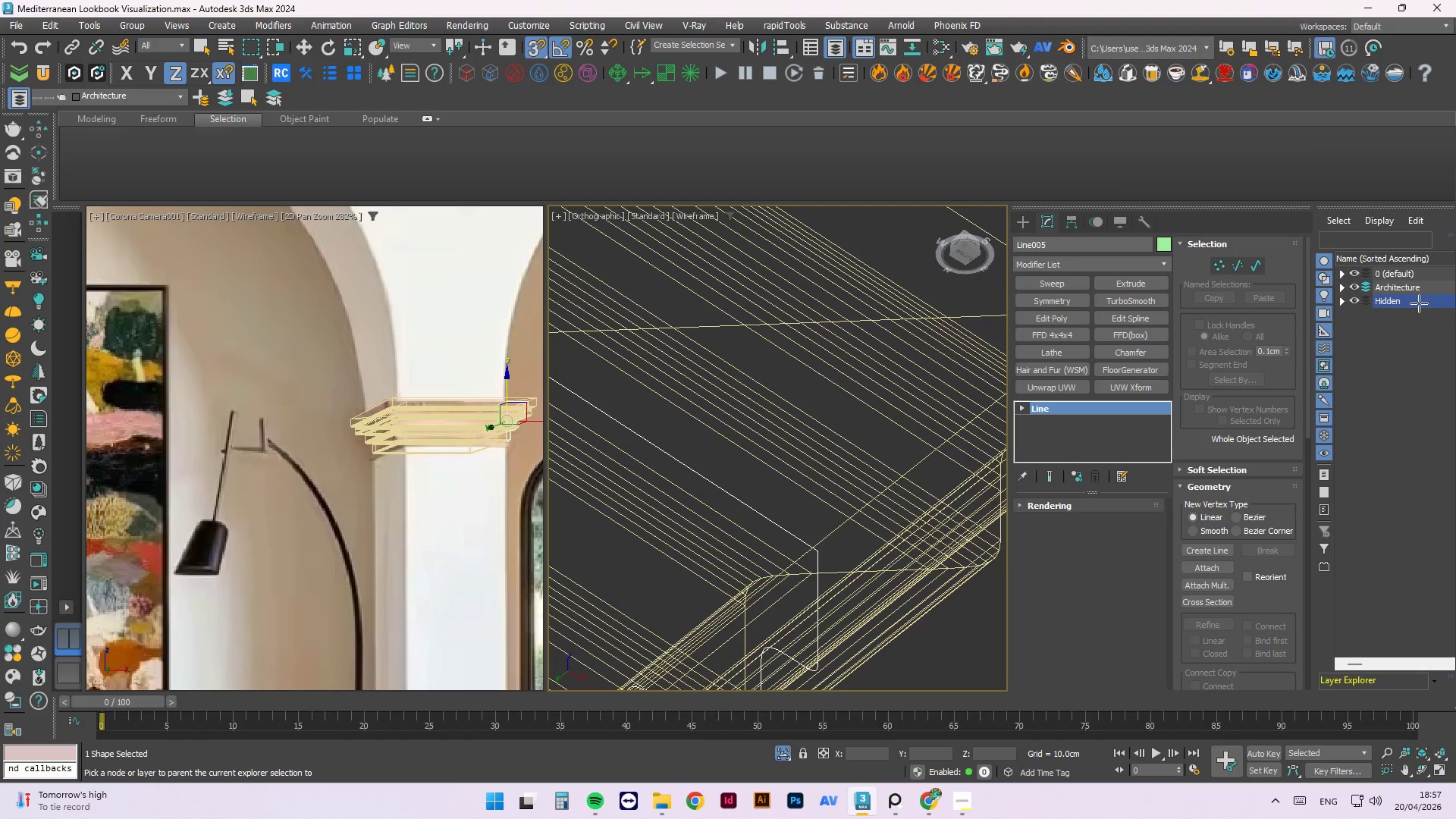 
left_click([1419, 303])
 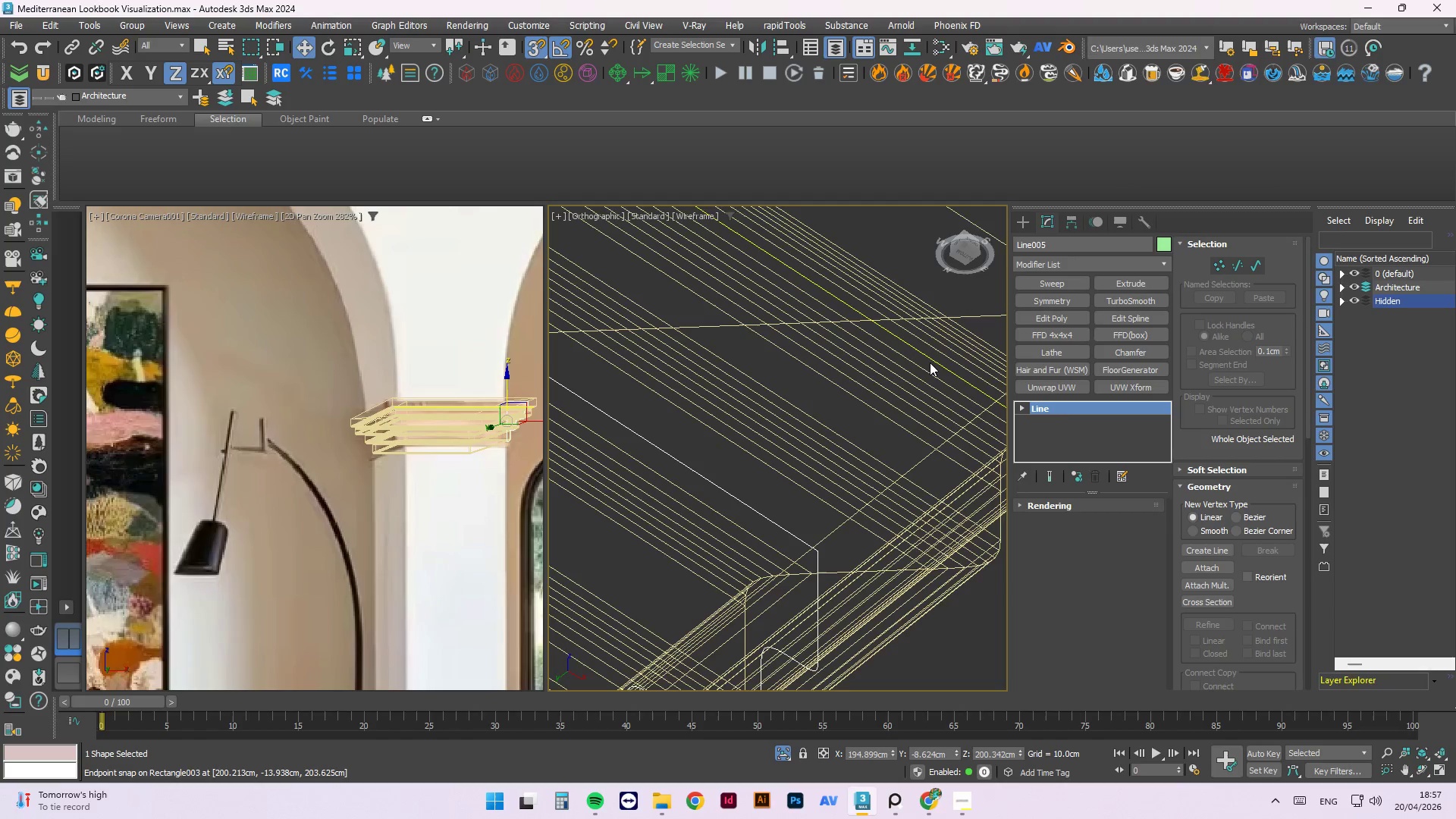 
scroll: coordinate [944, 351], scroll_direction: down, amount: 3.0
 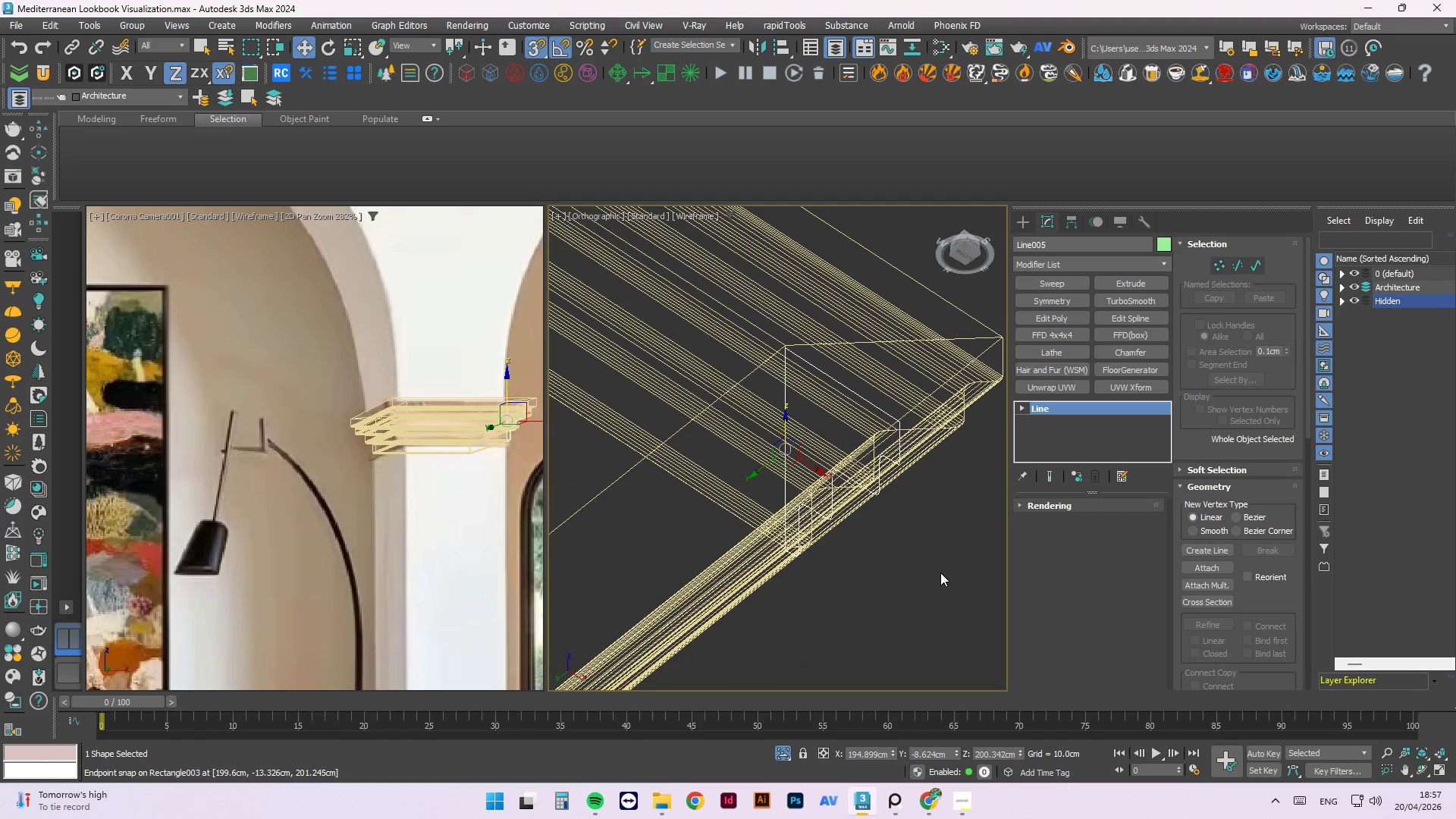 
left_click([940, 573])
 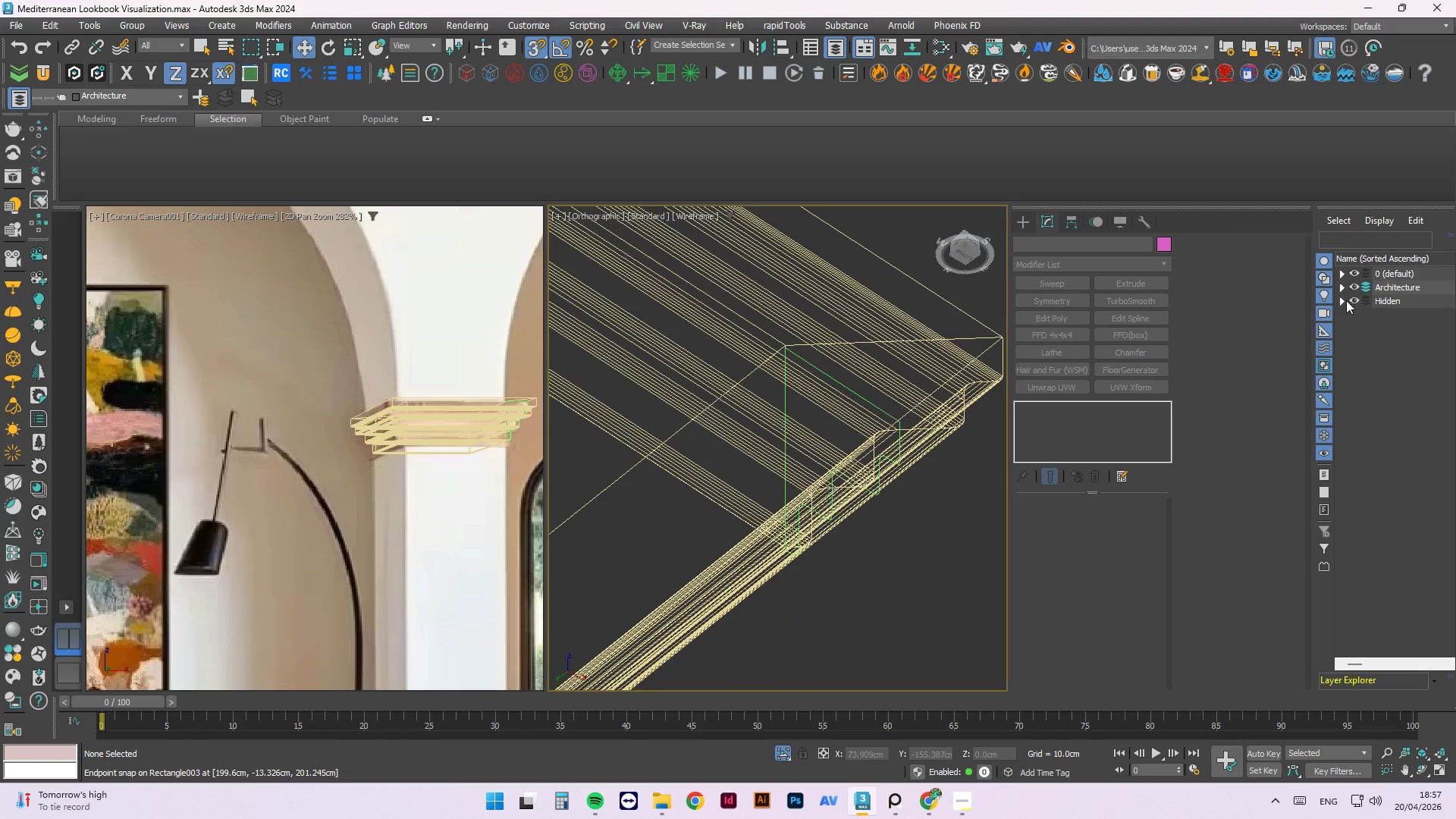 
left_click([1354, 299])
 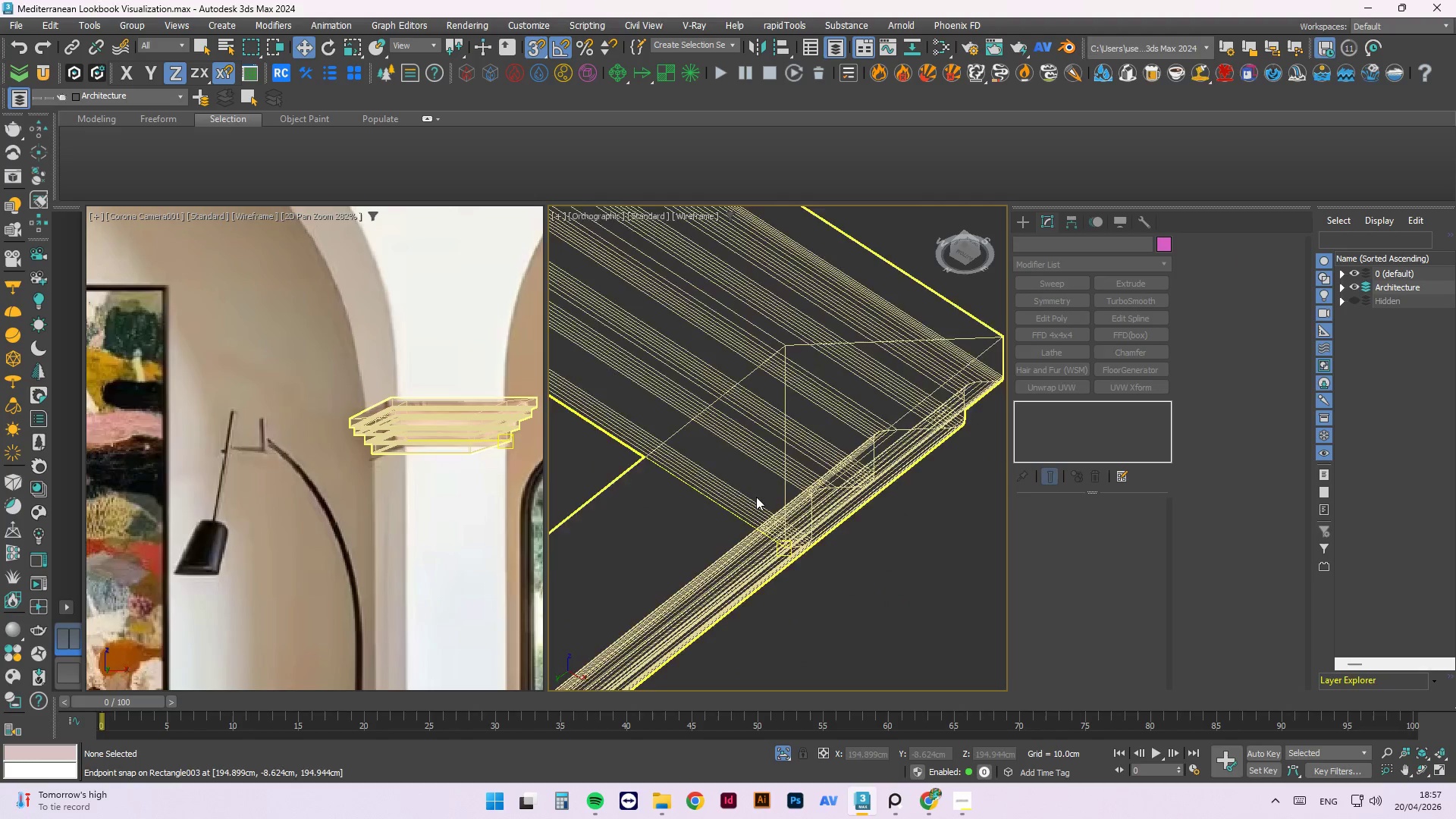 
hold_key(key=AltLeft, duration=0.62)
 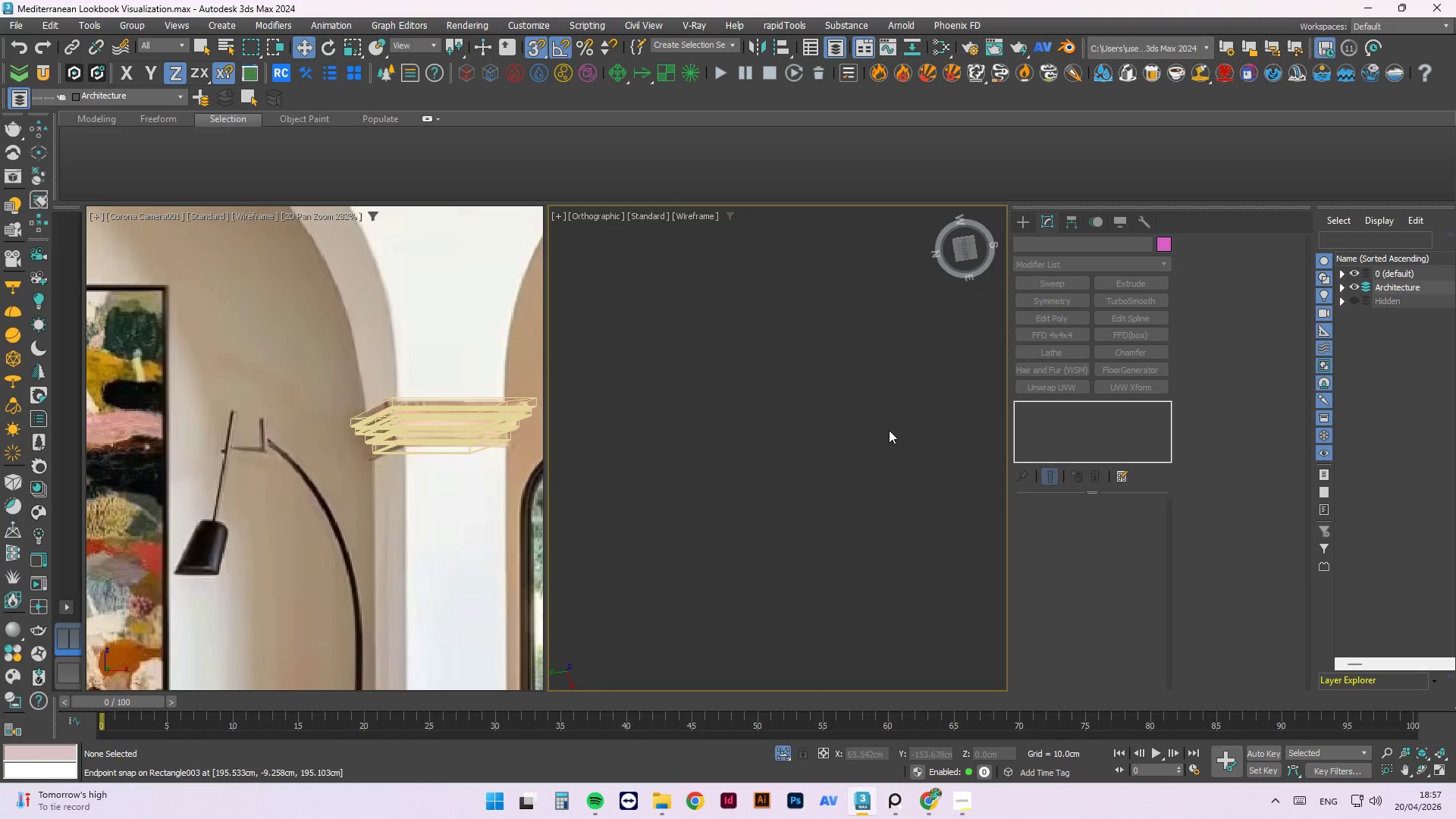 
scroll: coordinate [841, 433], scroll_direction: down, amount: 5.0
 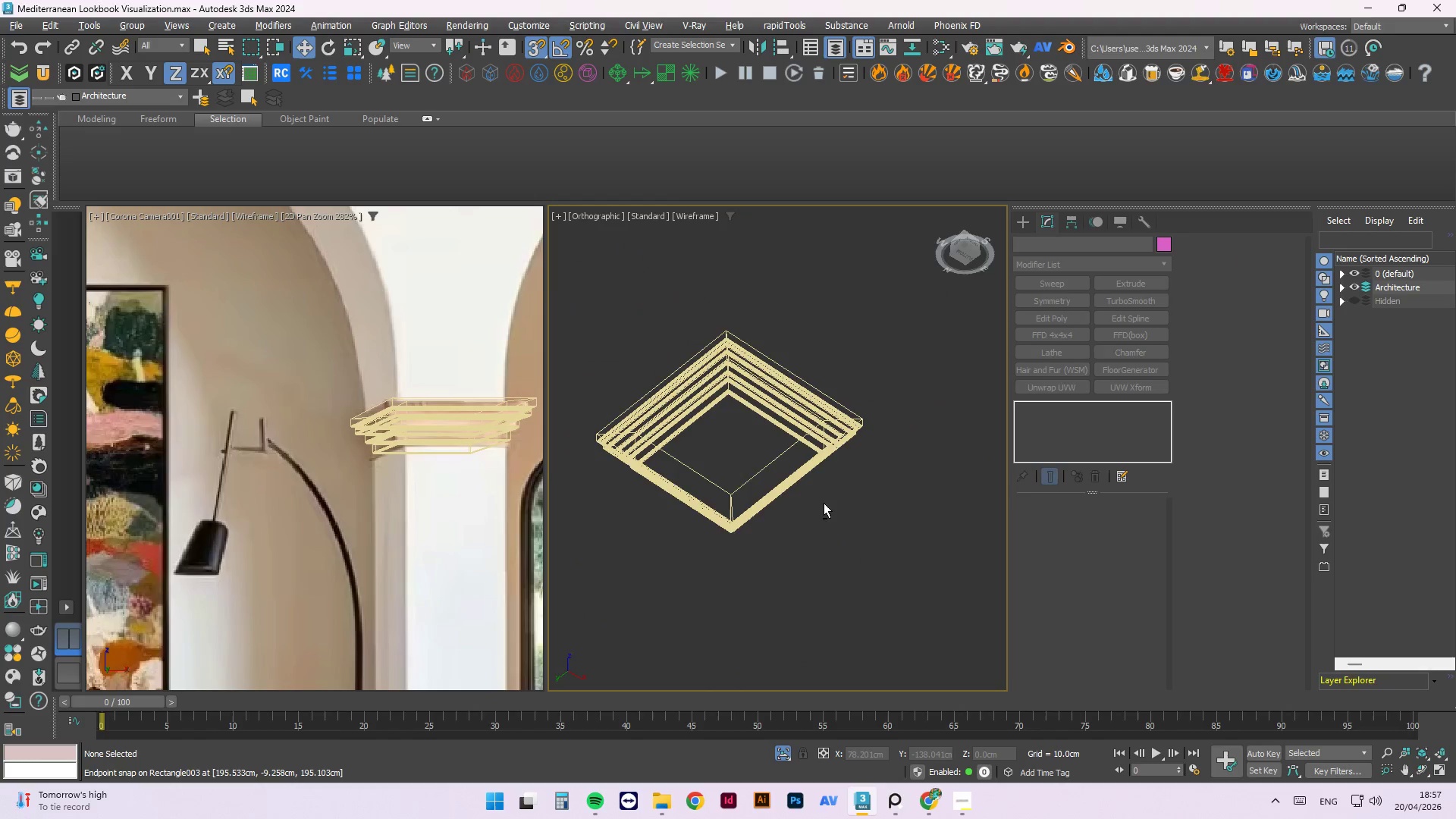 
key(Control+S)
 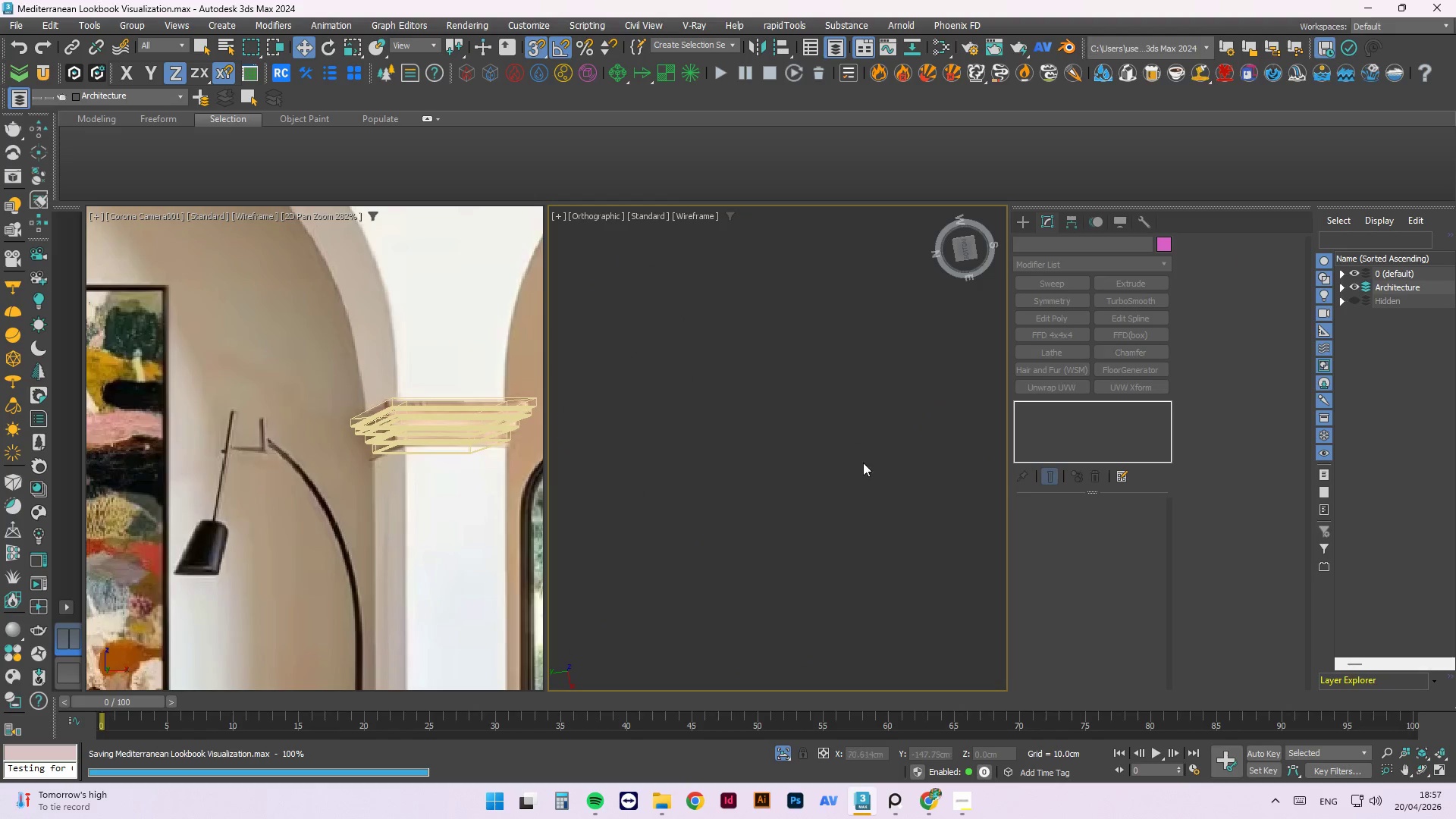 
scroll: coordinate [397, 350], scroll_direction: down, amount: 5.0
 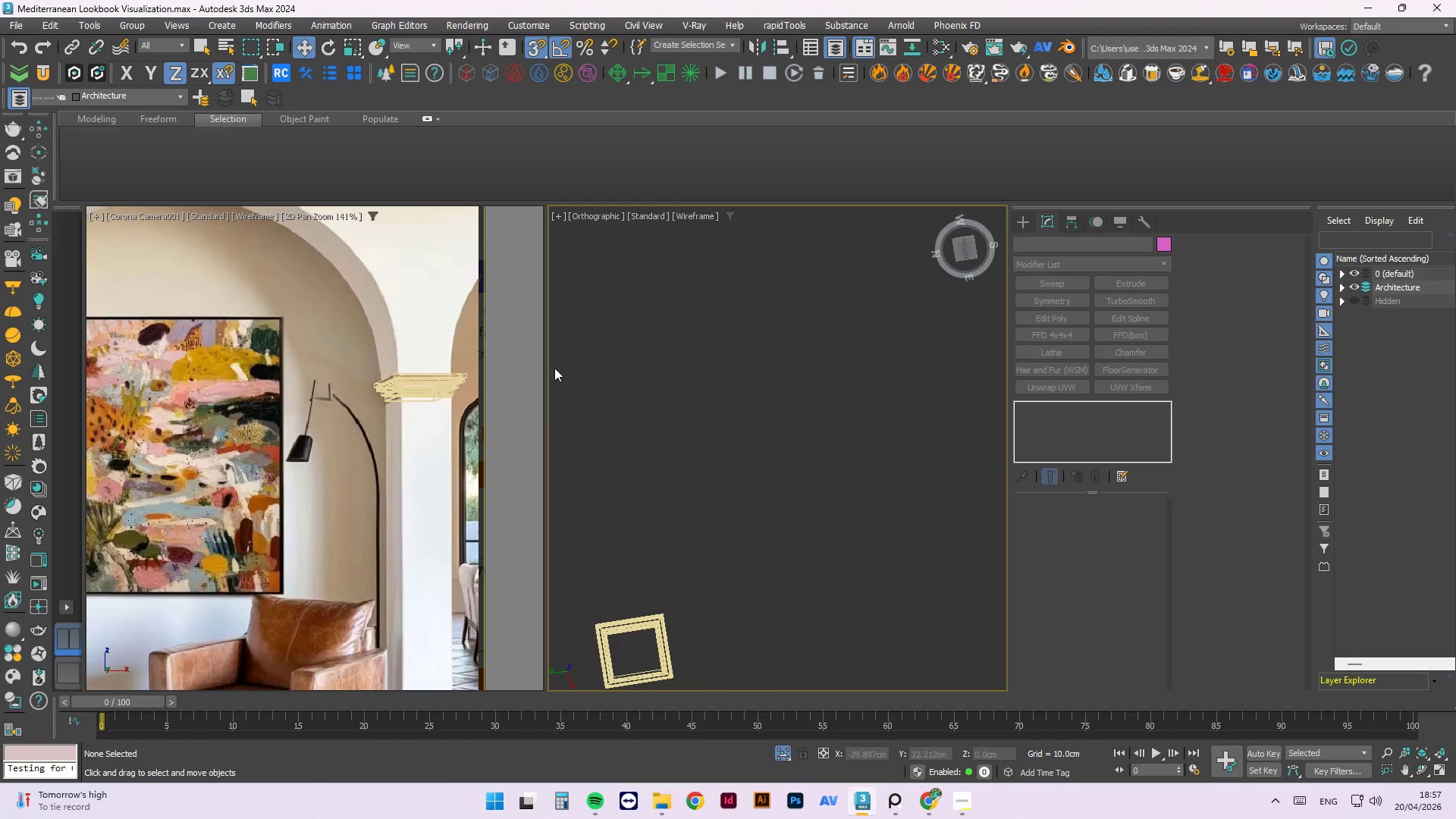 
hold_key(key=AltLeft, duration=0.59)
 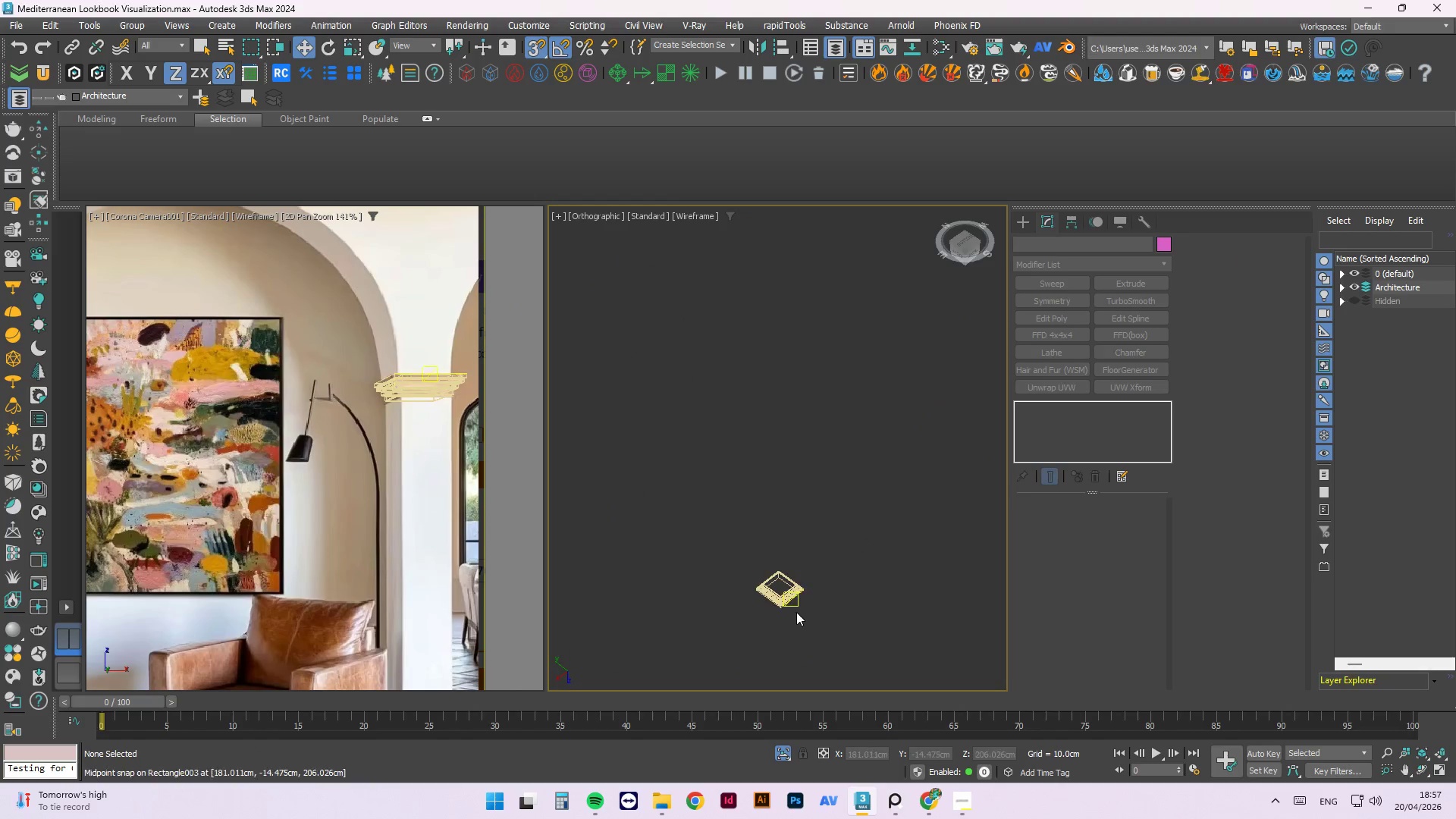 
scroll: coordinate [860, 403], scroll_direction: down, amount: 2.0
 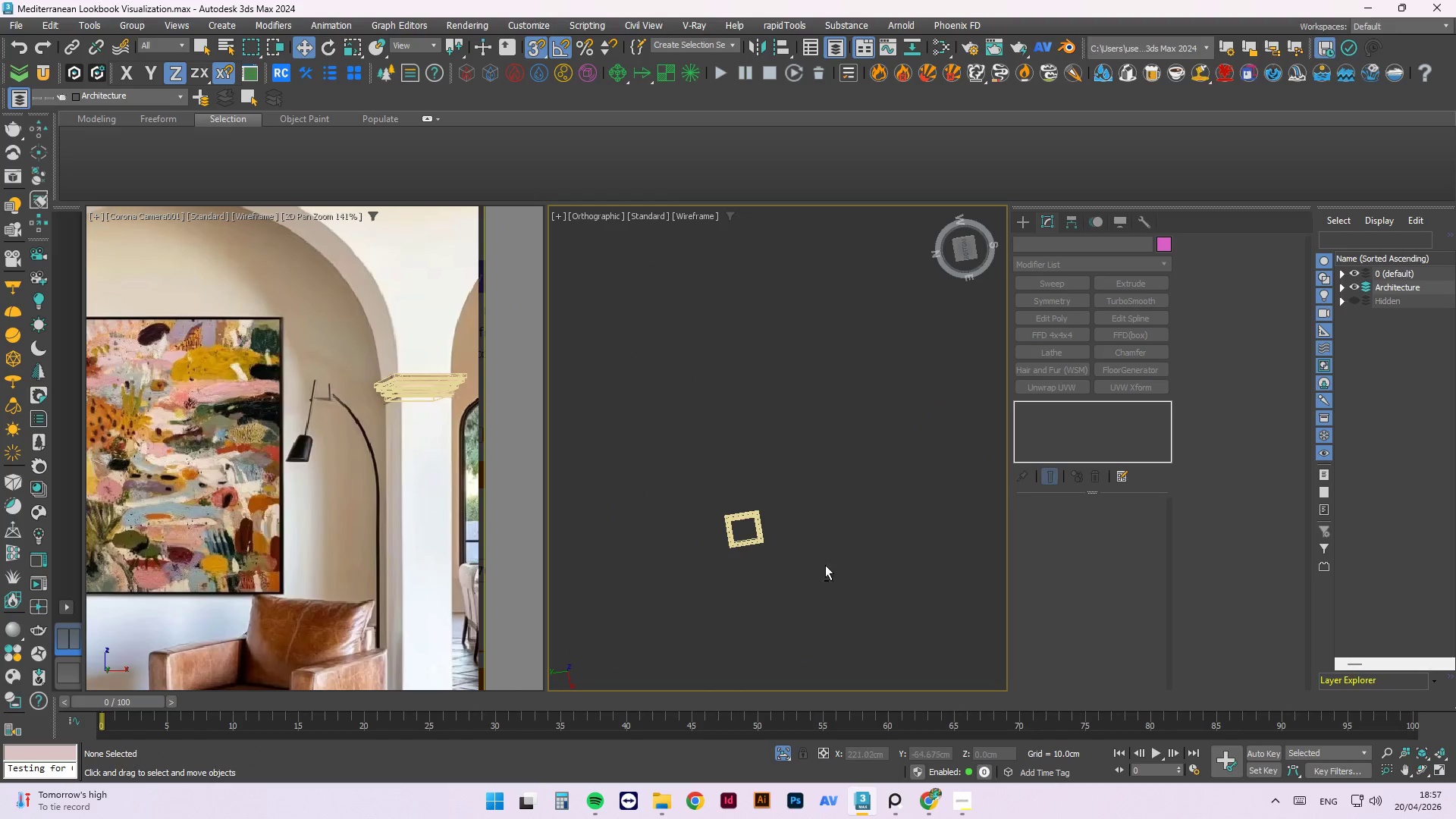 
hold_key(key=AltLeft, duration=0.58)
 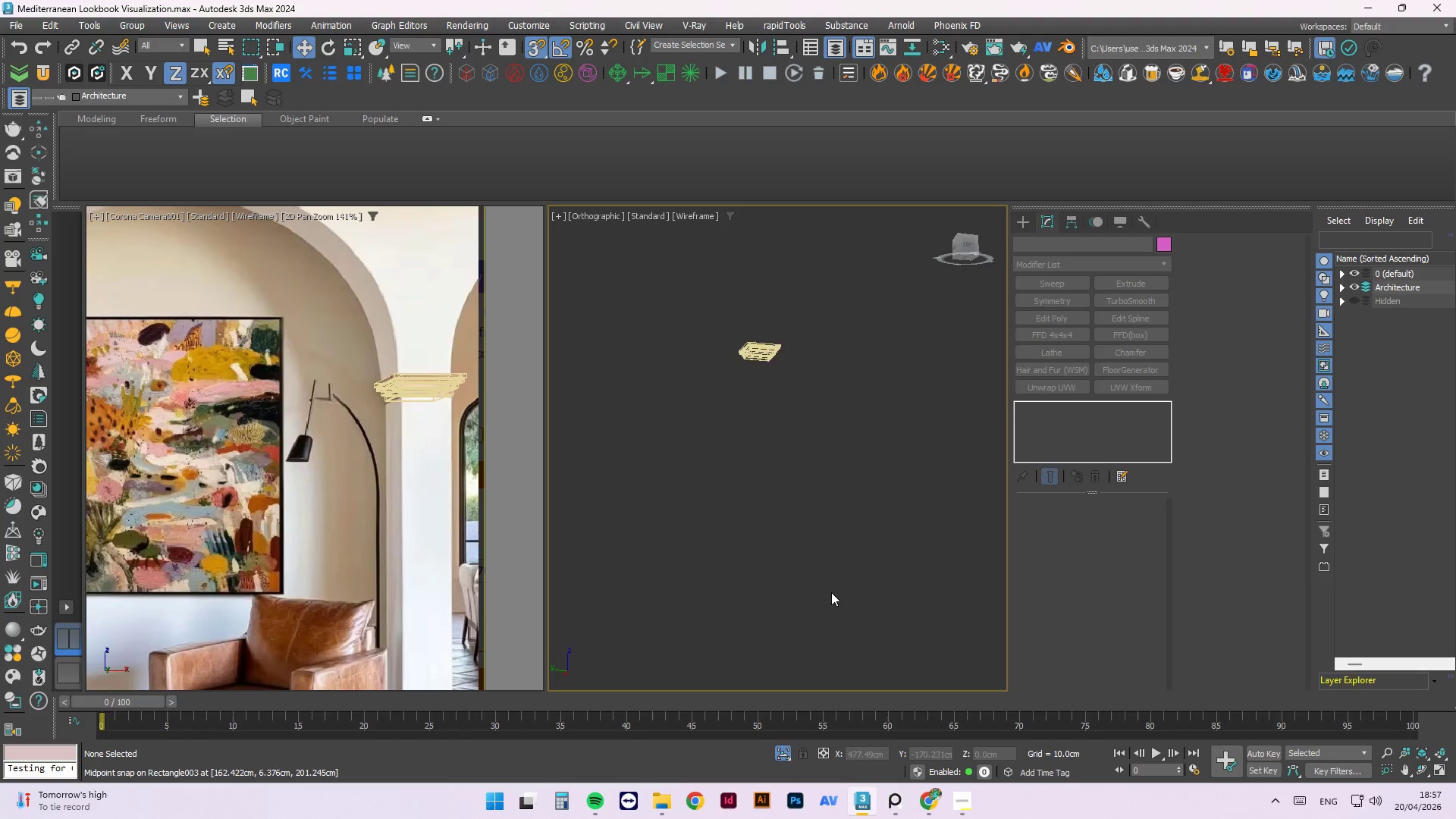 
scroll: coordinate [877, 526], scroll_direction: up, amount: 5.0
 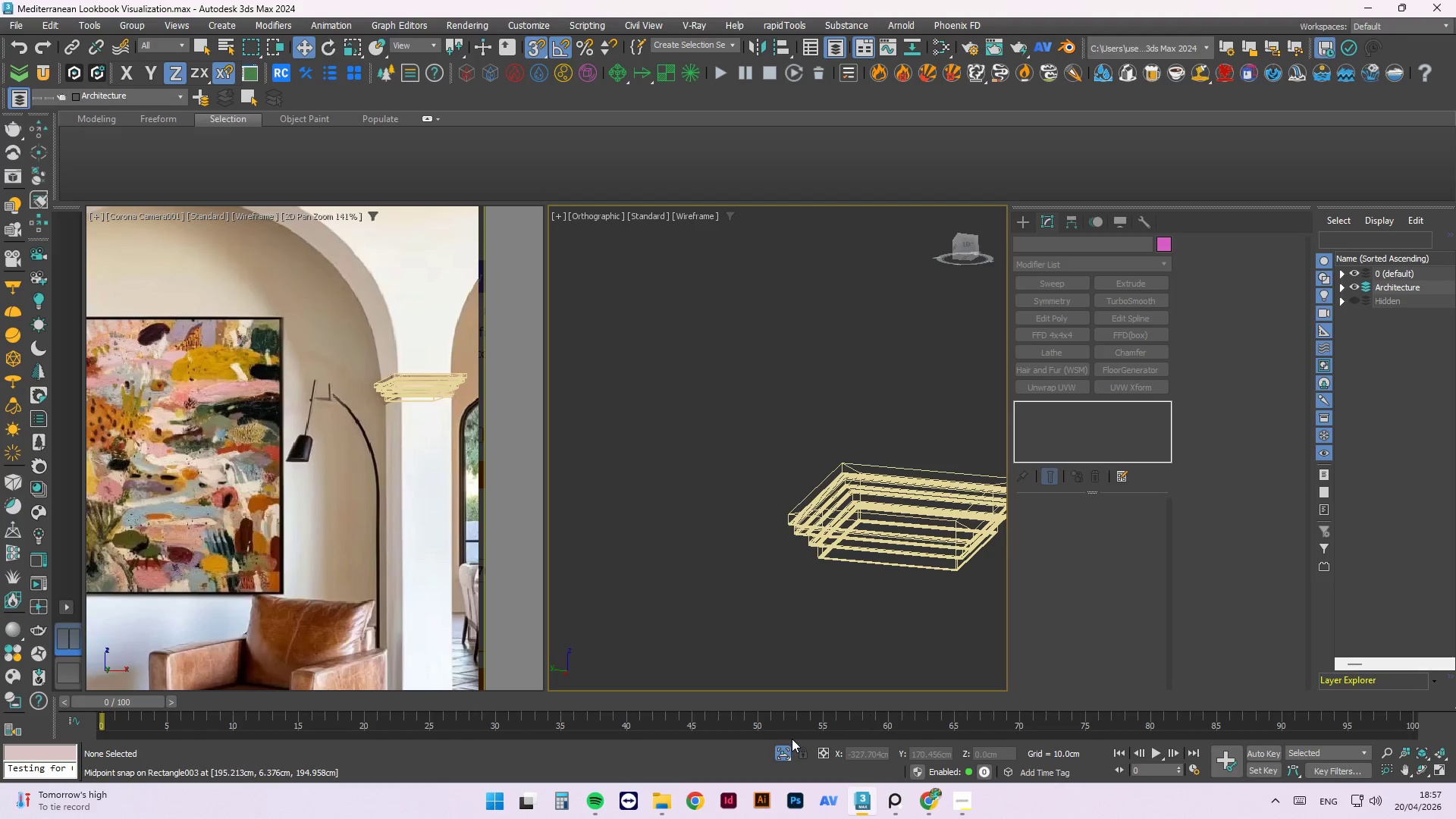 
left_click([778, 761])
 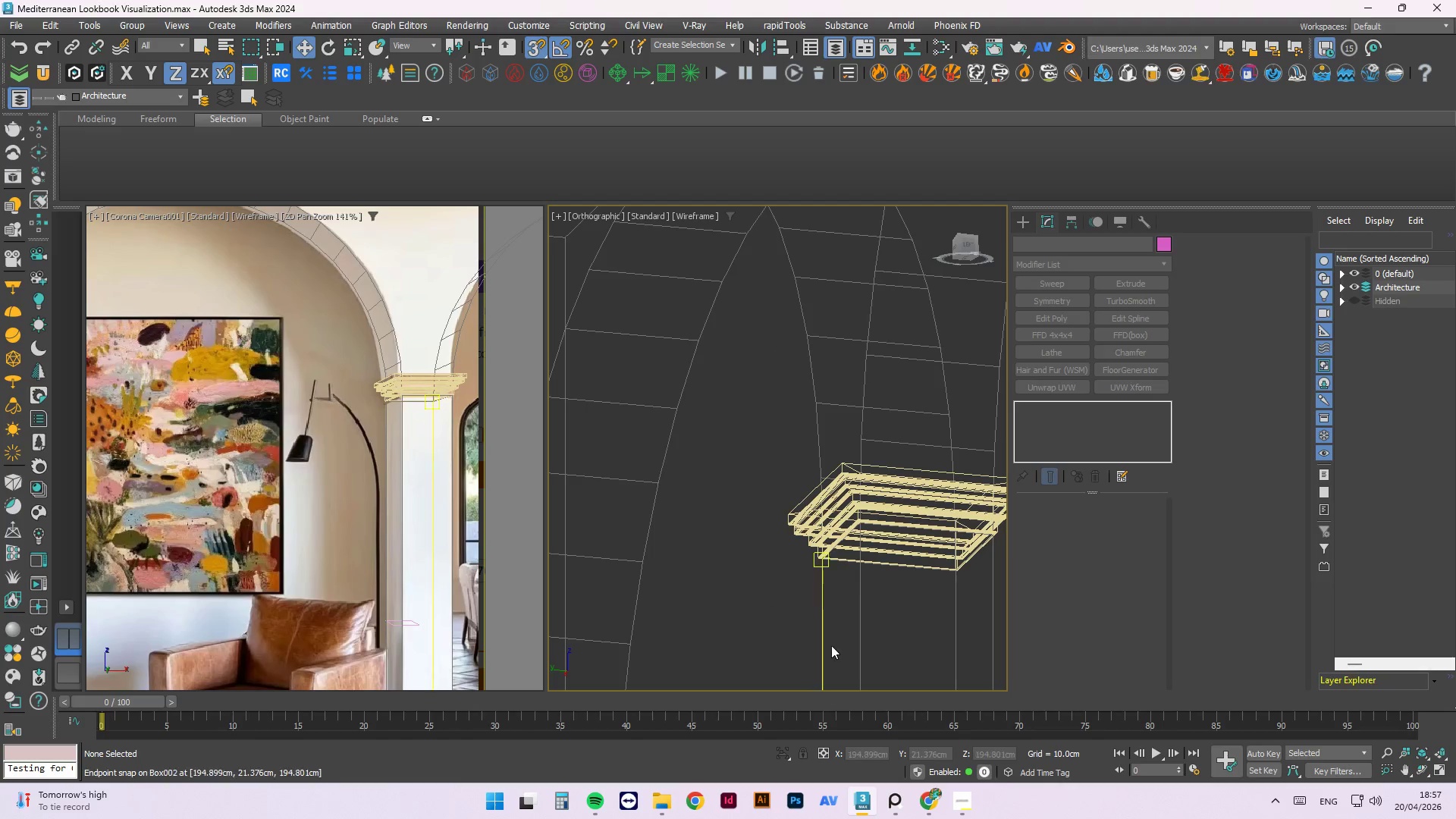 
hold_key(key=AltLeft, duration=0.42)
 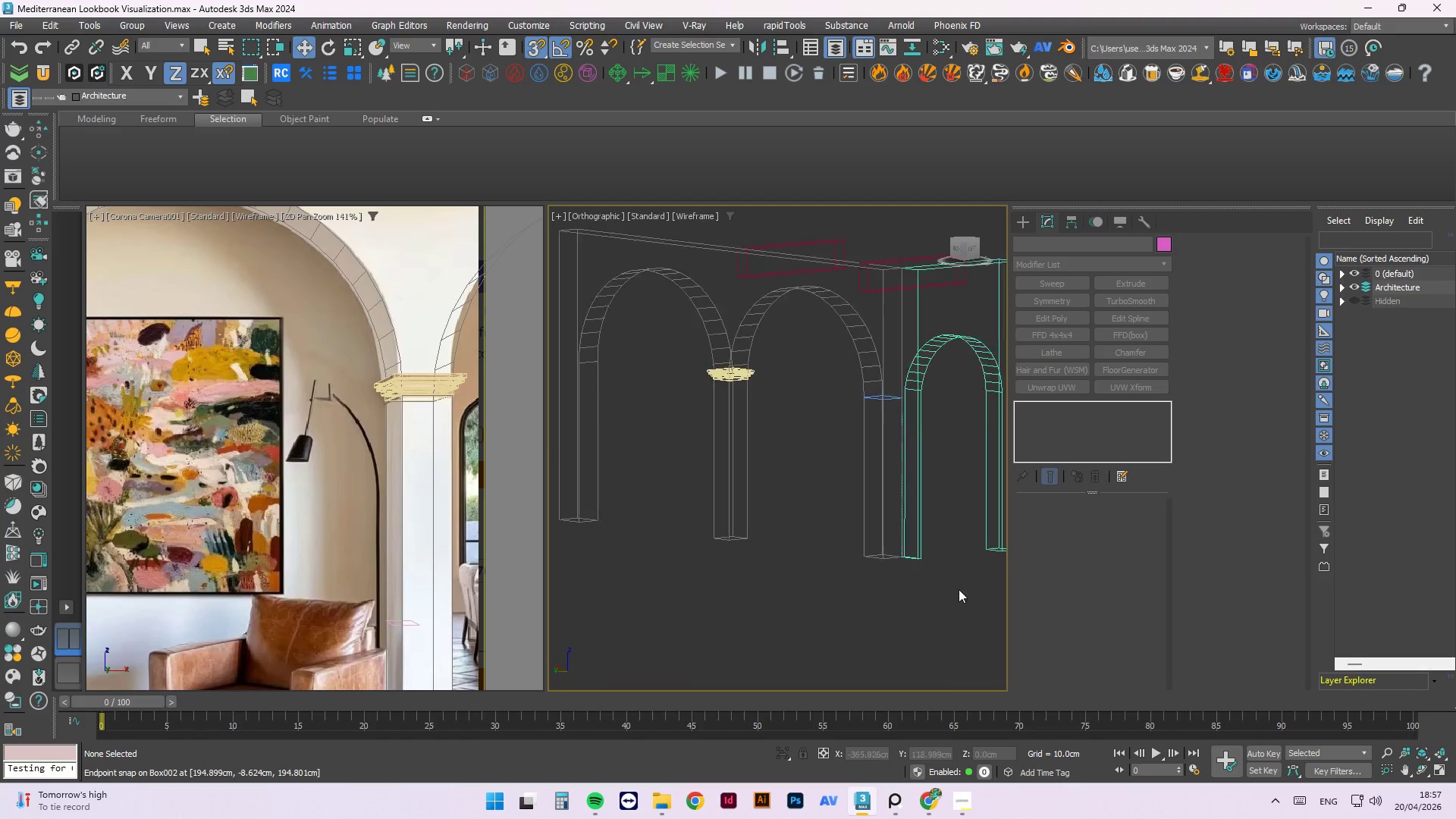 
scroll: coordinate [789, 554], scroll_direction: down, amount: 2.0
 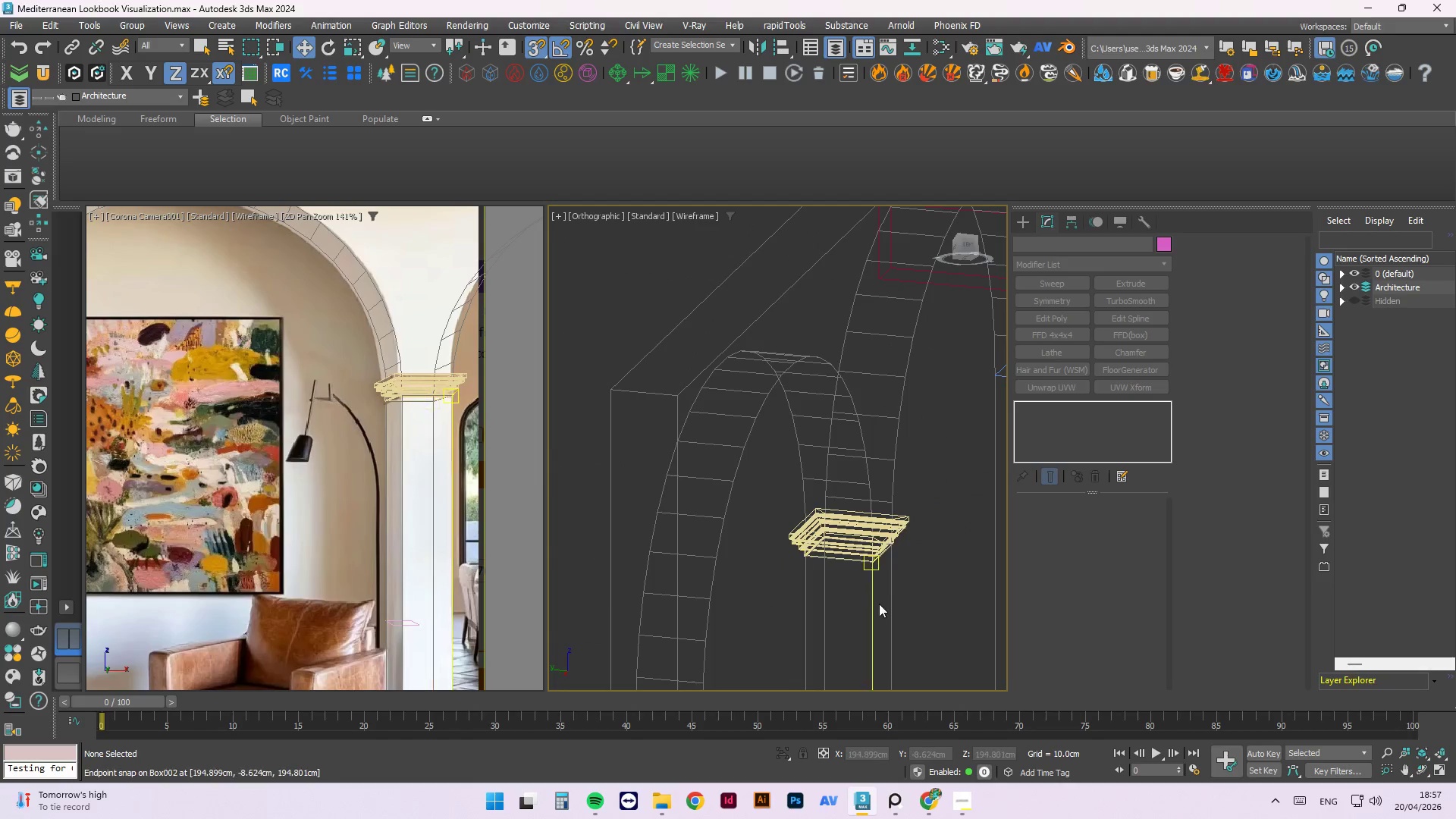 
hold_key(key=AltLeft, duration=0.39)
 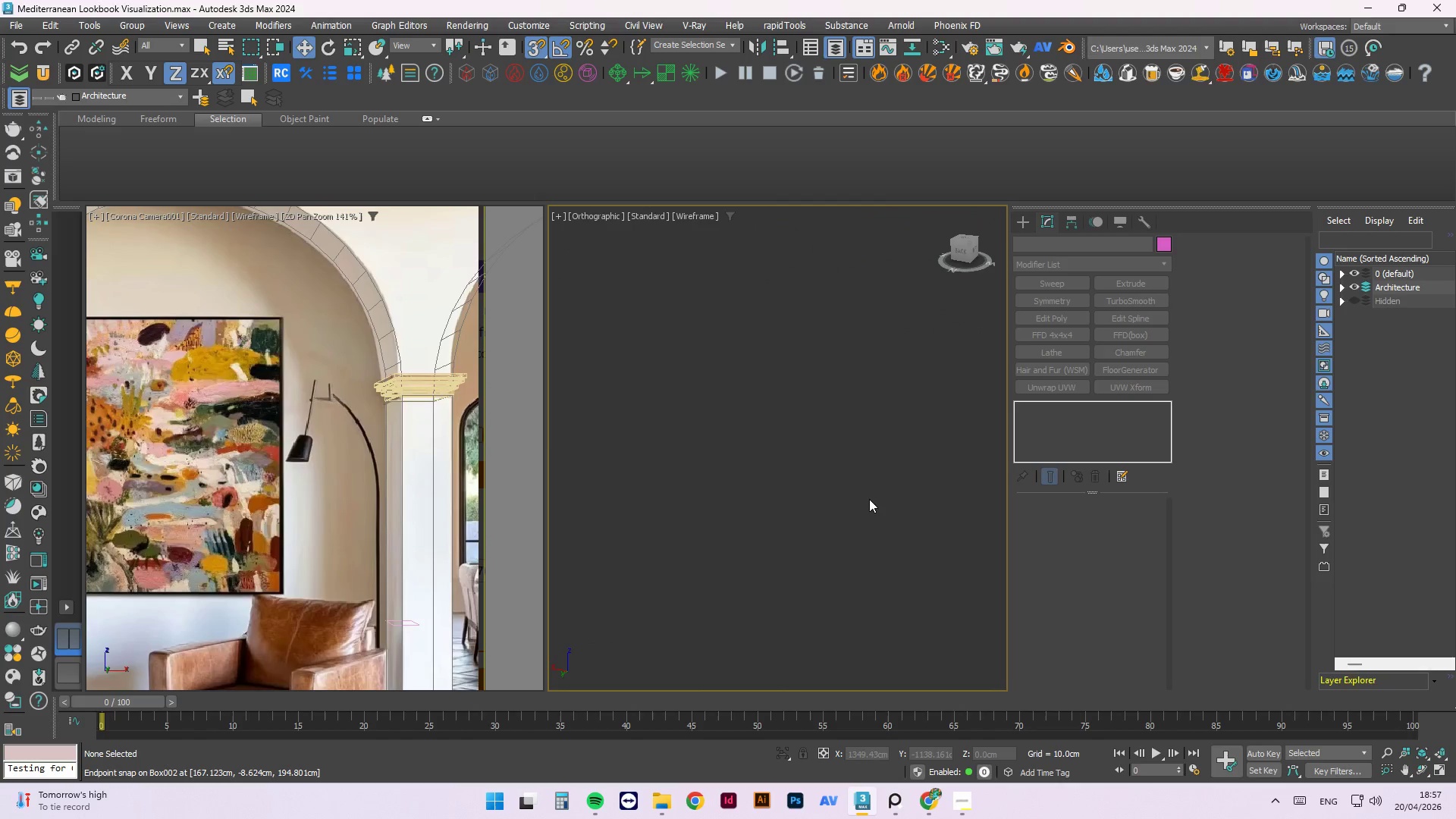 
scroll: coordinate [701, 520], scroll_direction: down, amount: 1.0
 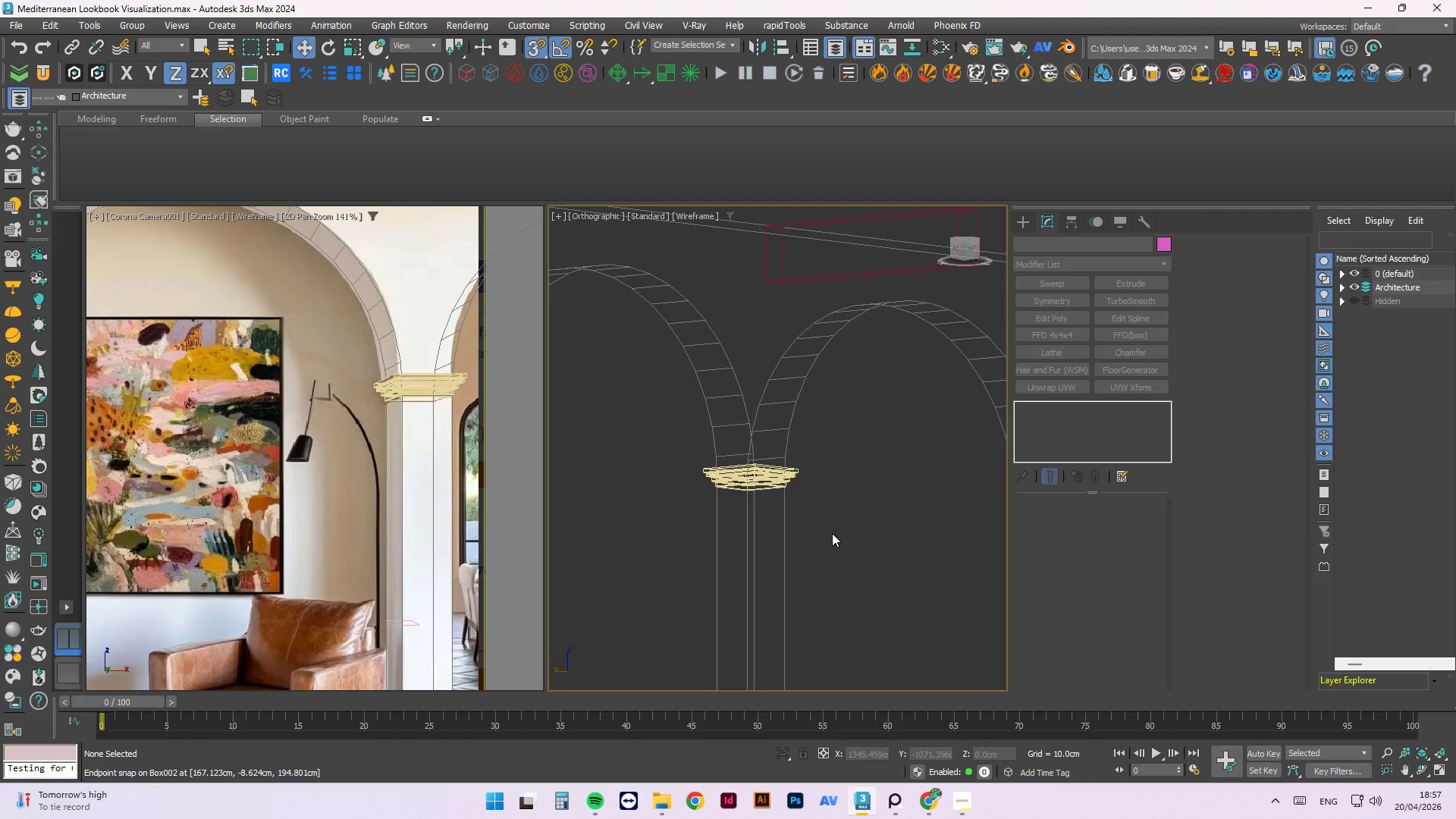 
key(T)
 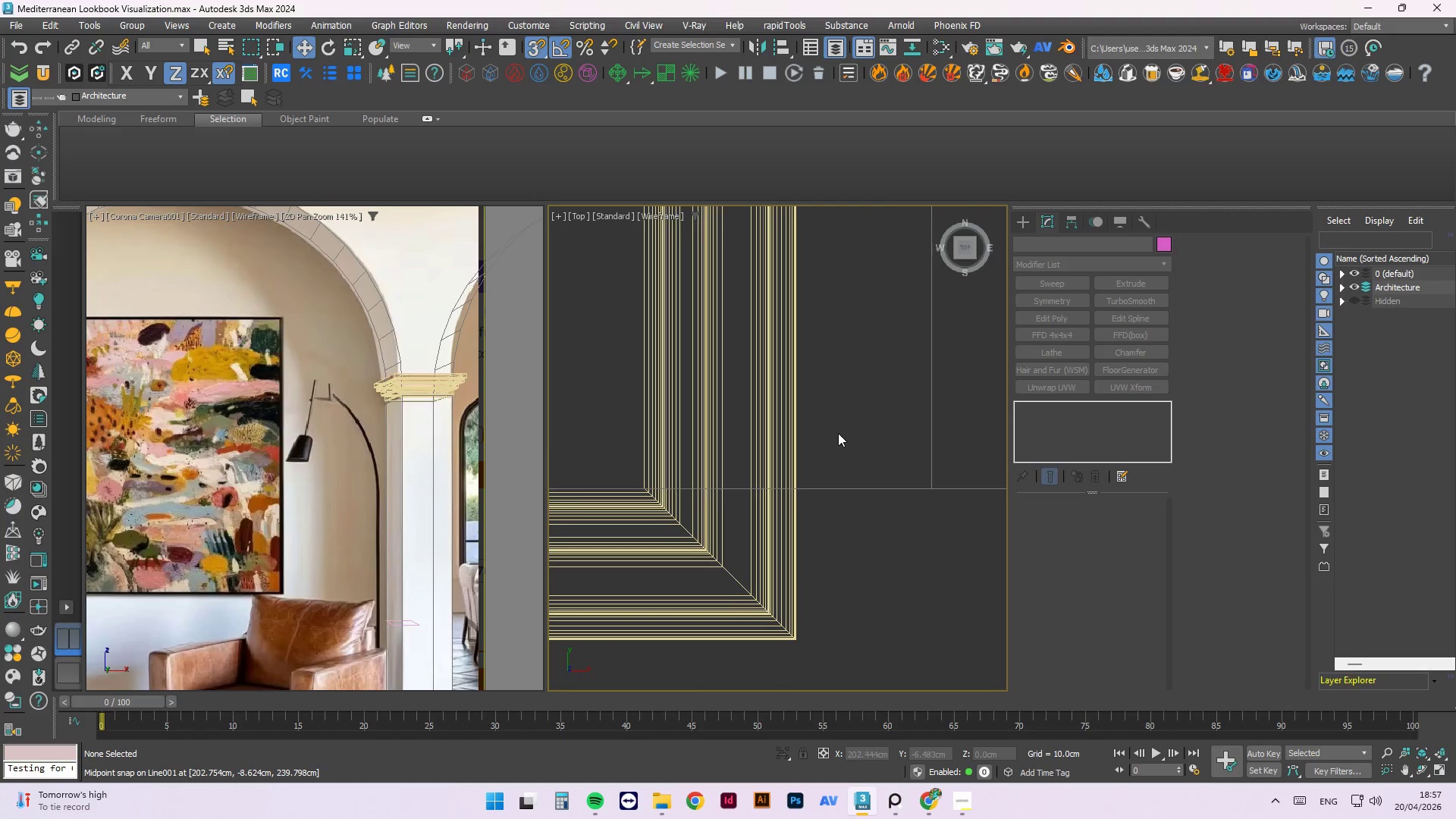 
scroll: coordinate [843, 482], scroll_direction: down, amount: 5.0
 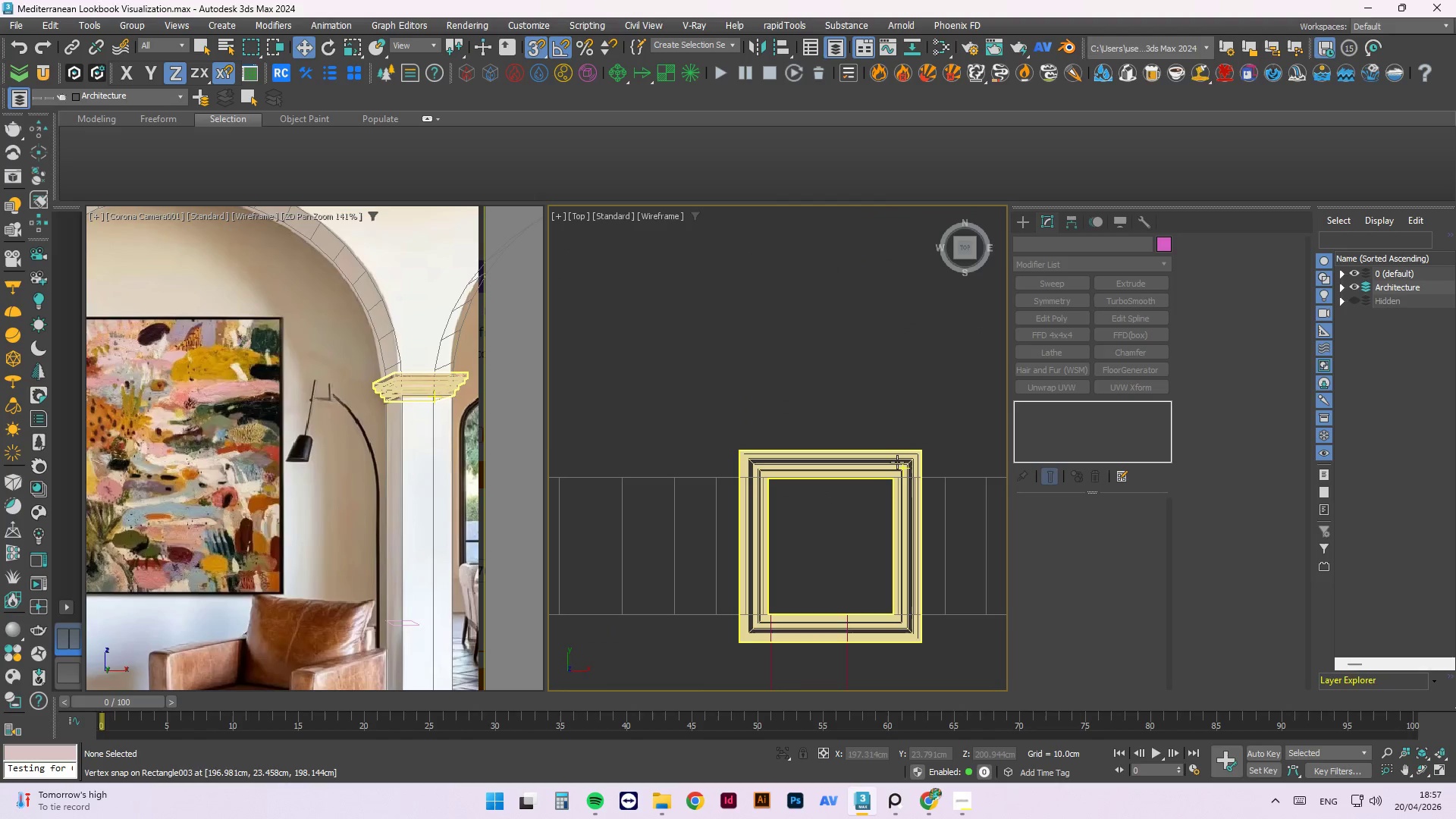 
left_click([896, 461])
 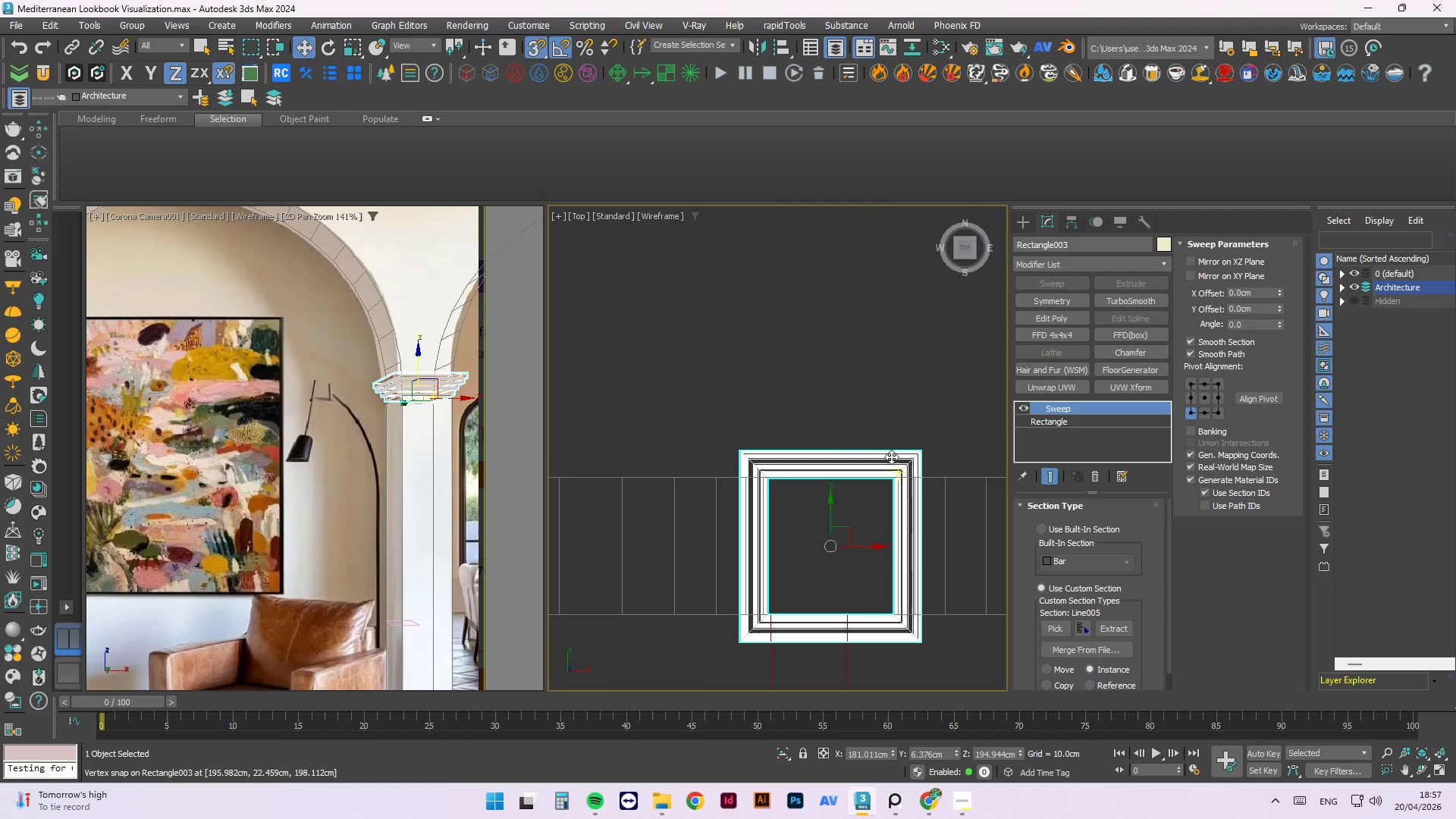 
left_click([830, 356])
 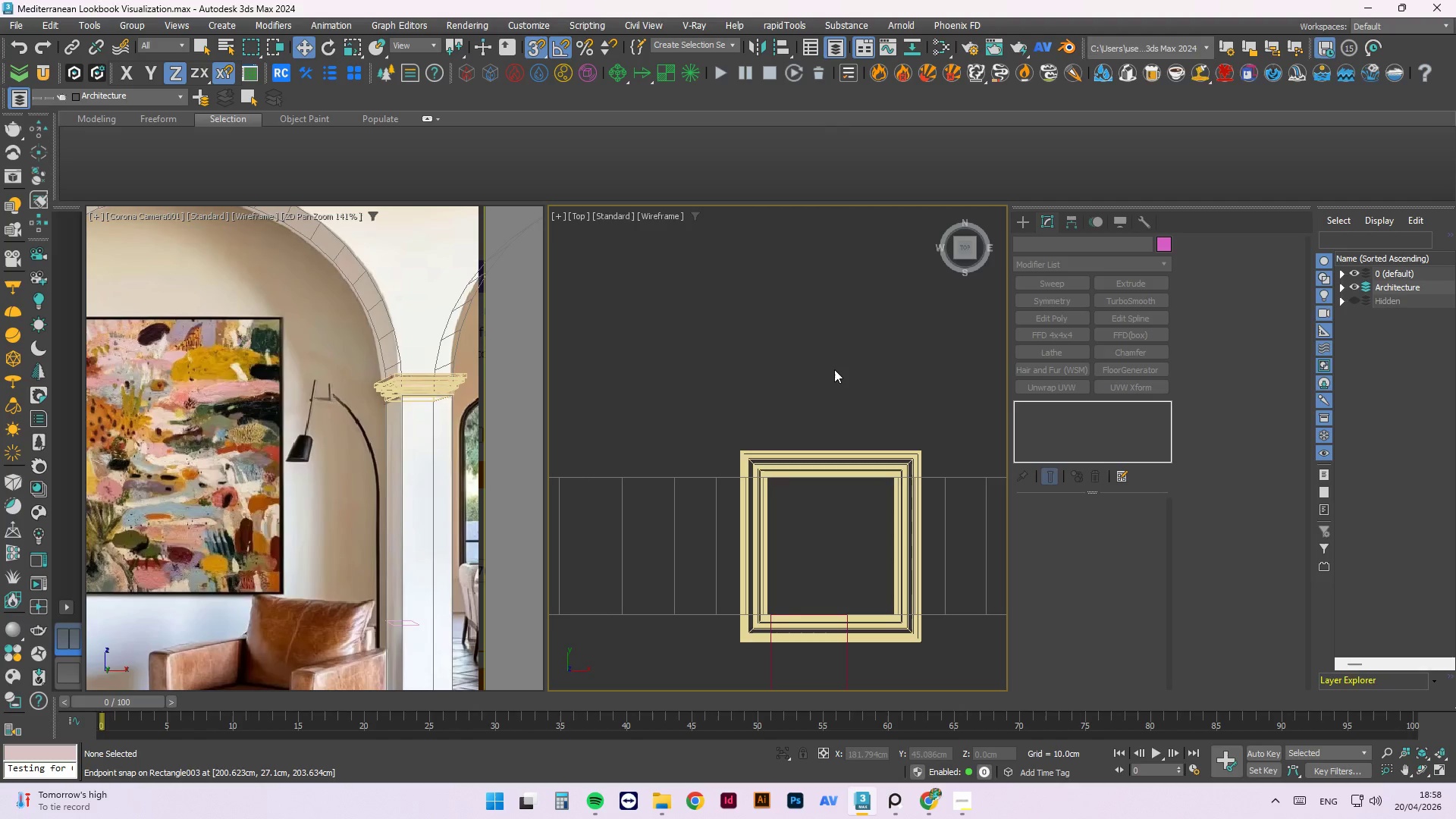 
scroll: coordinate [846, 372], scroll_direction: down, amount: 3.0
 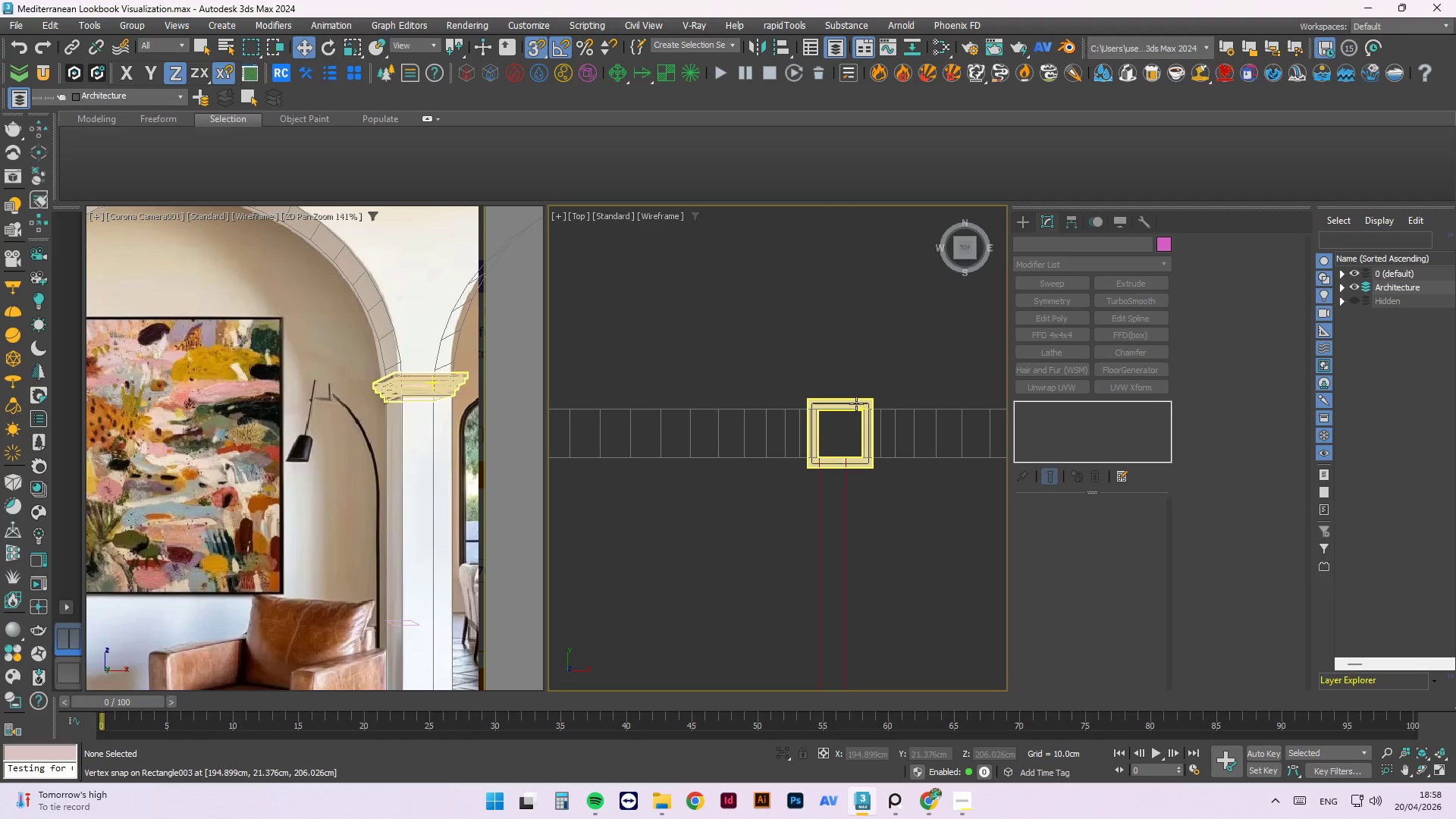 
left_click([859, 395])
 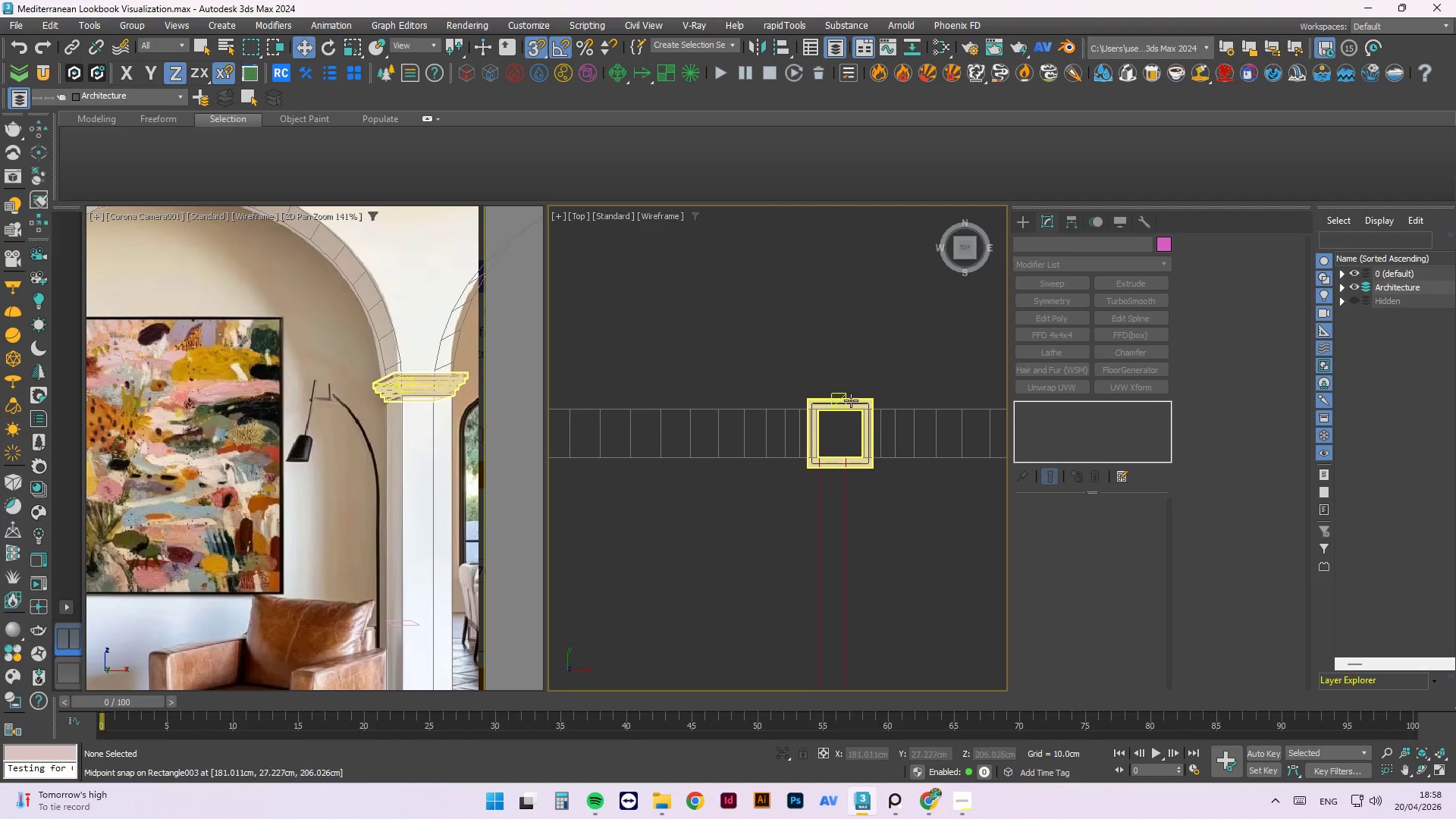 
scroll: coordinate [850, 419], scroll_direction: up, amount: 4.0
 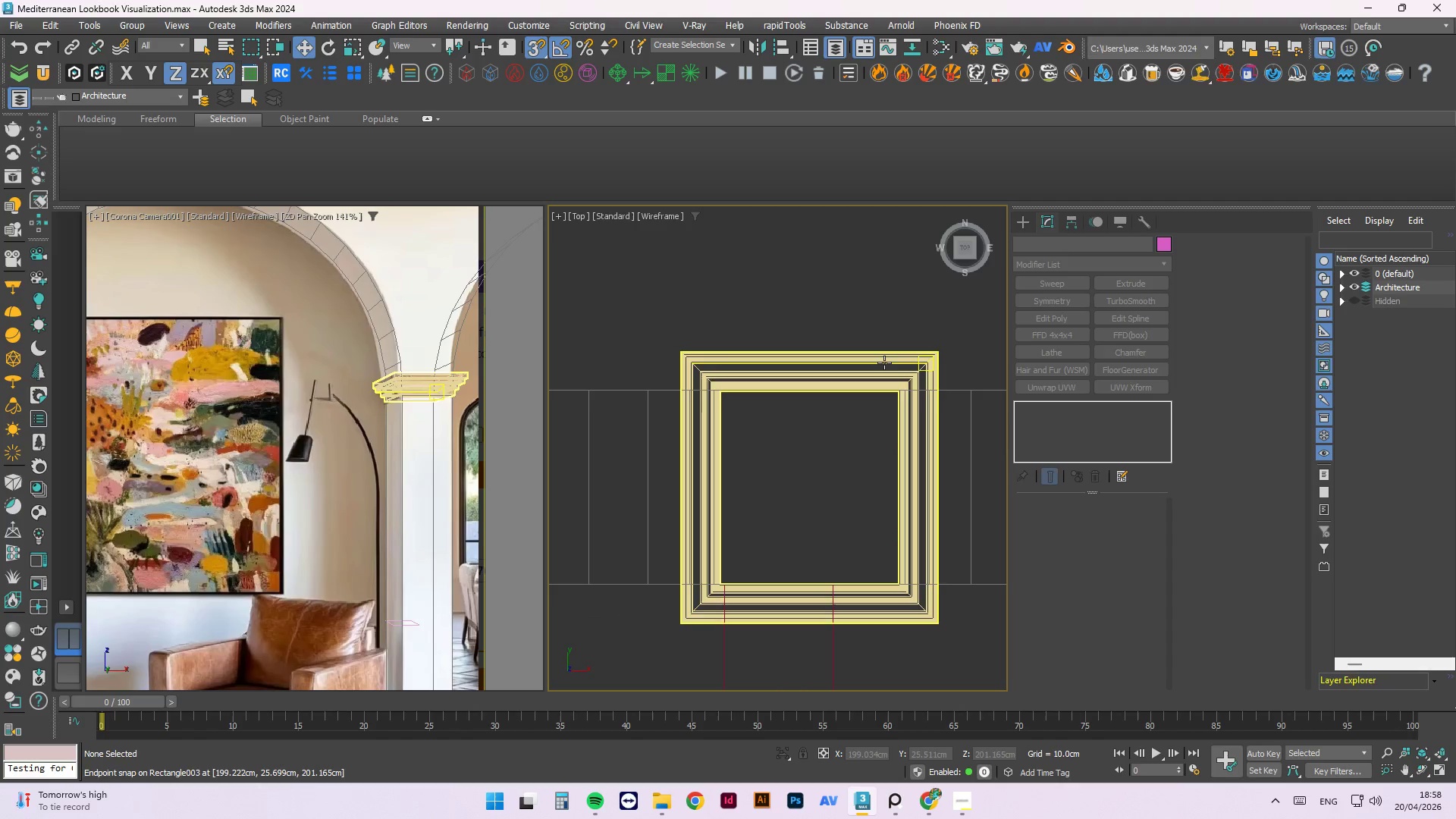 
left_click([884, 362])
 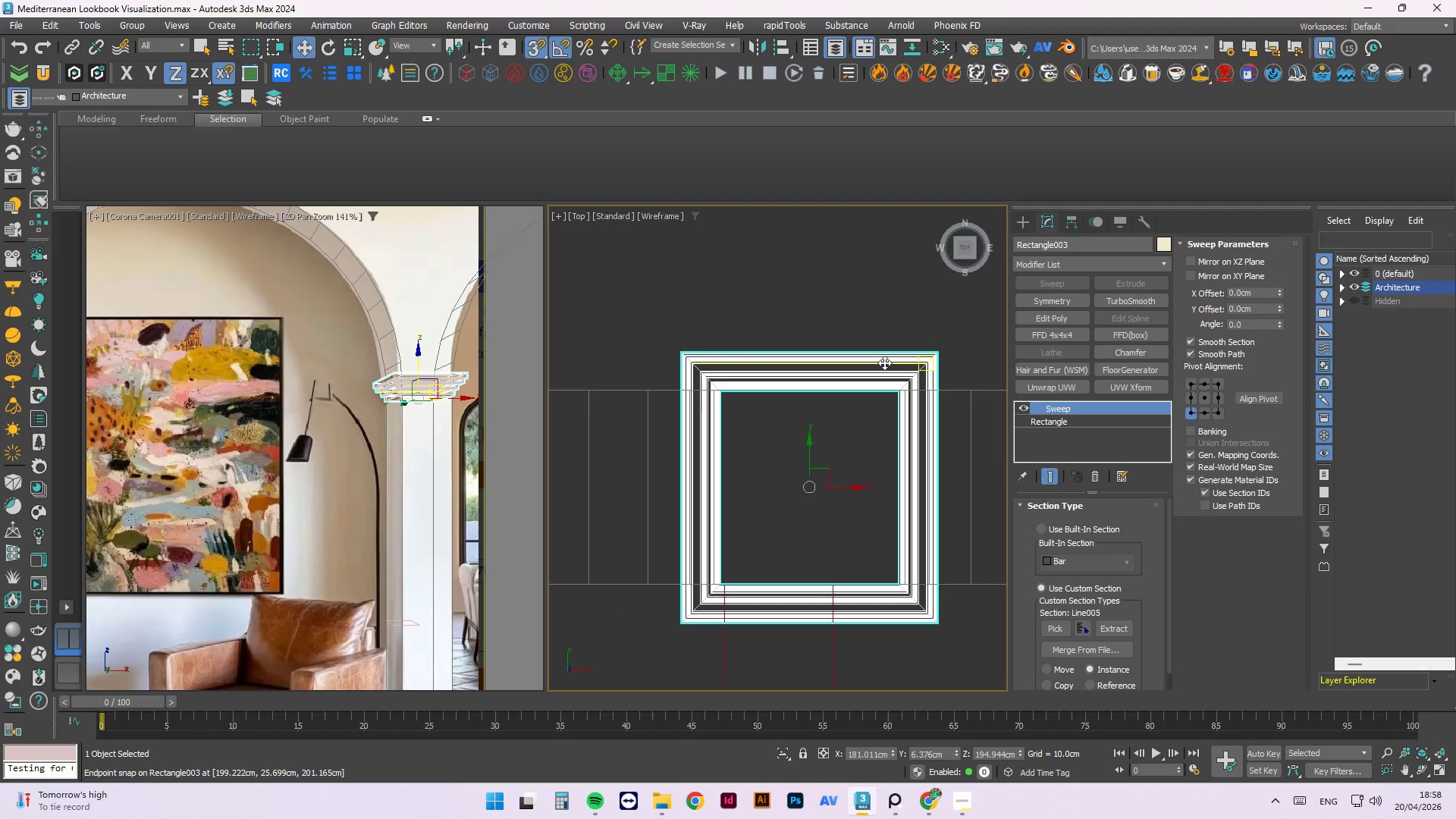 
key(Delete)
 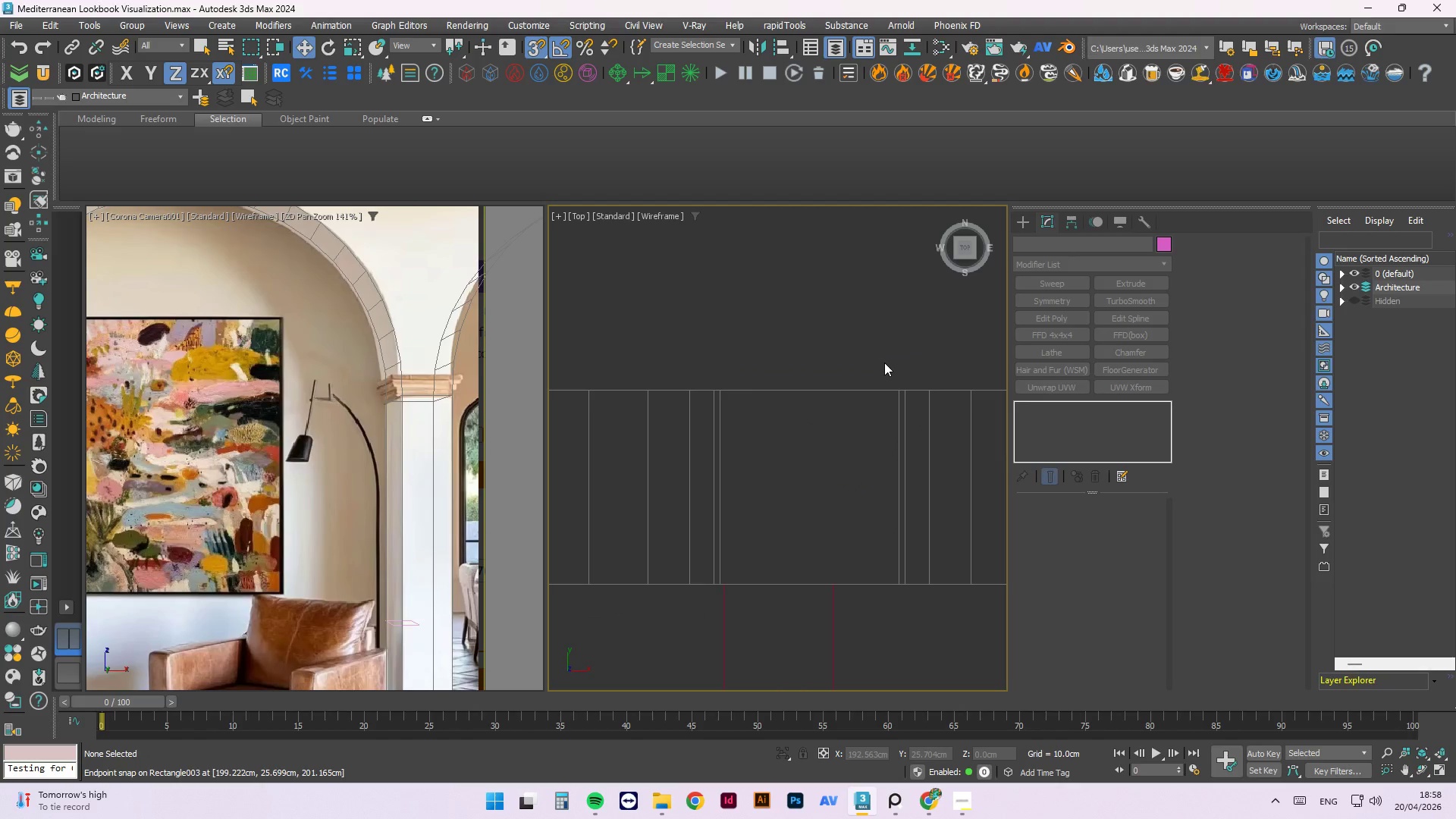 
key(Control+Z)
 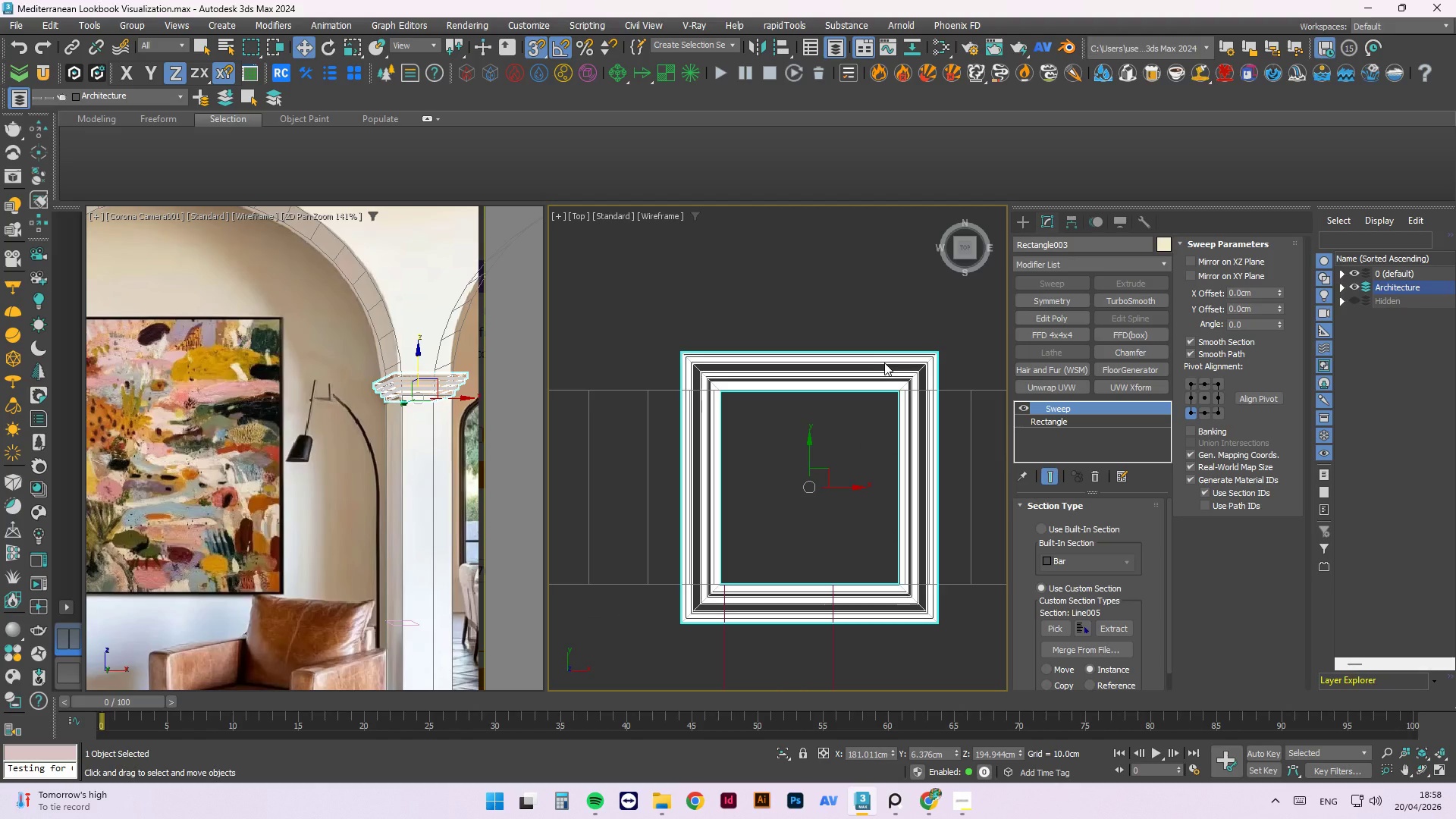 
scroll: coordinate [918, 430], scroll_direction: down, amount: 6.0
 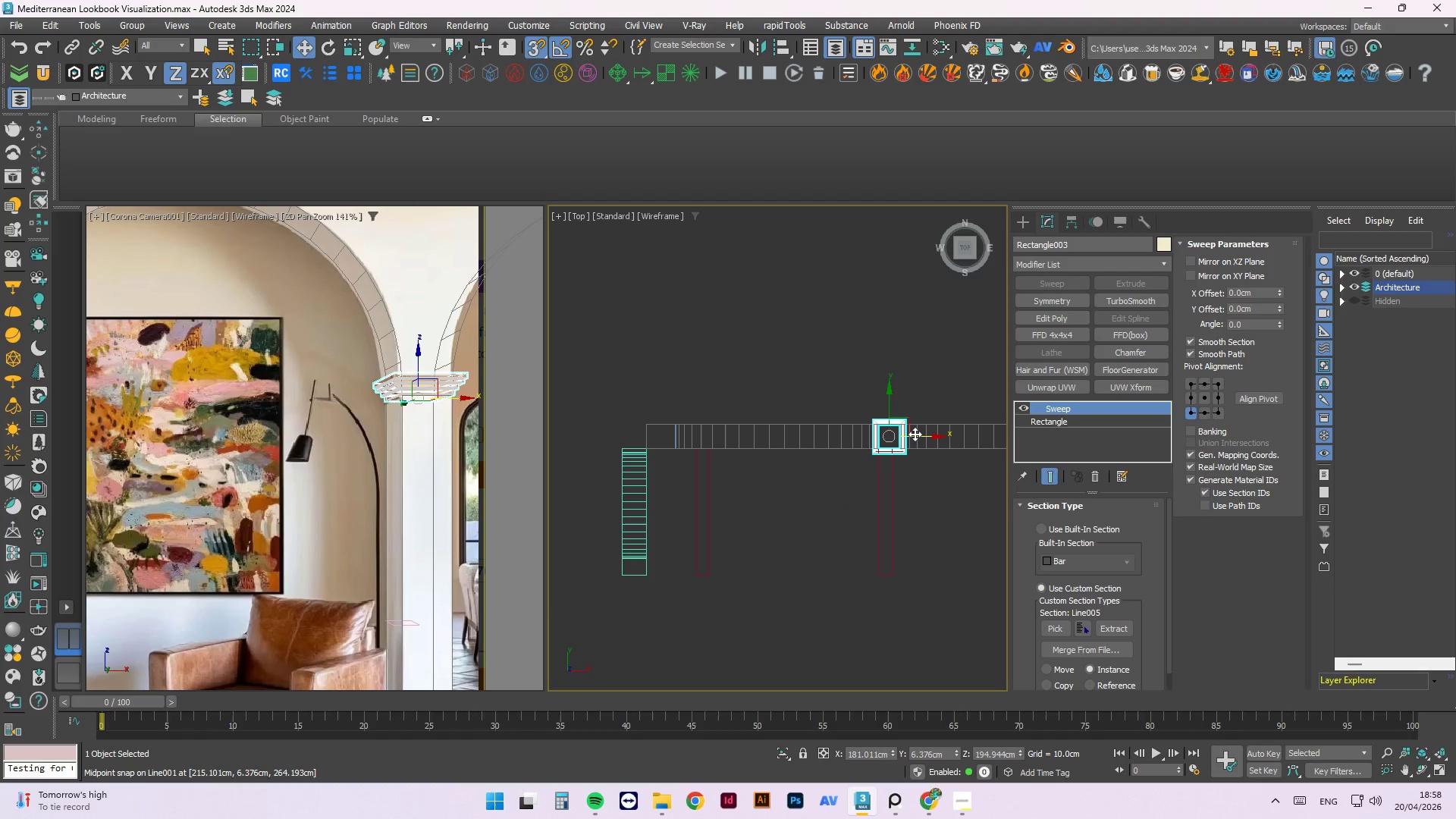 
hold_key(key=ShiftLeft, duration=2.28)
left_click_drag(start_coordinate=[915, 434], to_coordinate=[661, 453])
 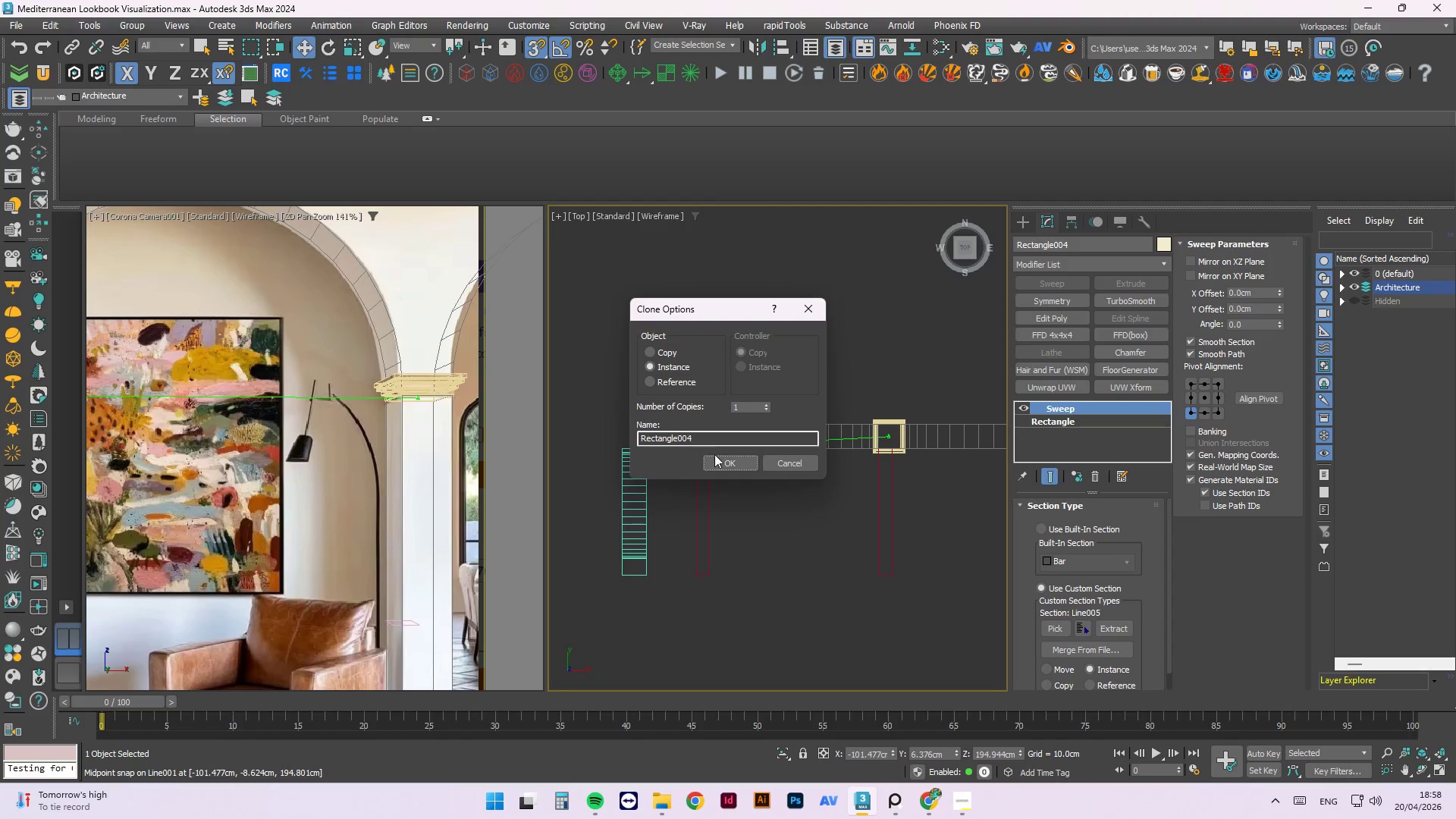 
left_click([736, 465])
 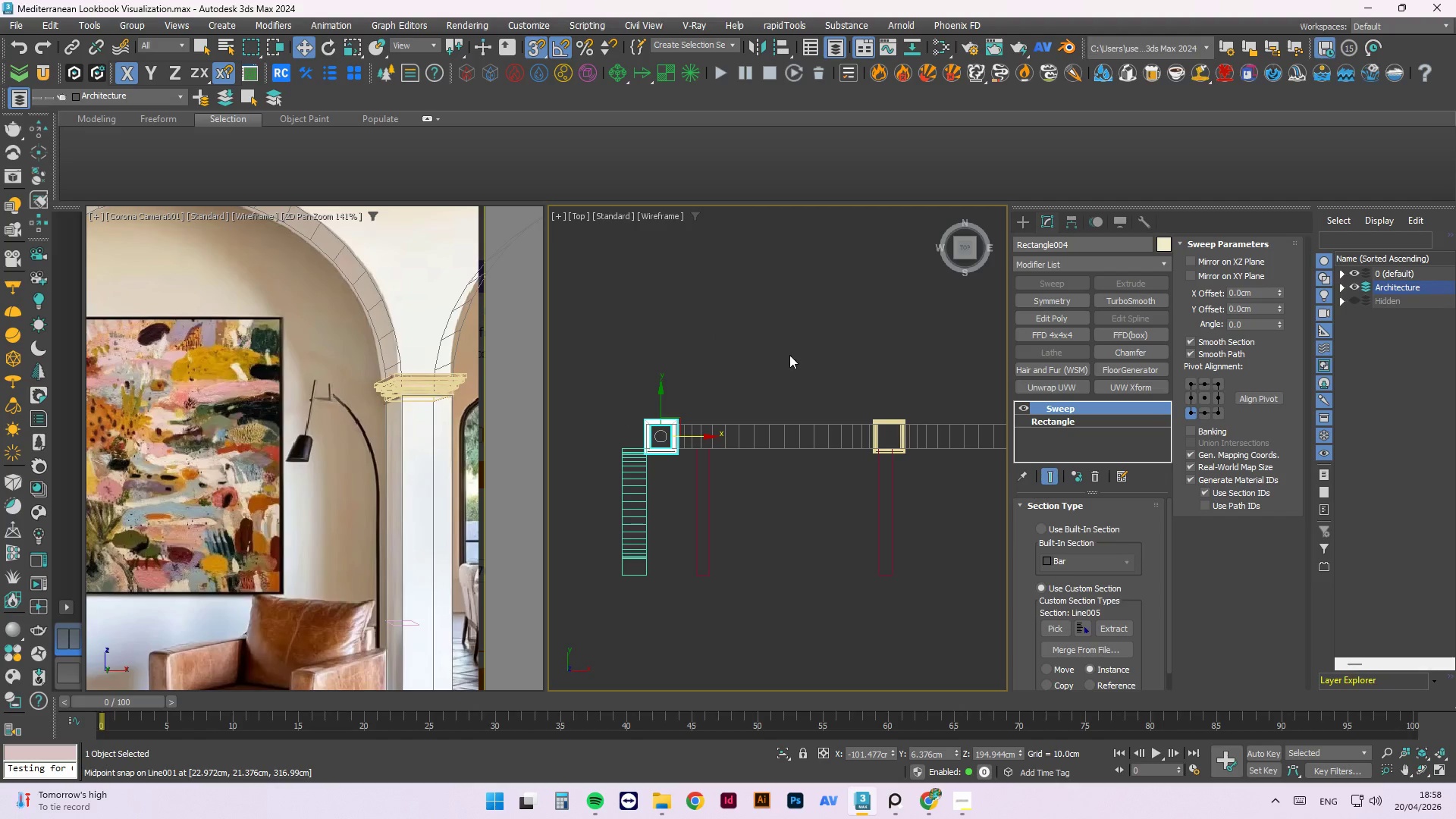 
left_click([789, 354])
 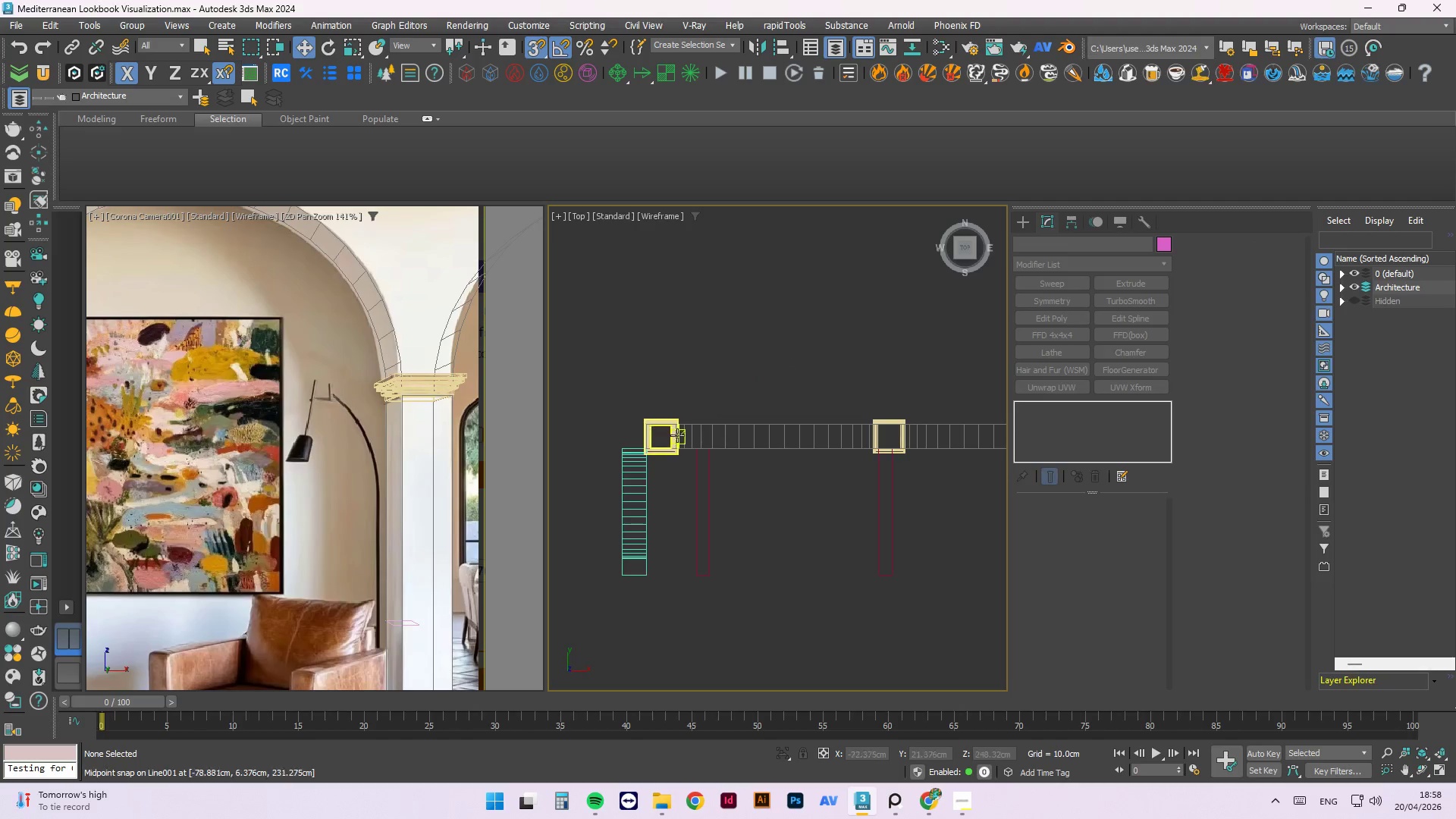 
scroll: coordinate [617, 394], scroll_direction: up, amount: 8.0
 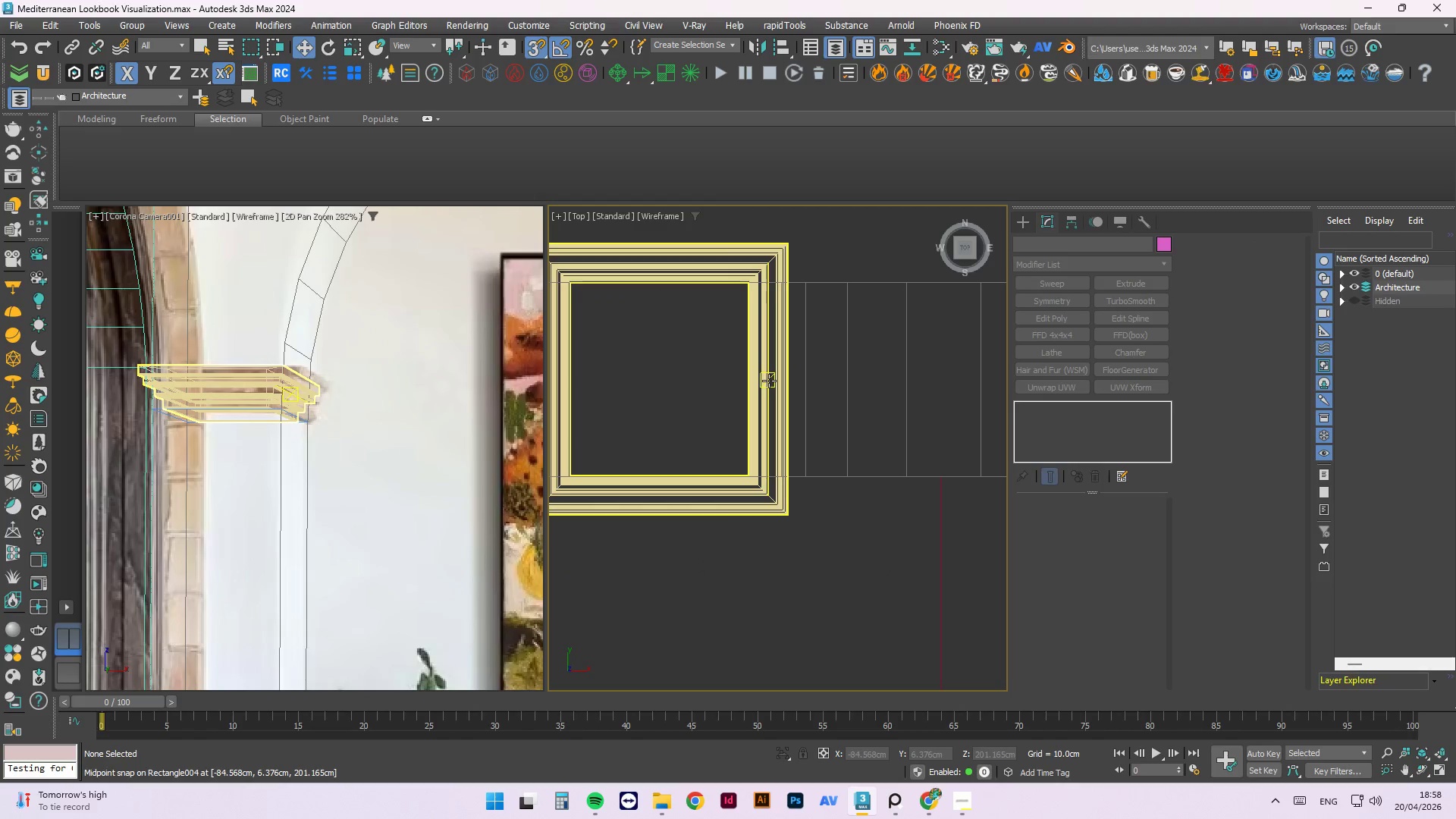 
left_click([769, 381])
 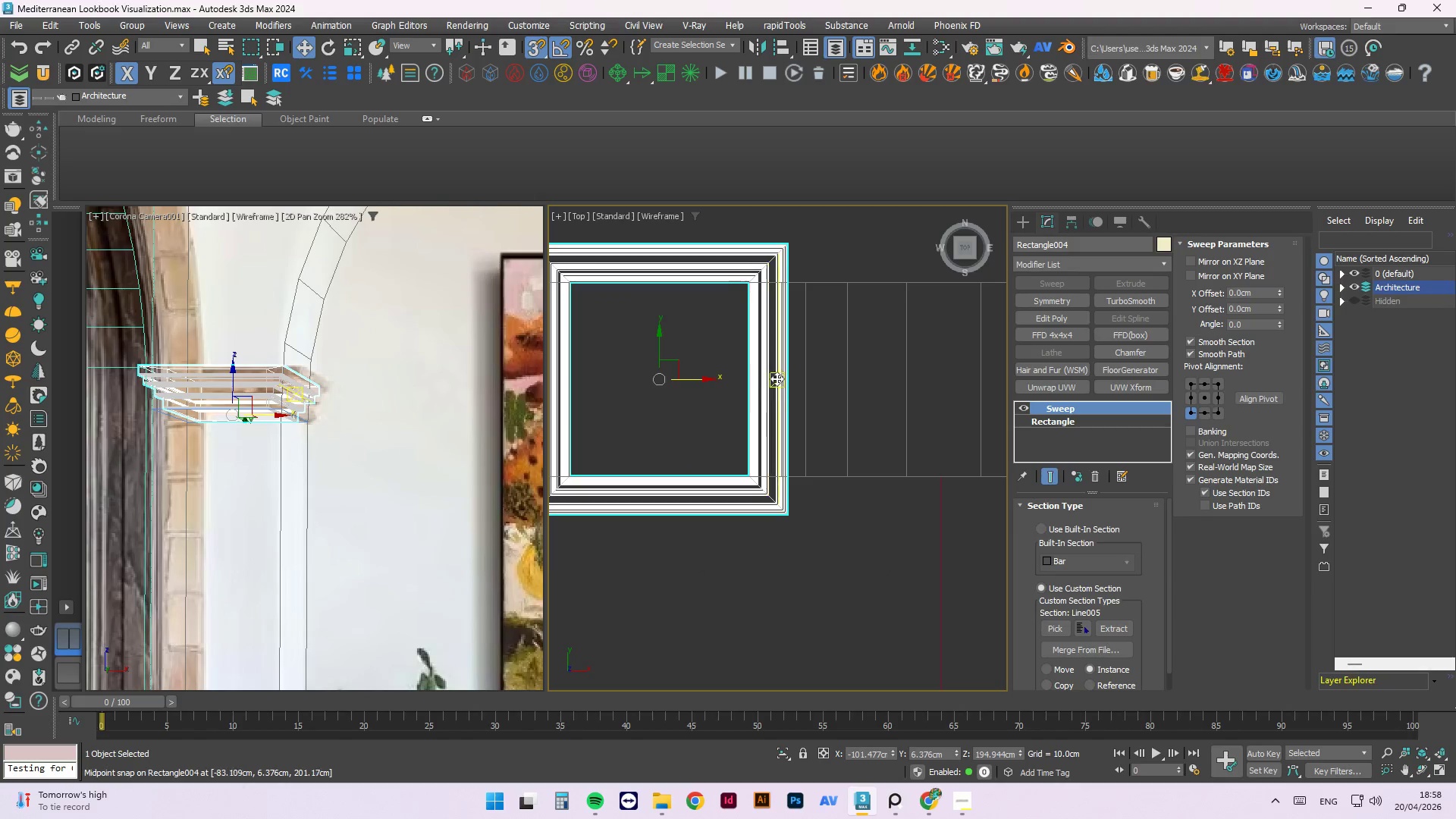 
scroll: coordinate [670, 399], scroll_direction: none, amount: 0.0
 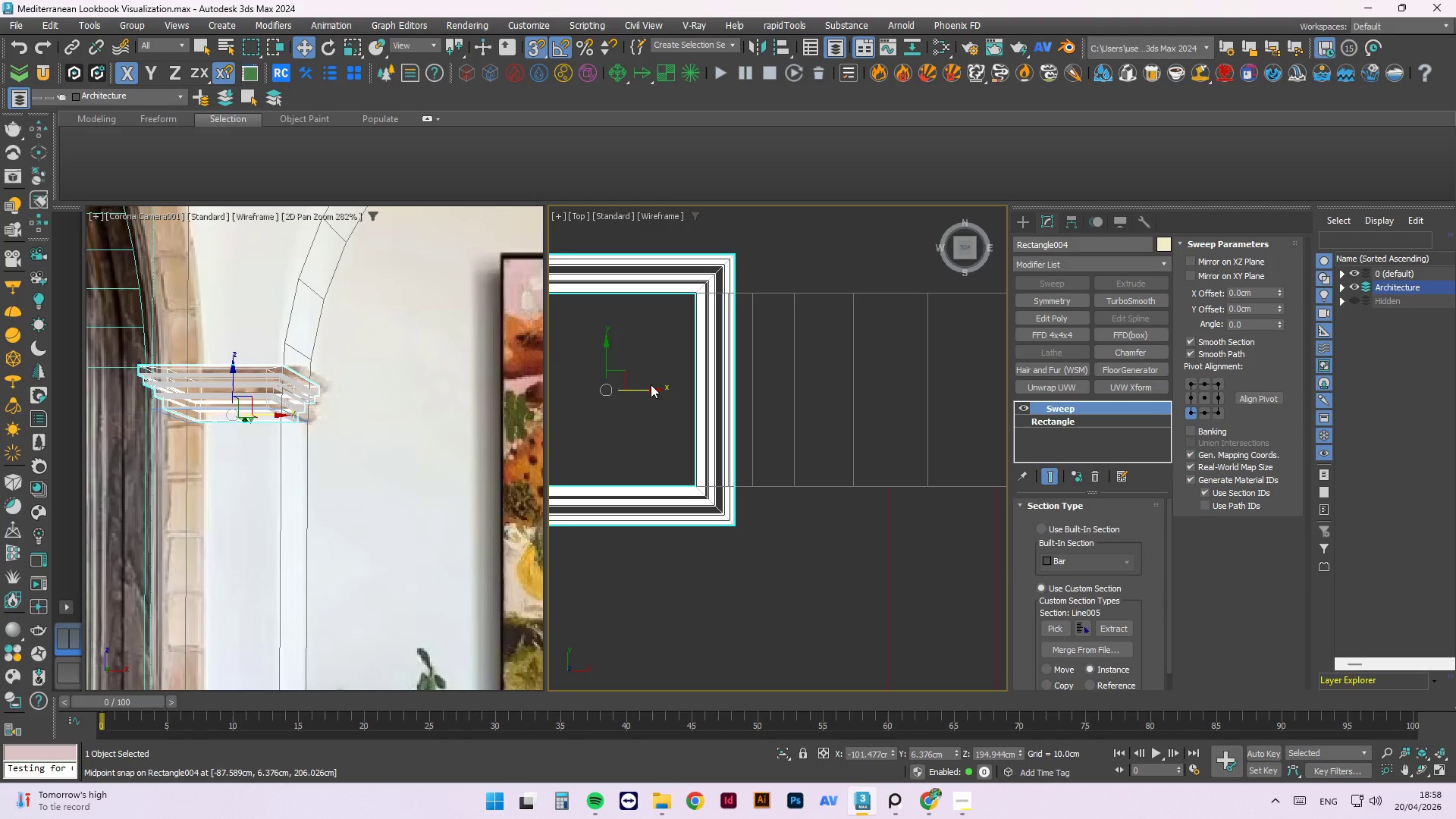 
left_click_drag(start_coordinate=[651, 389], to_coordinate=[645, 397])
 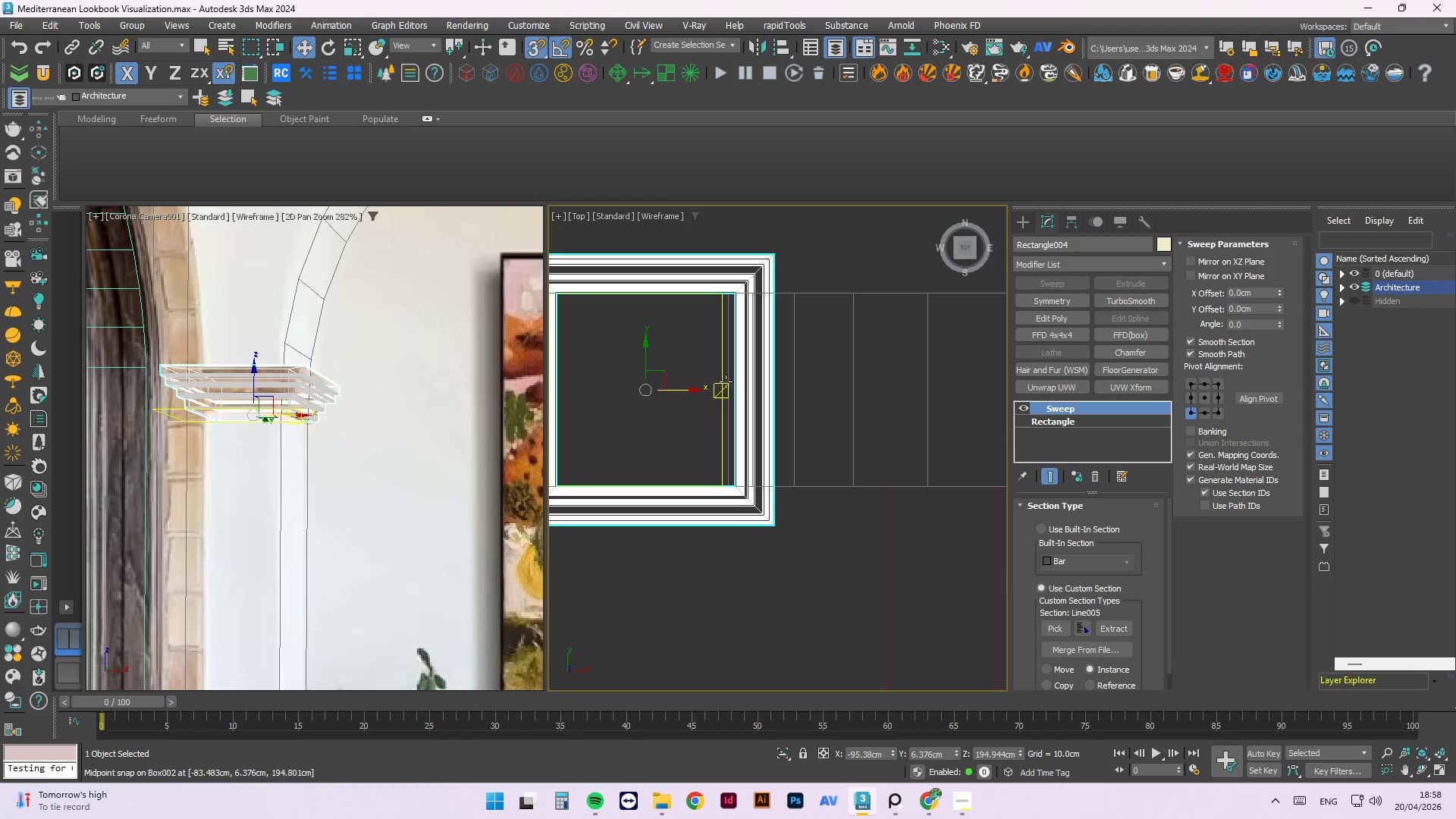 
scroll: coordinate [734, 381], scroll_direction: up, amount: 2.0
 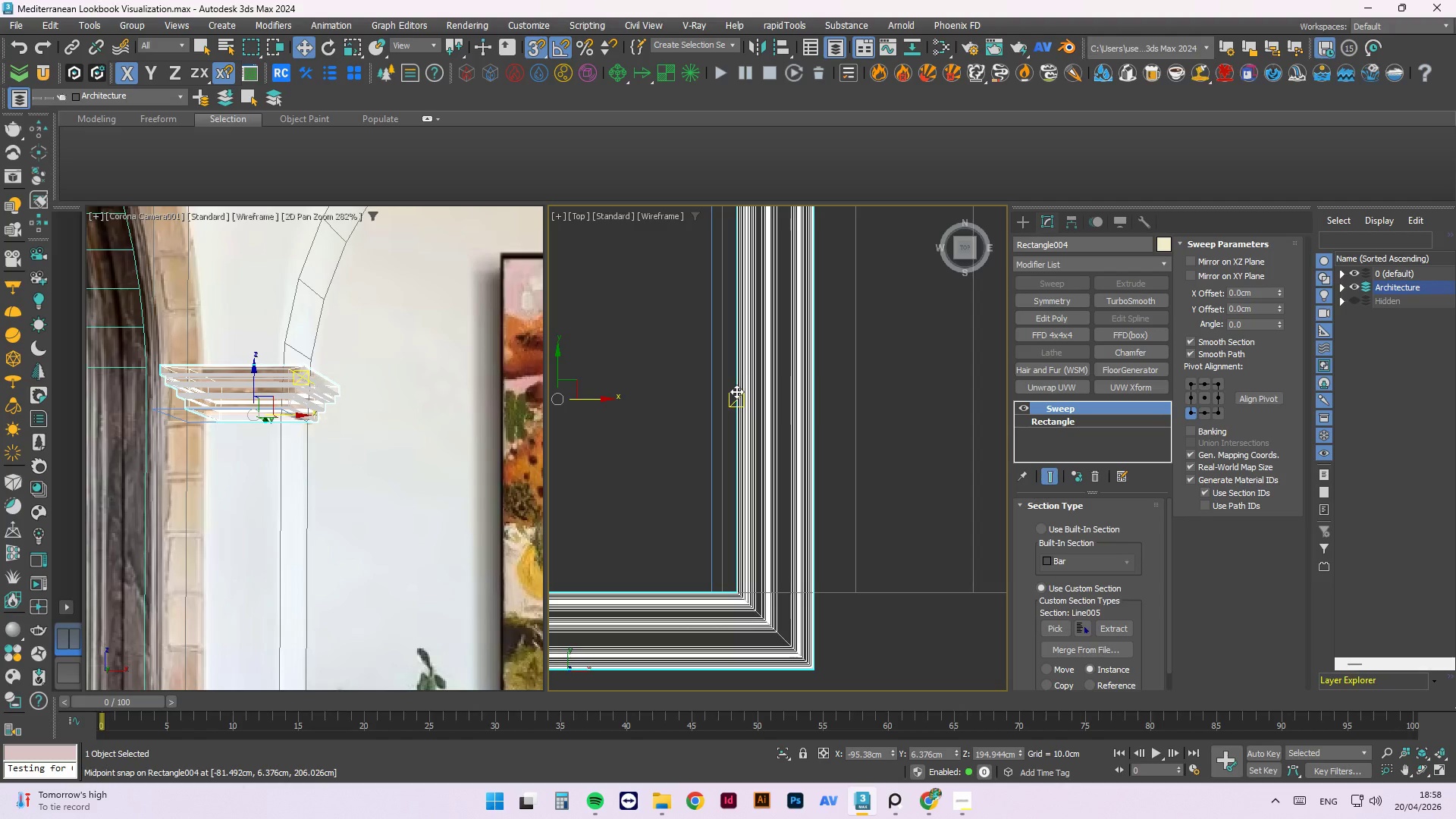 
left_click_drag(start_coordinate=[736, 391], to_coordinate=[710, 402])
 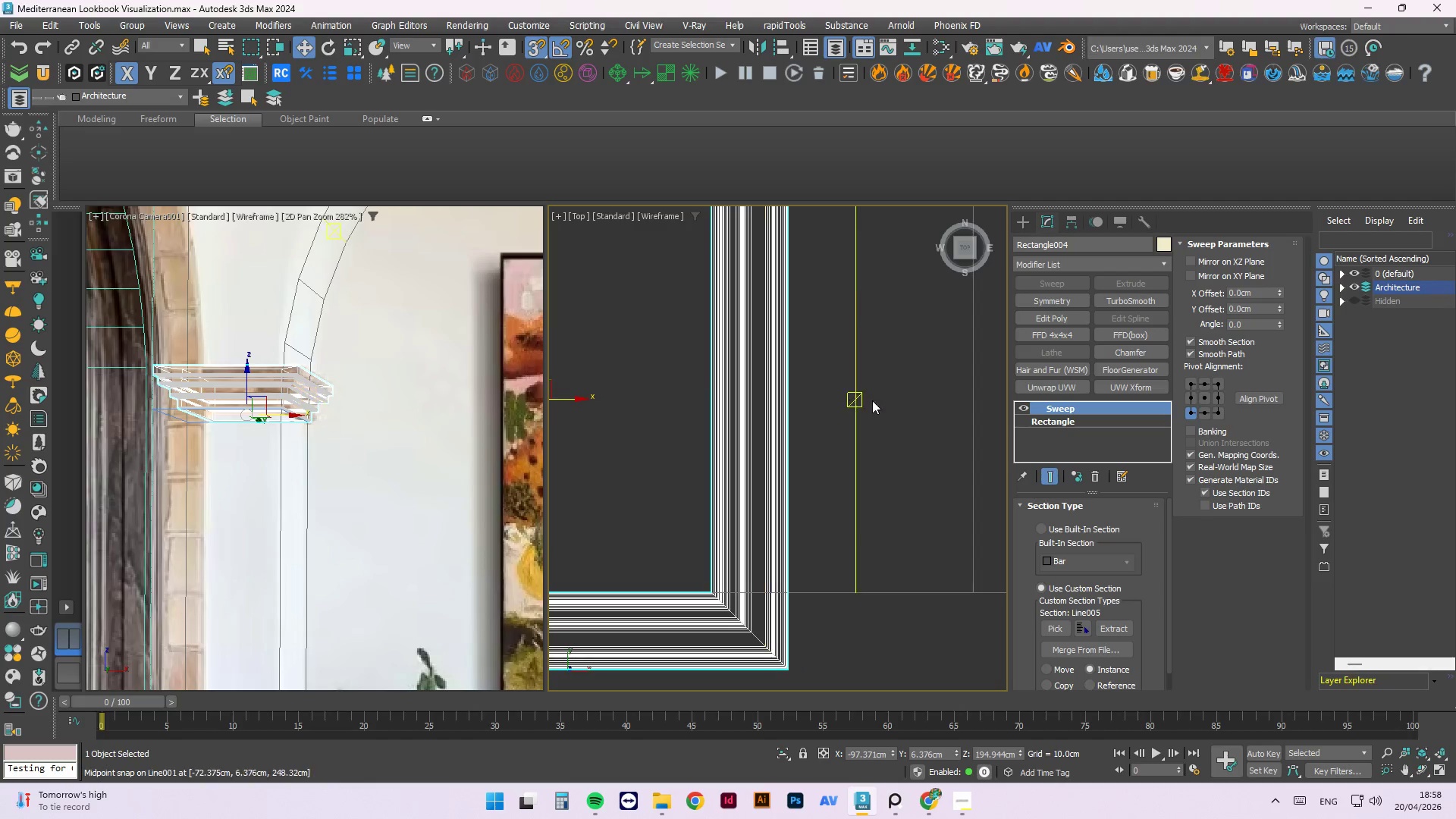 
scroll: coordinate [874, 410], scroll_direction: down, amount: 4.0
 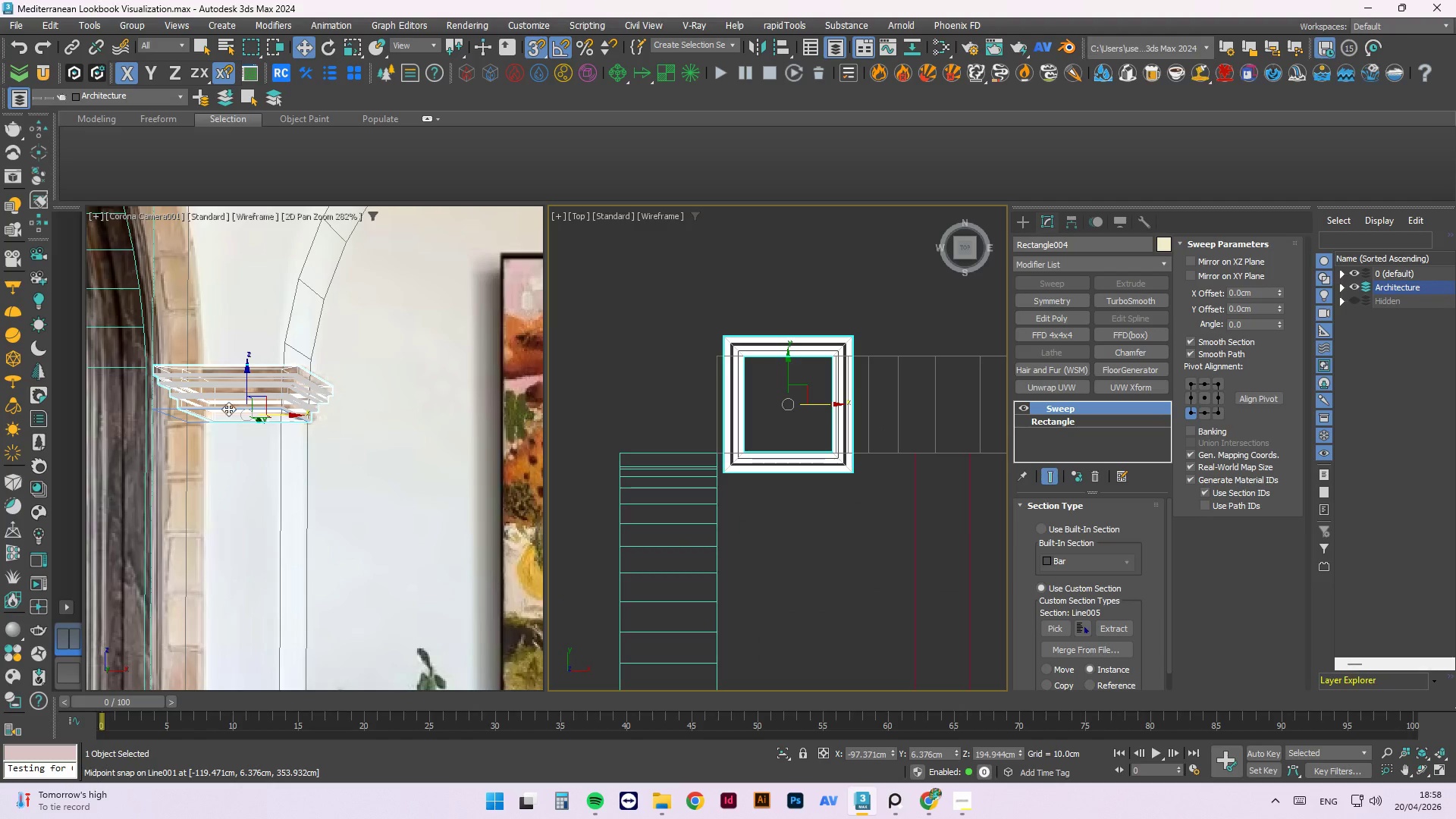 
scroll: coordinate [254, 373], scroll_direction: up, amount: 2.0
 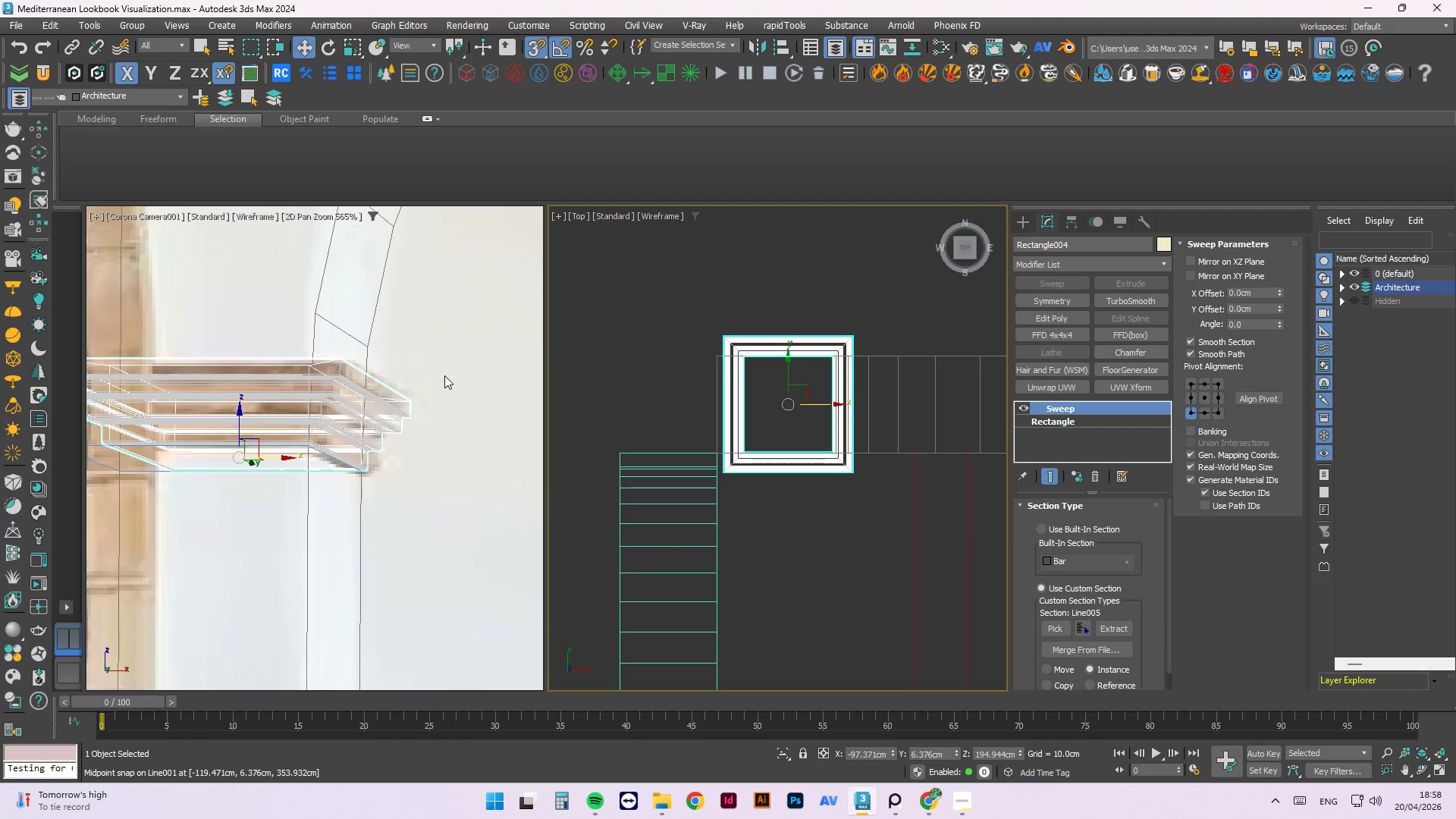 
left_click([815, 298])
 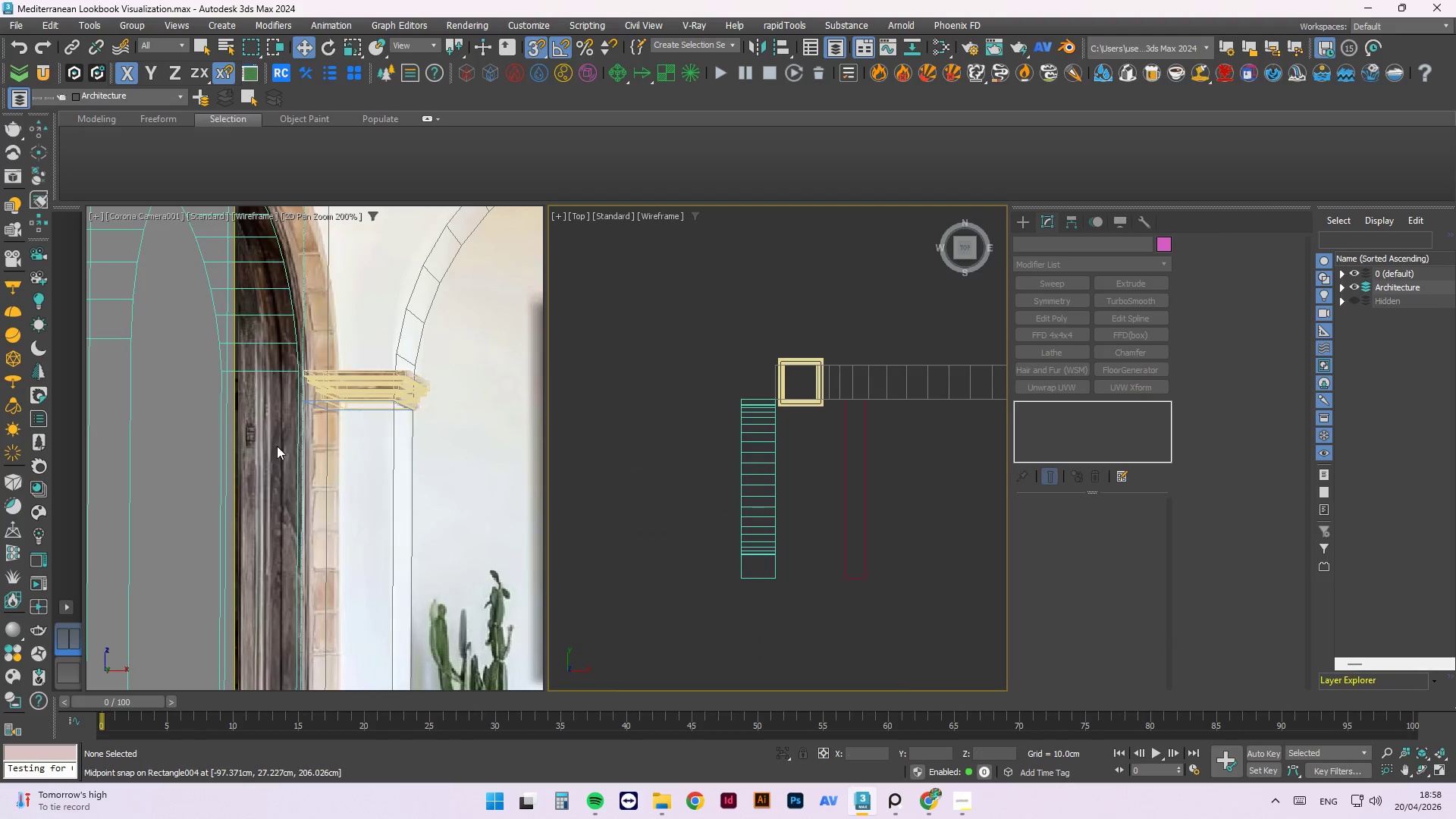 
scroll: coordinate [269, 426], scroll_direction: down, amount: 10.0
 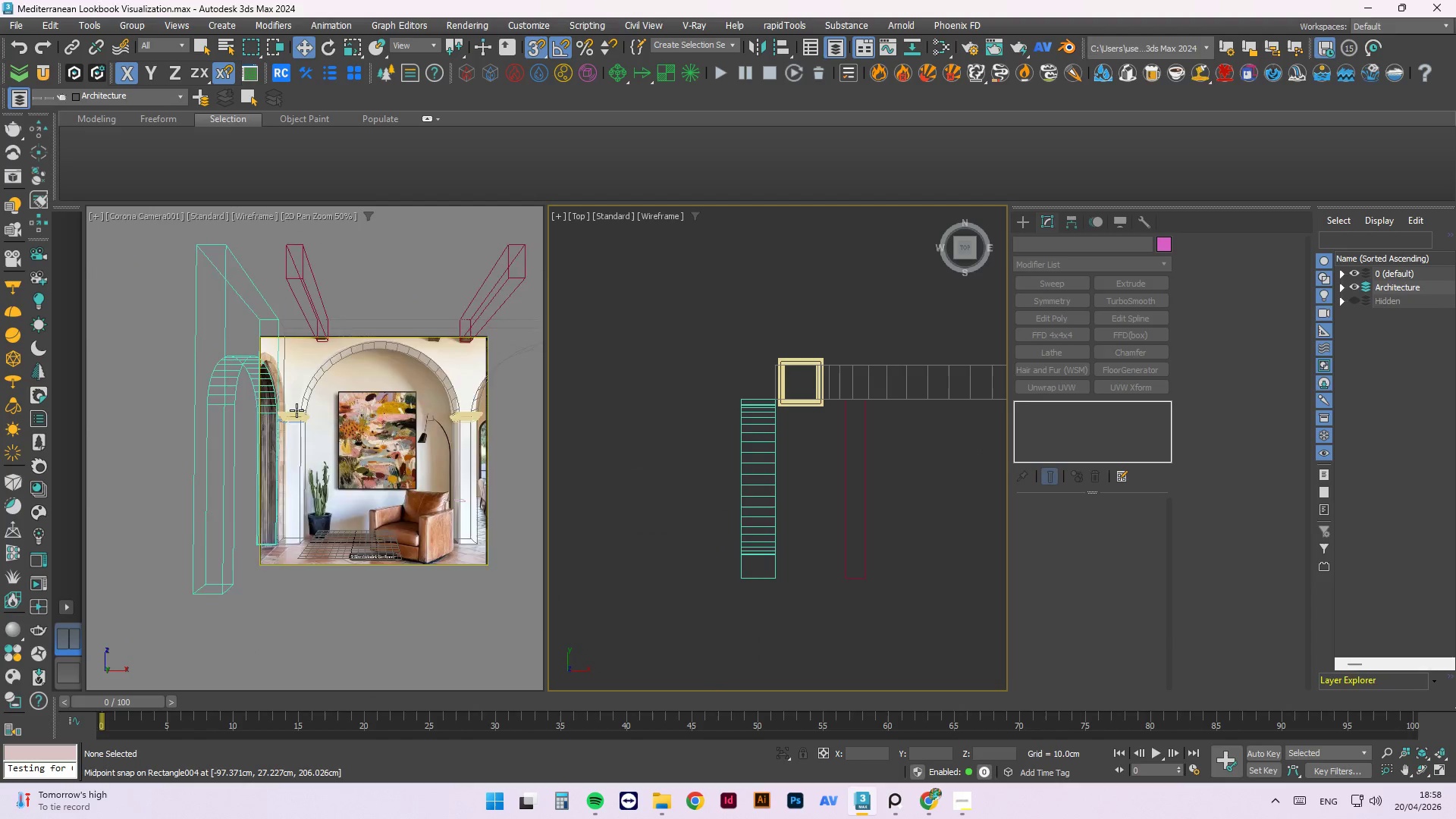 
key(F3)
 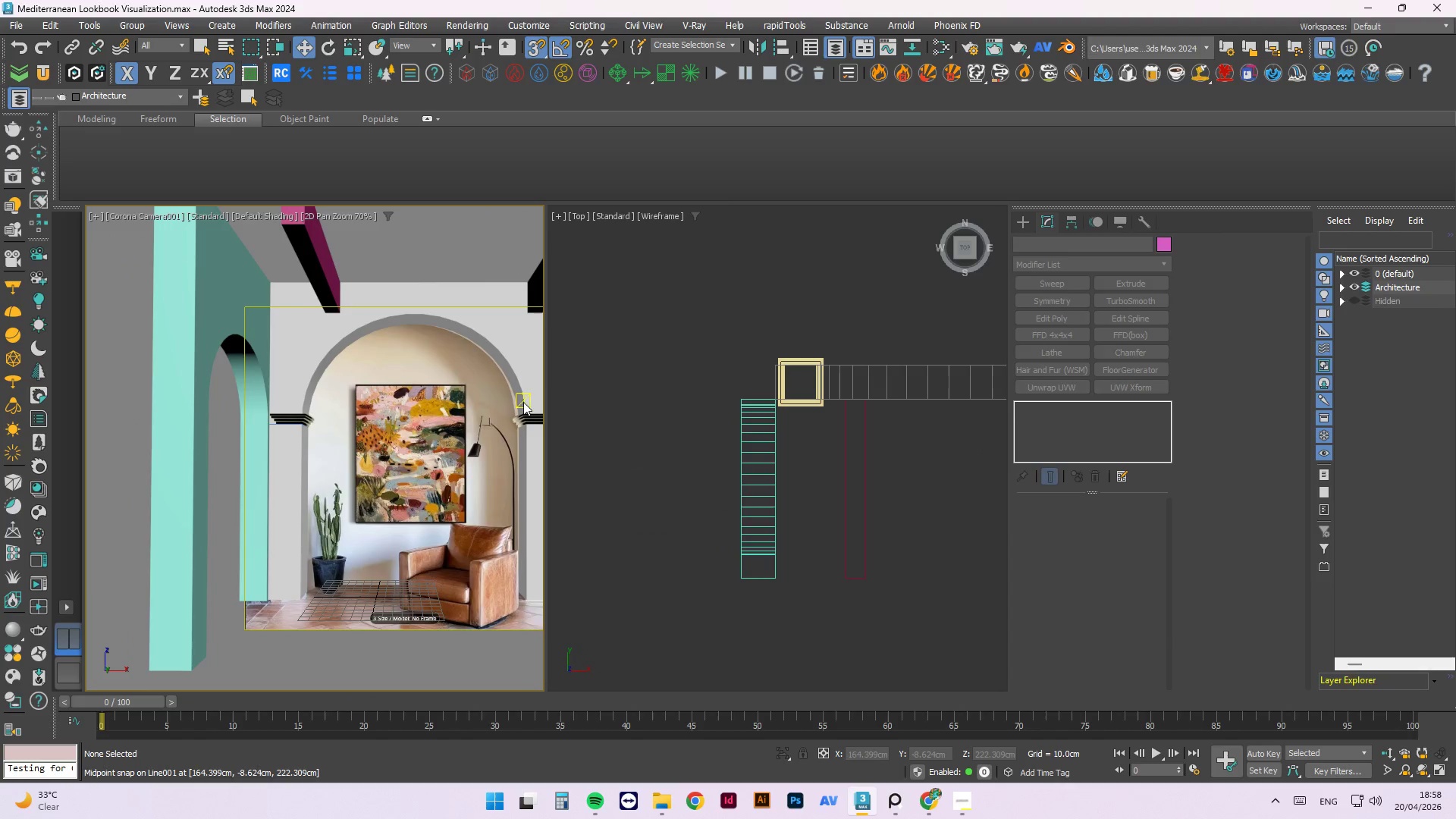 
scroll: coordinate [374, 456], scroll_direction: up, amount: 8.0
 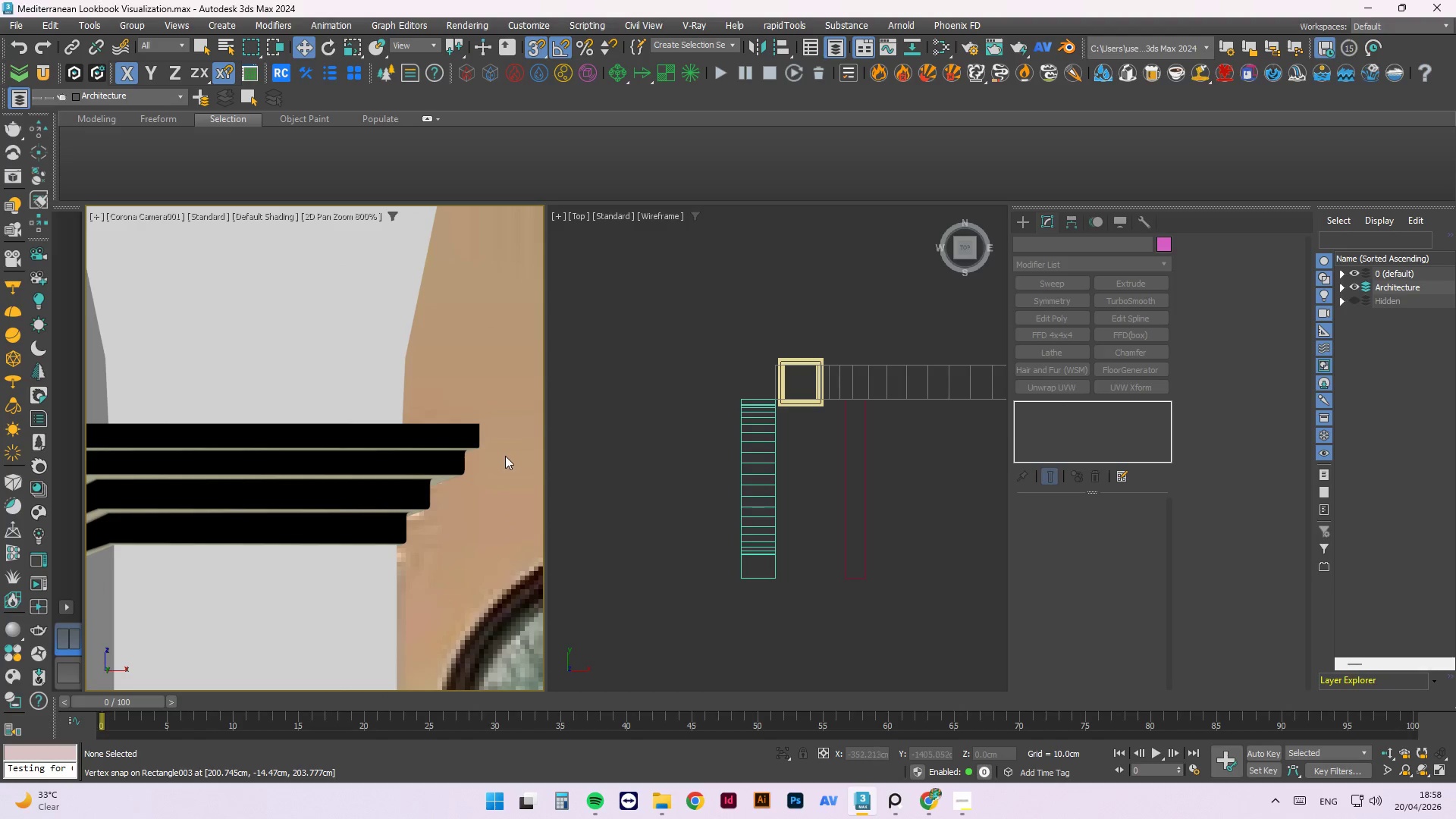 
scroll: coordinate [700, 367], scroll_direction: down, amount: 3.0
 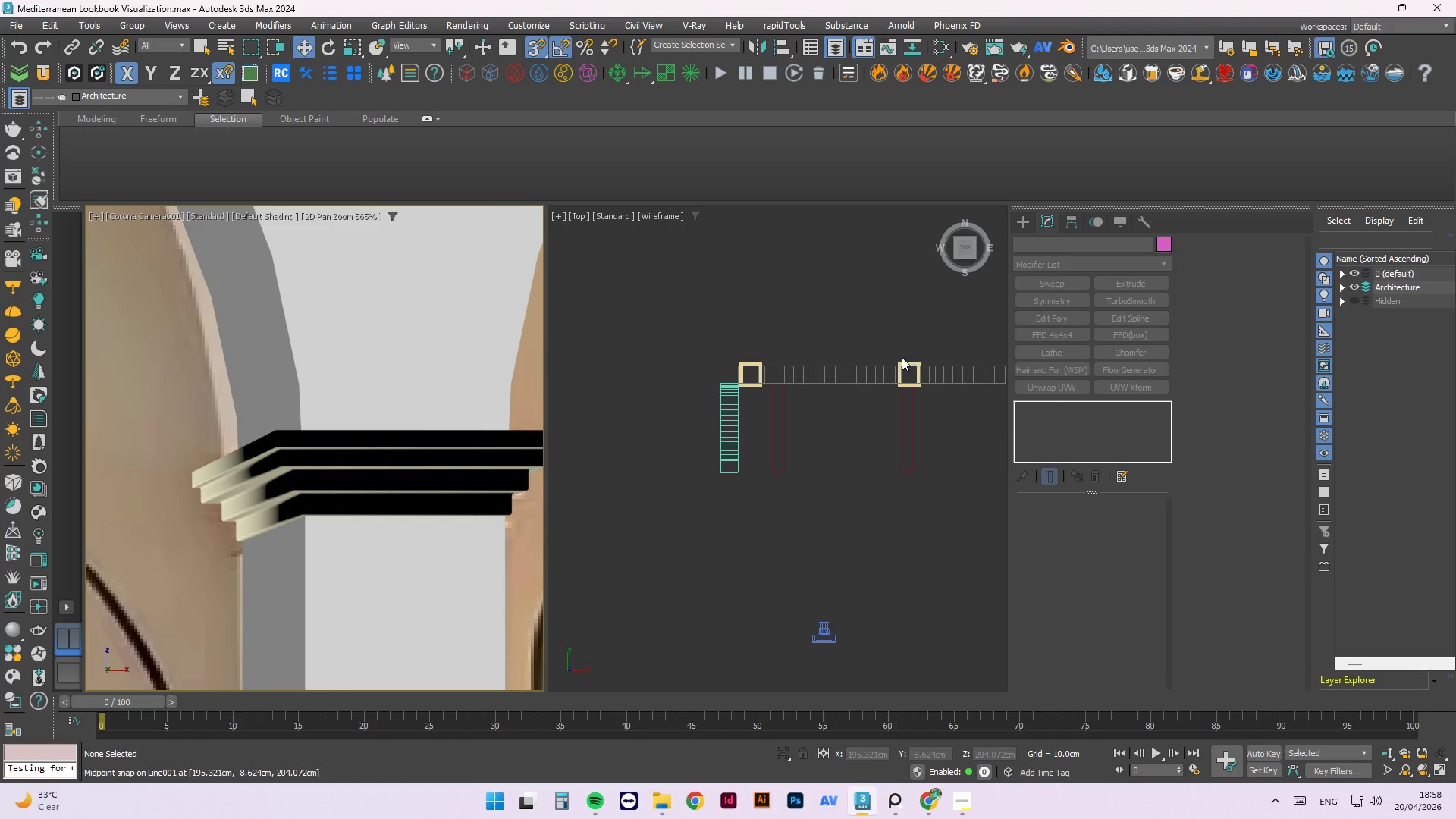 
scroll: coordinate [853, 387], scroll_direction: up, amount: 5.0
 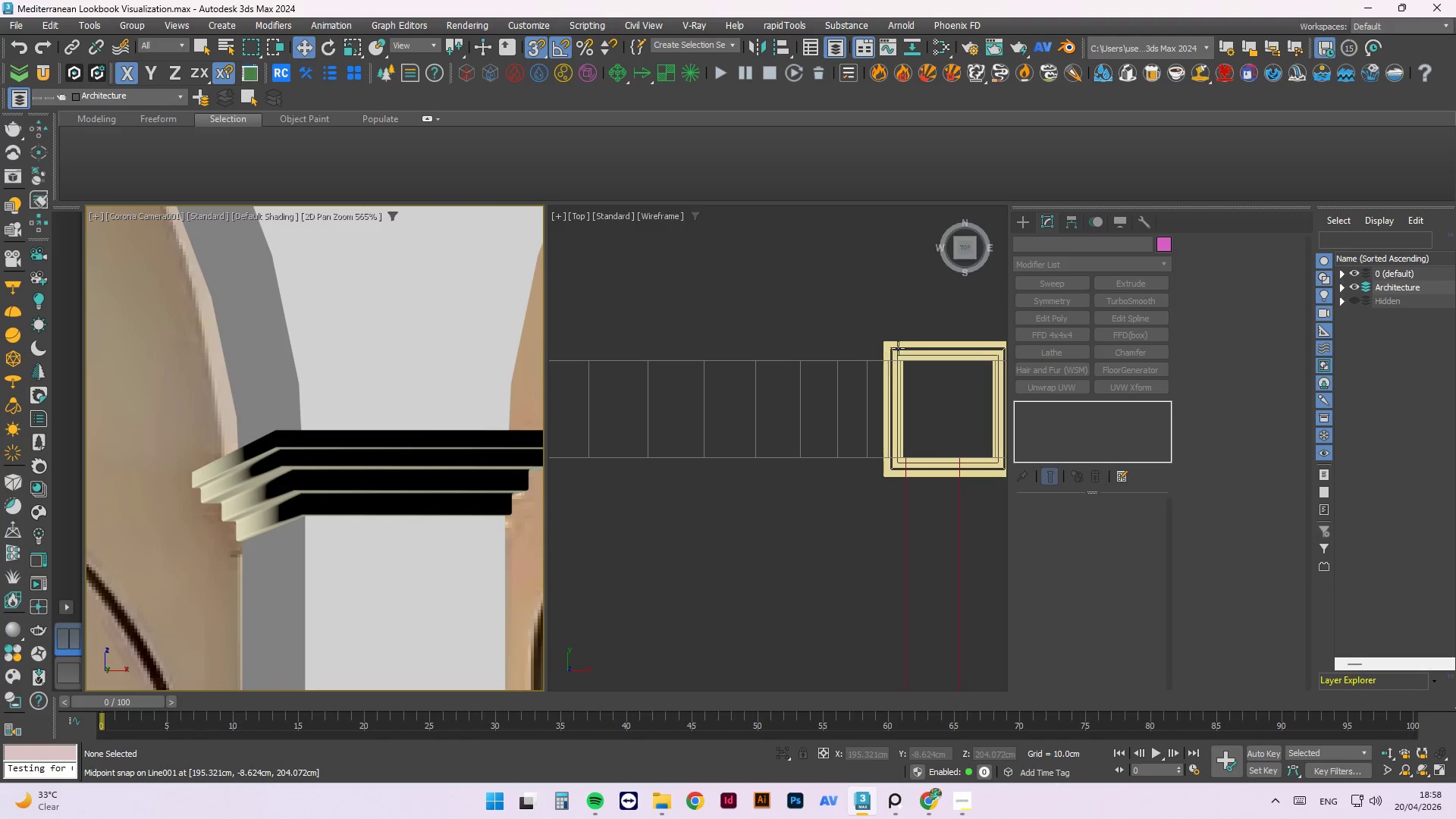 
left_click([898, 348])
 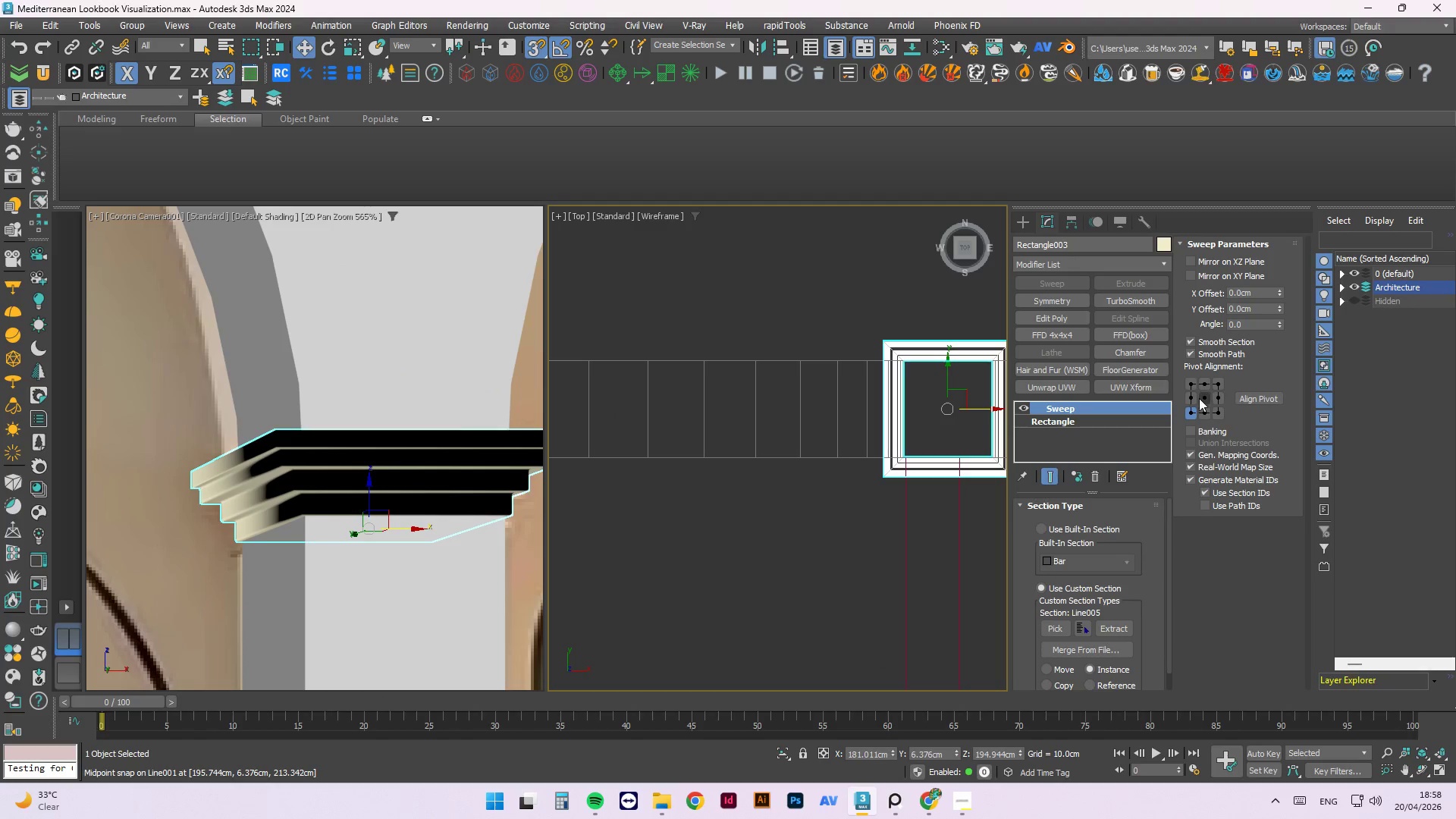 
left_click([1189, 433])
 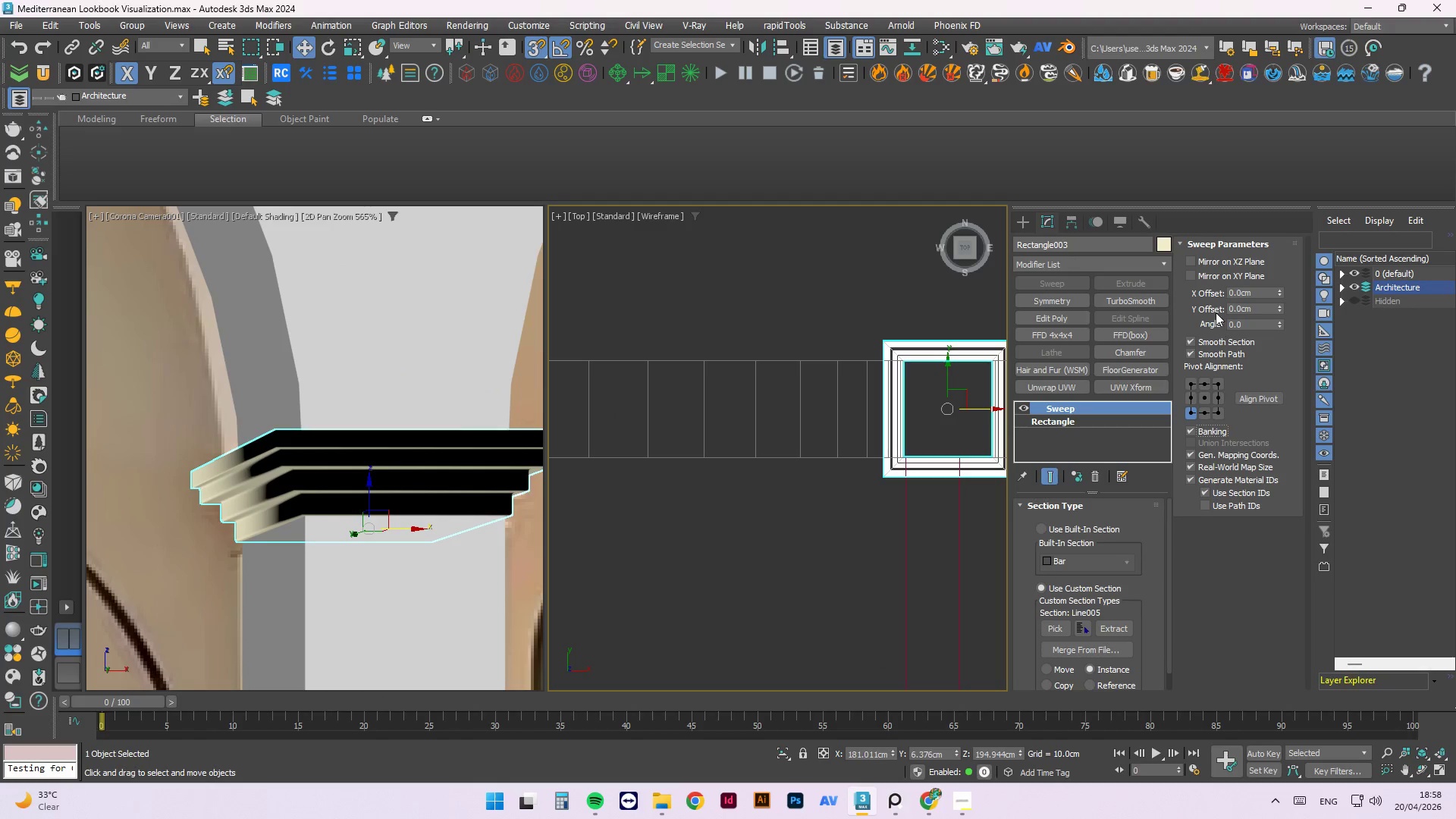 
left_click([1194, 275])
 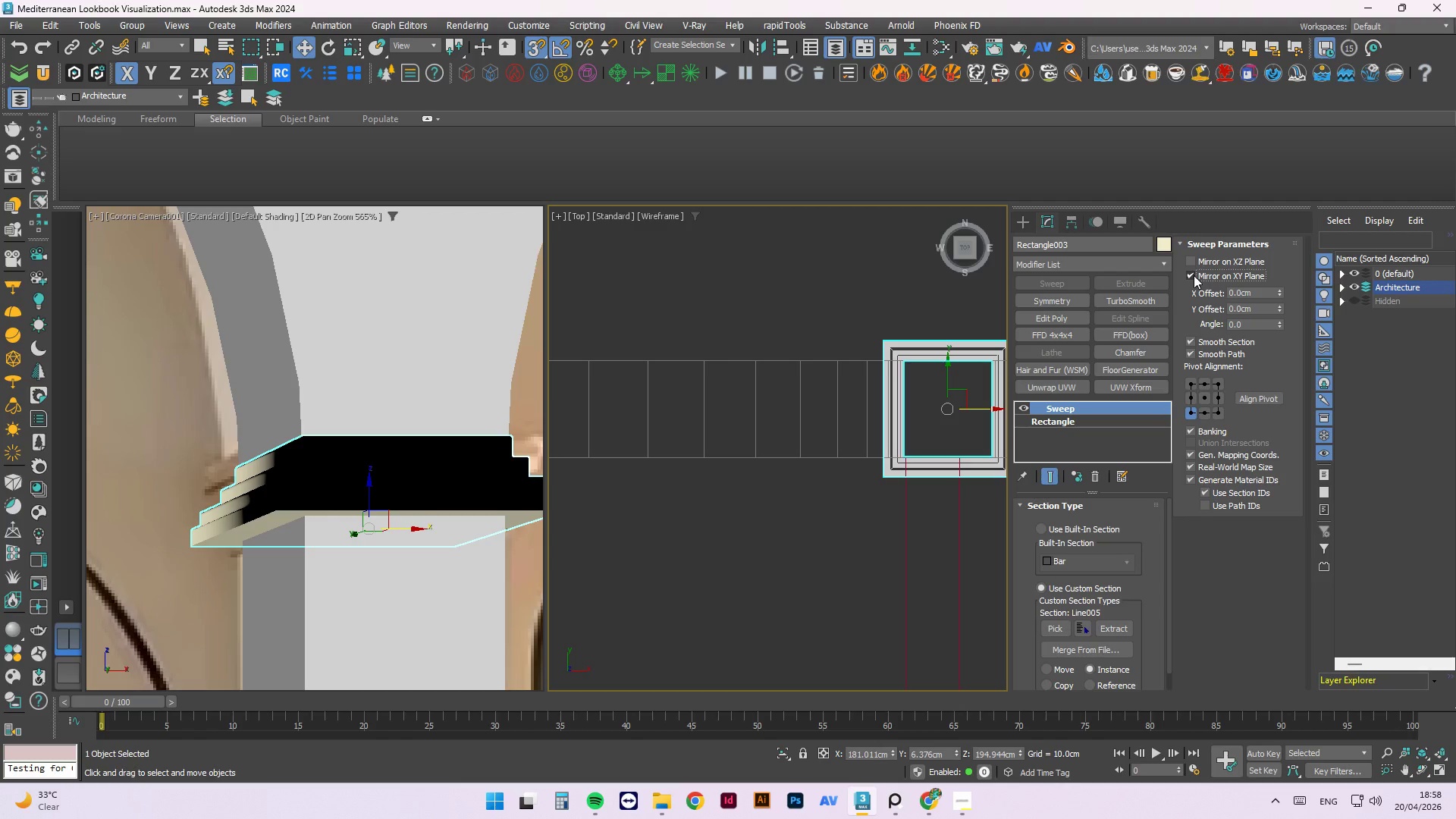 
left_click([1190, 259])
 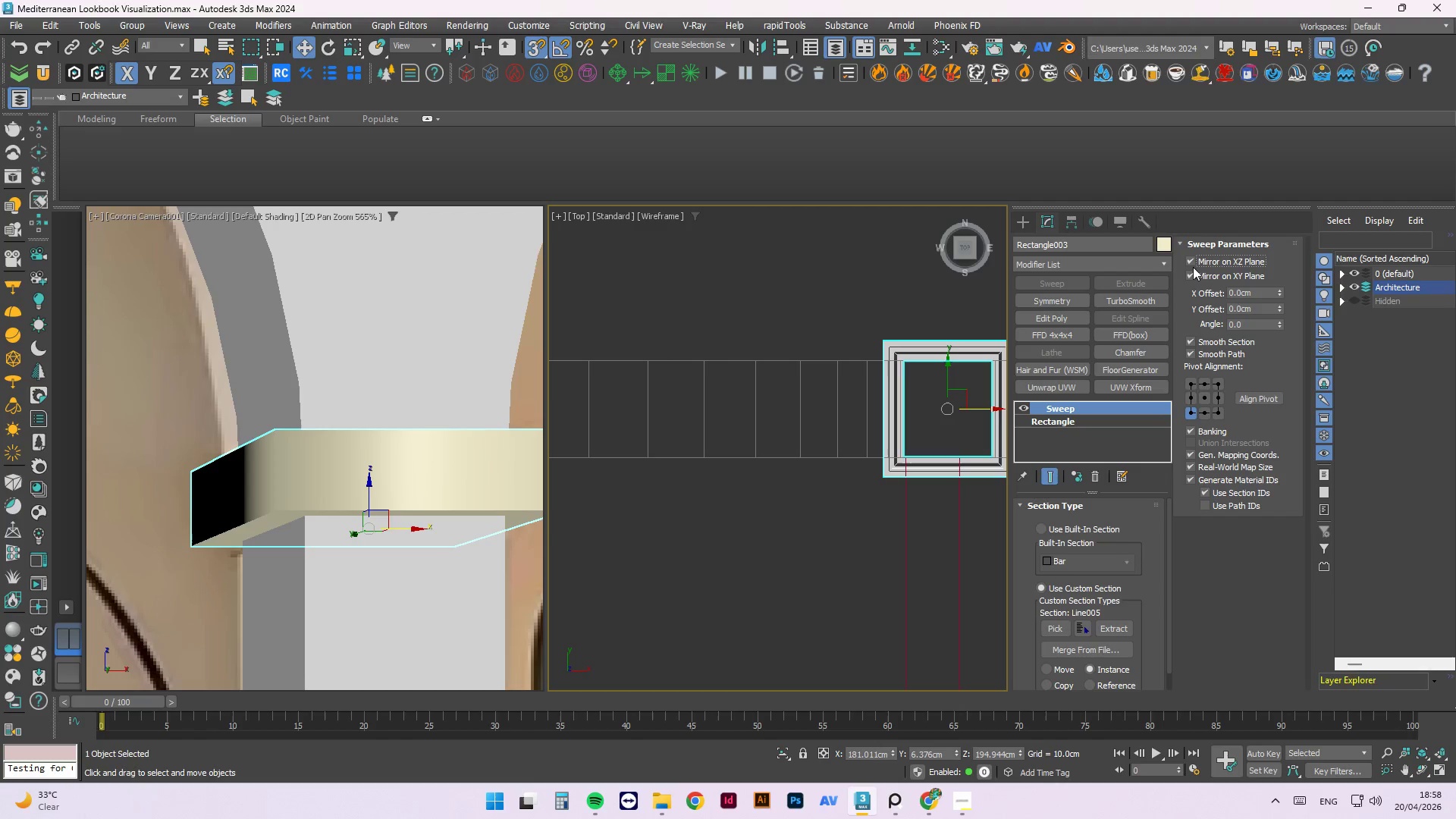 
left_click([1193, 273])
 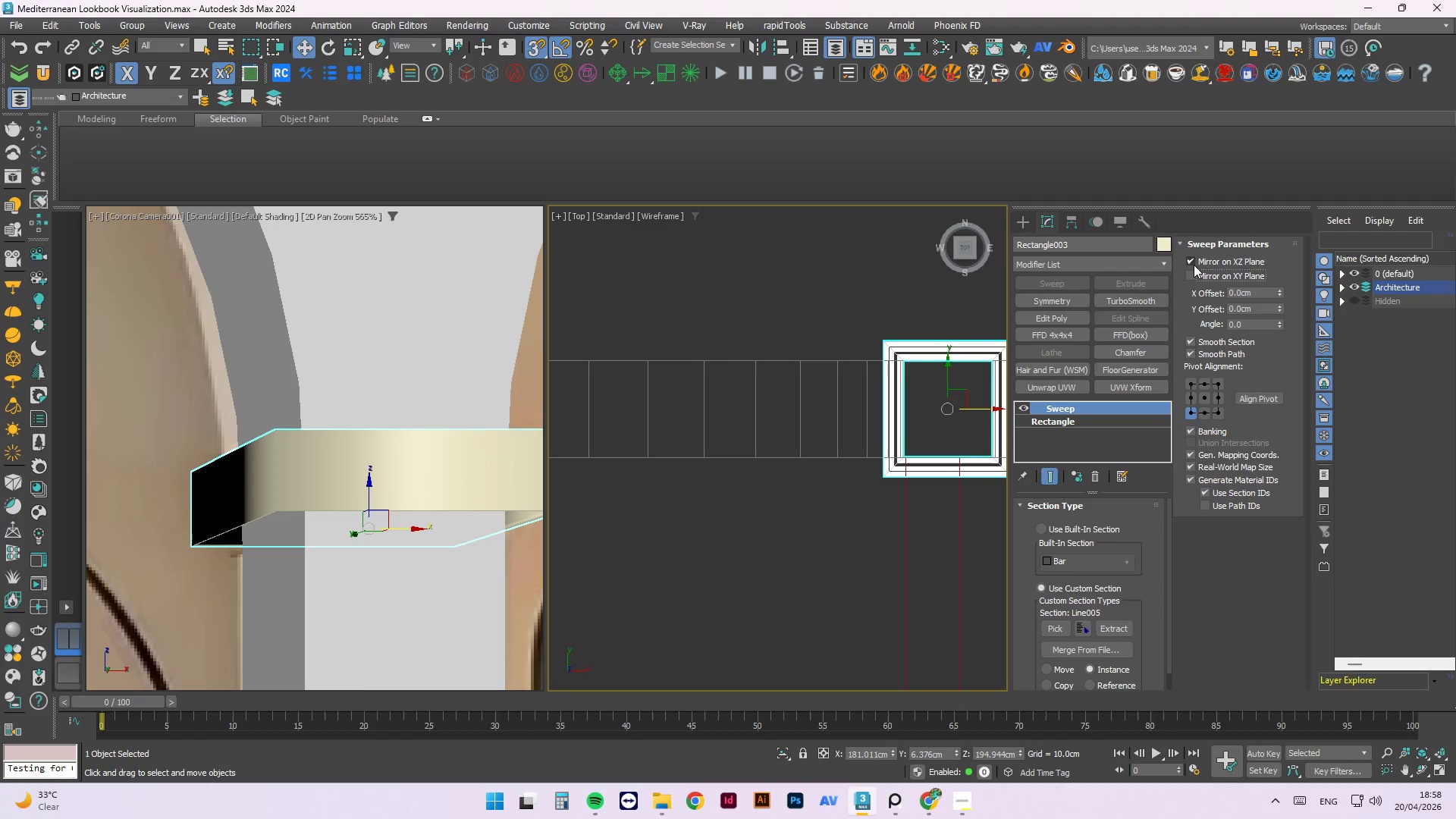 
left_click([1194, 261])
 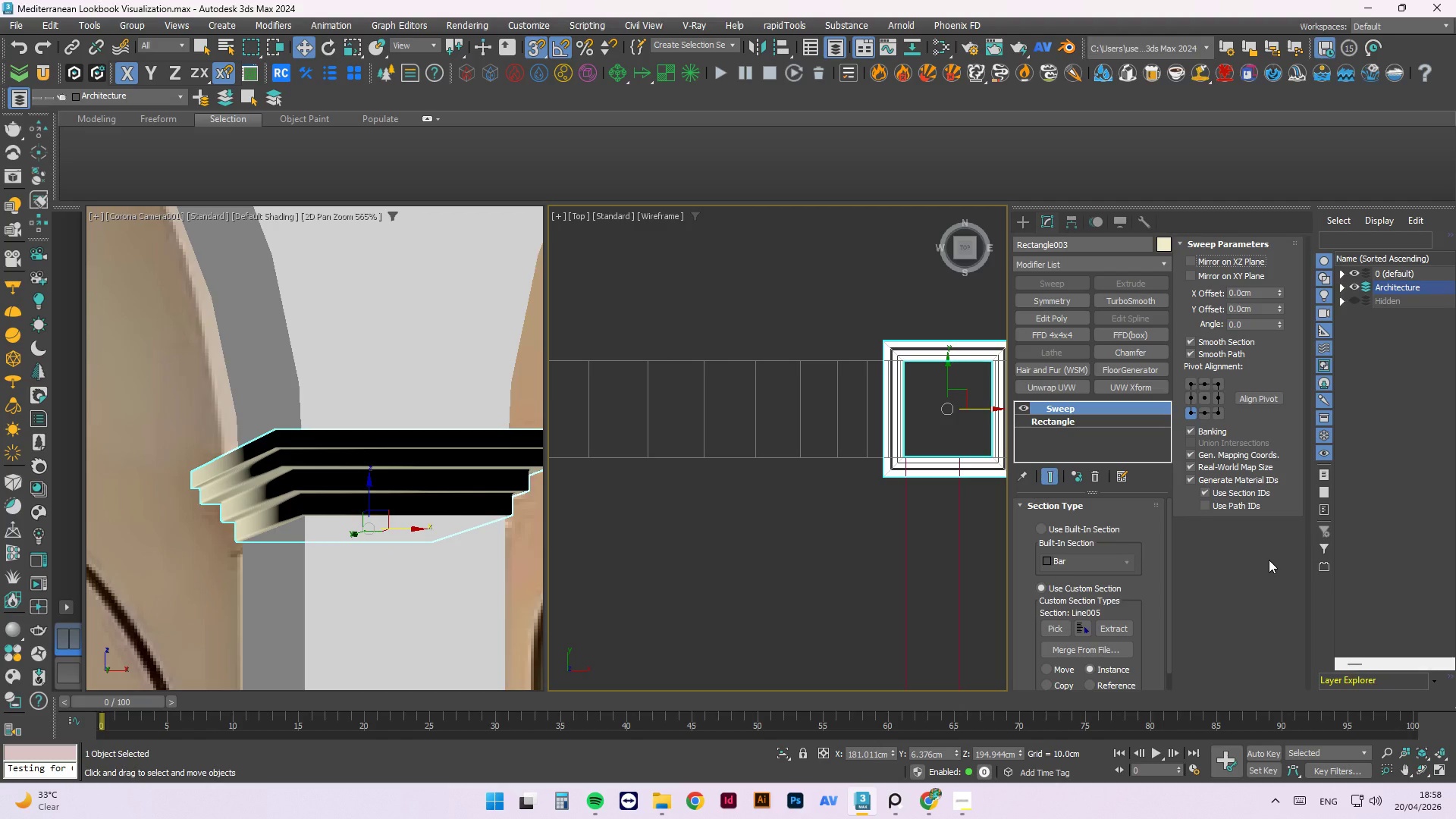 
scroll: coordinate [1123, 620], scroll_direction: down, amount: 8.0
 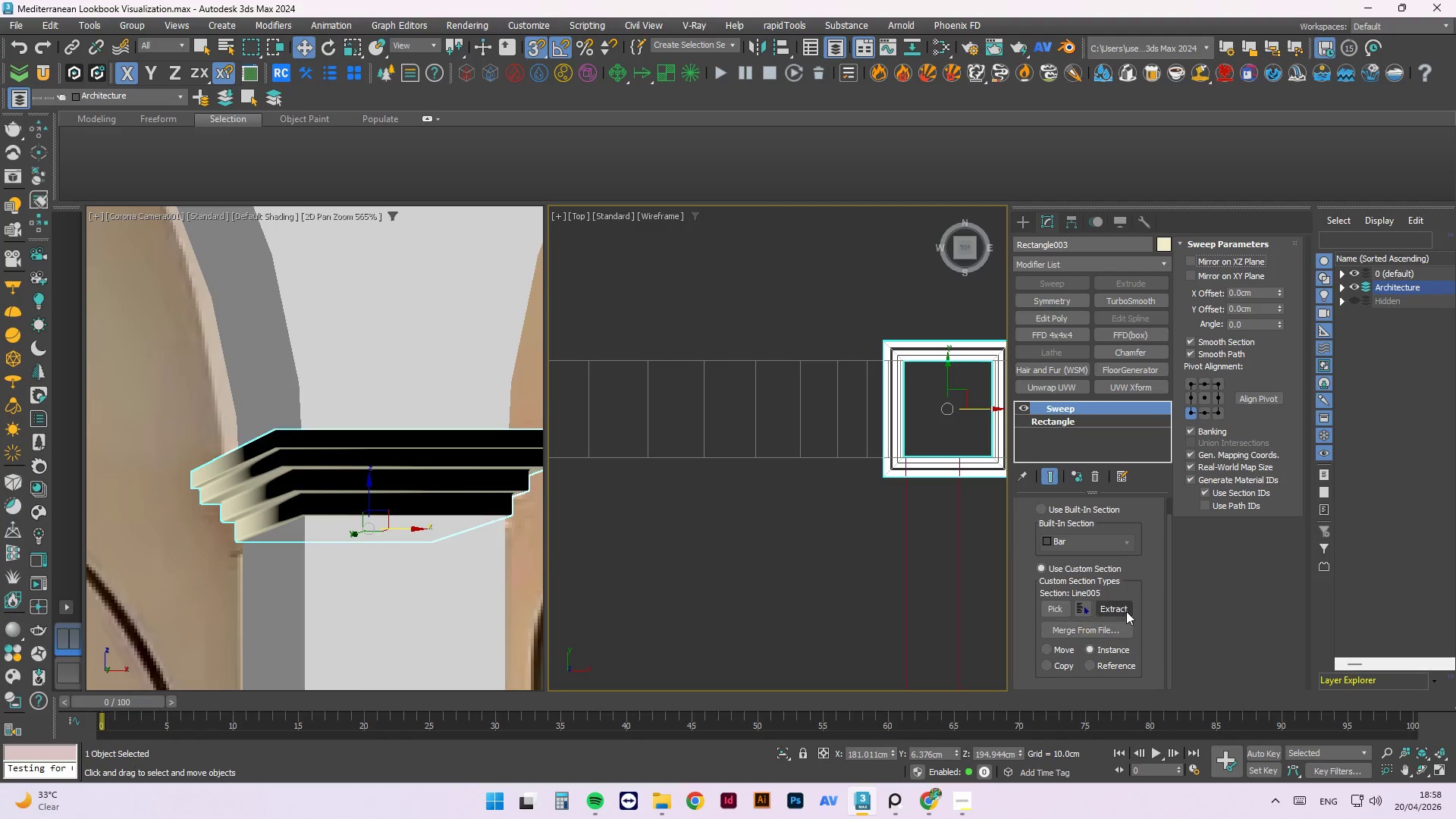 
scroll: coordinate [1131, 591], scroll_direction: up, amount: 3.0
 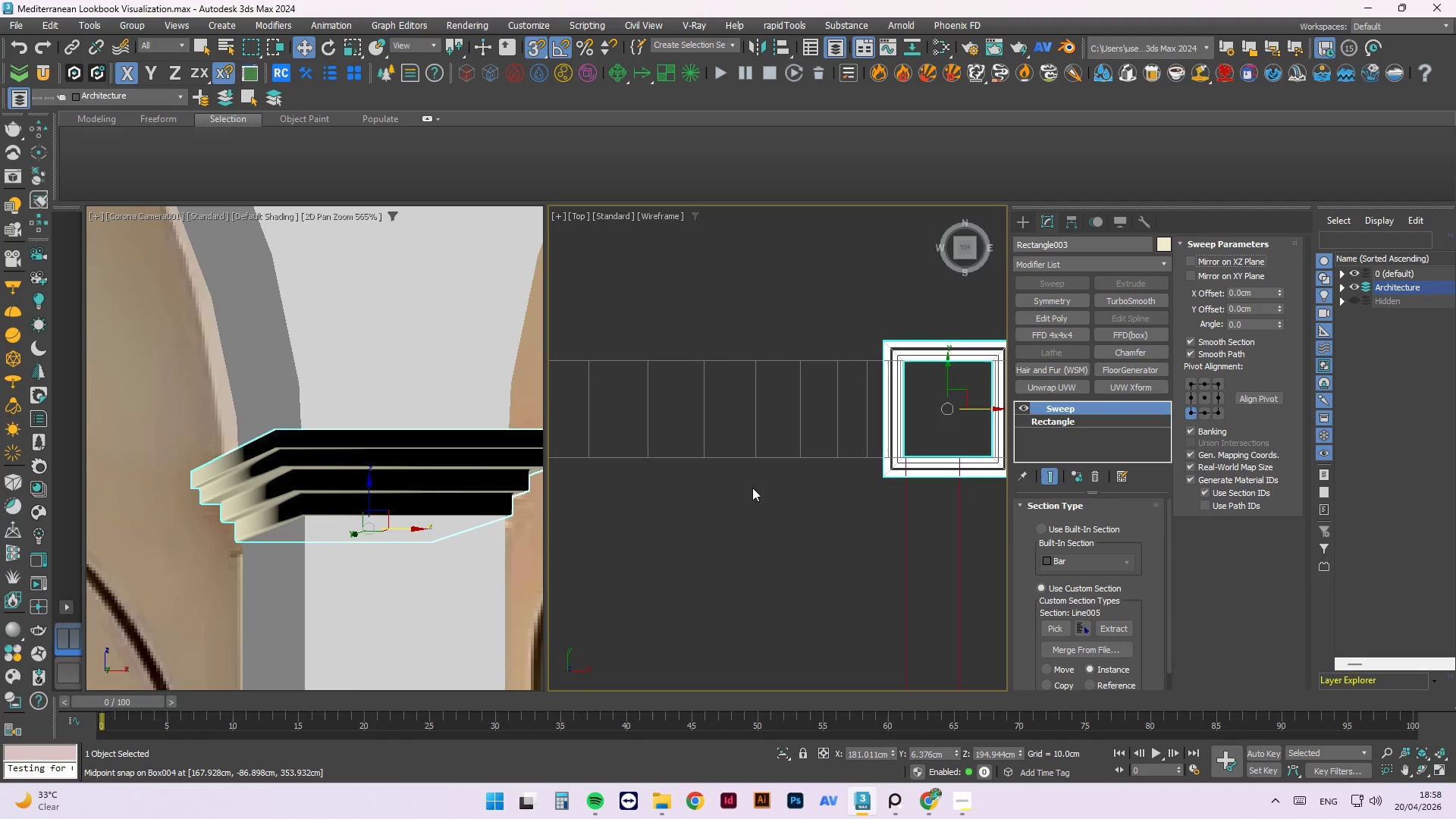 
scroll: coordinate [810, 472], scroll_direction: down, amount: 5.0
 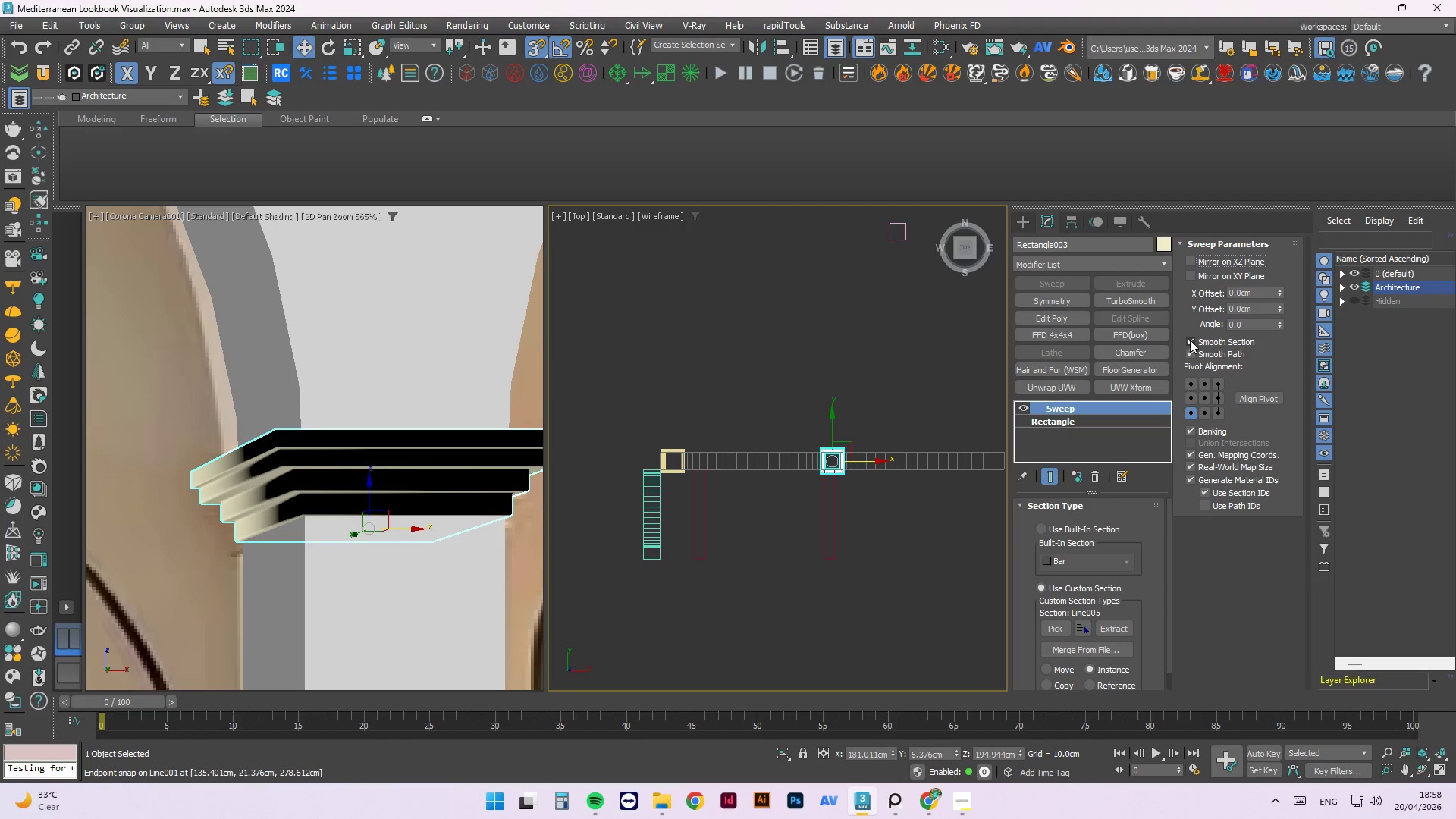 
left_click([1189, 339])
 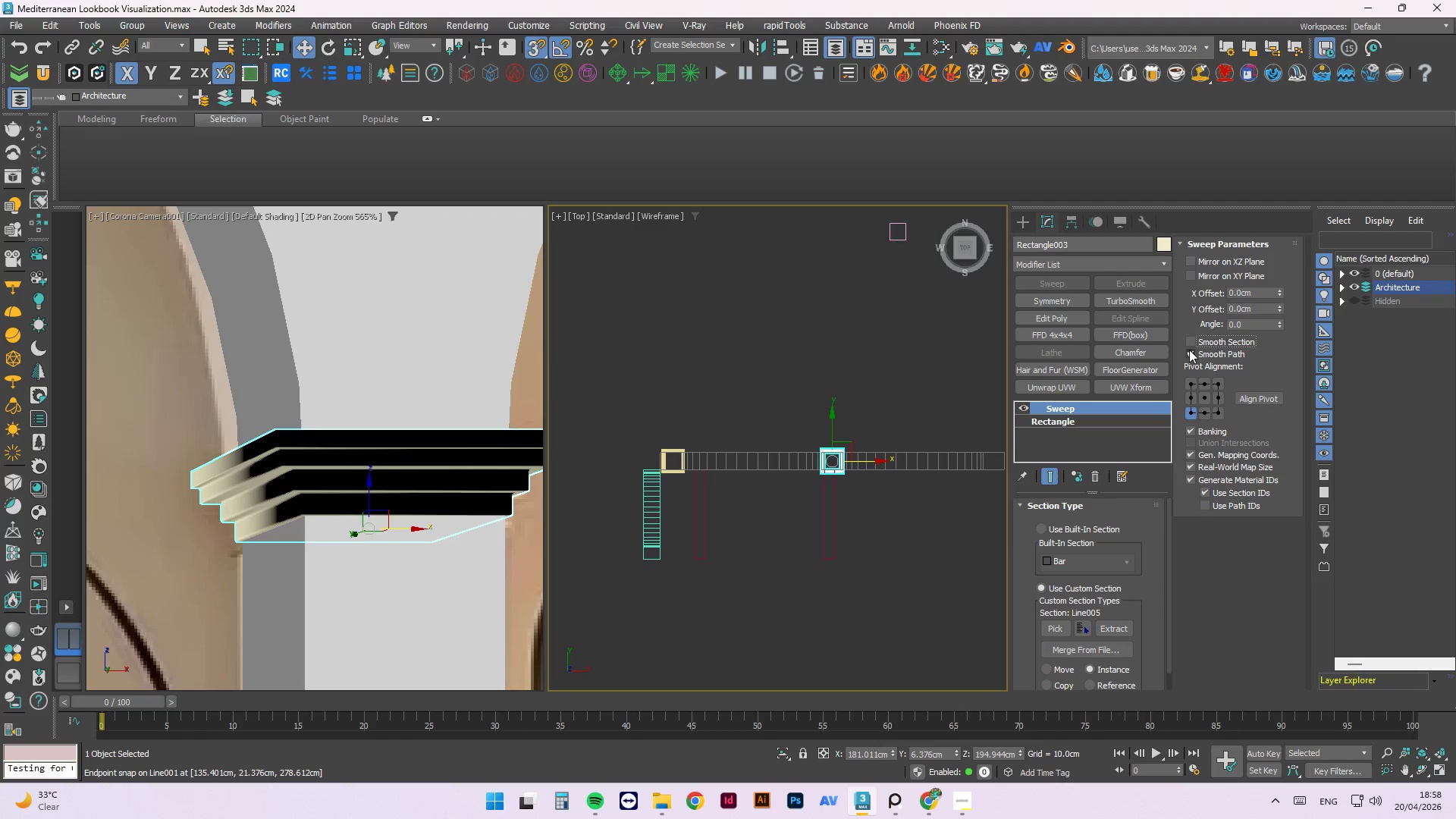 
left_click([1189, 350])
 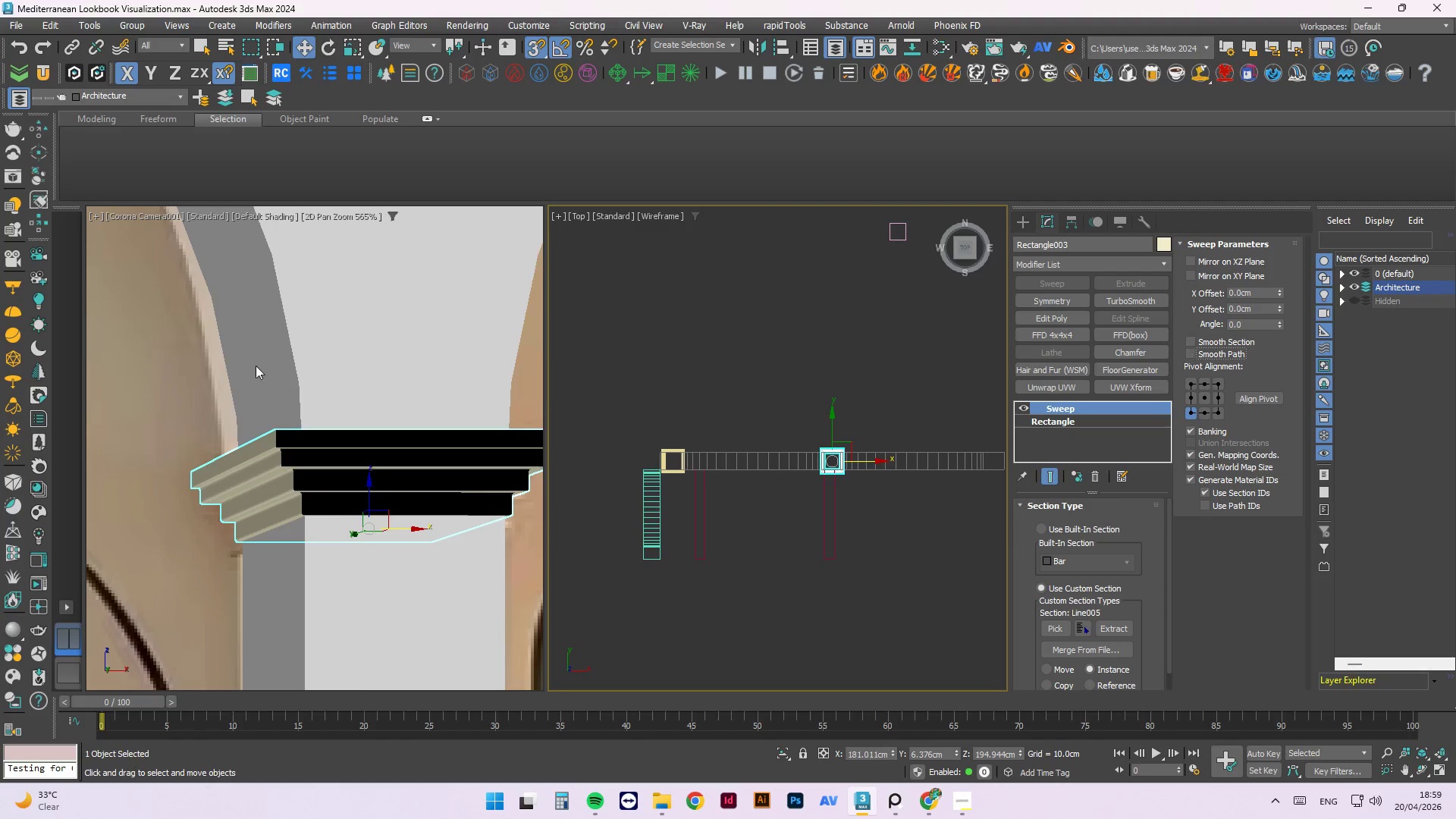 
scroll: coordinate [222, 477], scroll_direction: up, amount: 7.0
 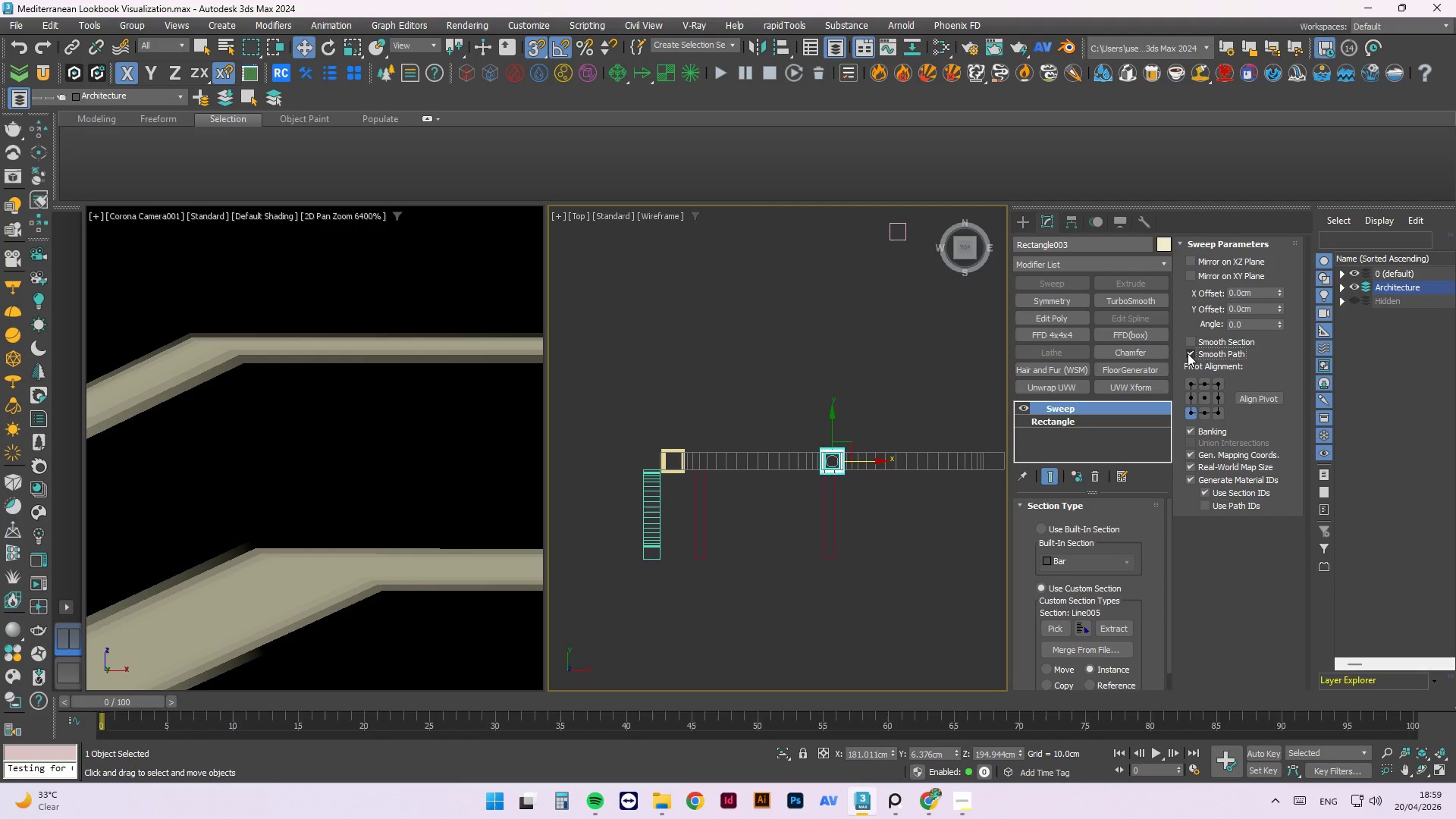 
left_click([1188, 353])
 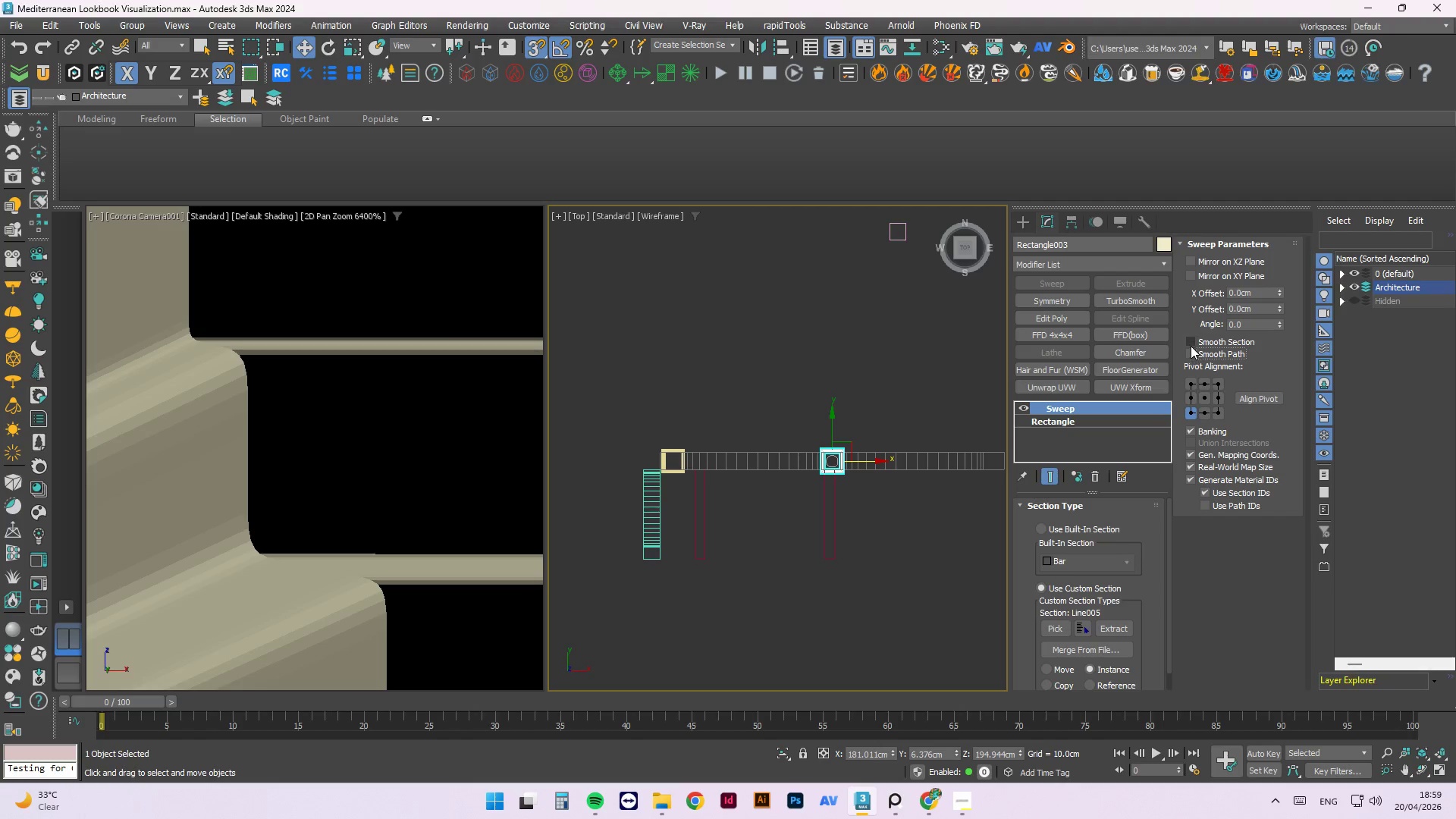 
left_click([1191, 343])
 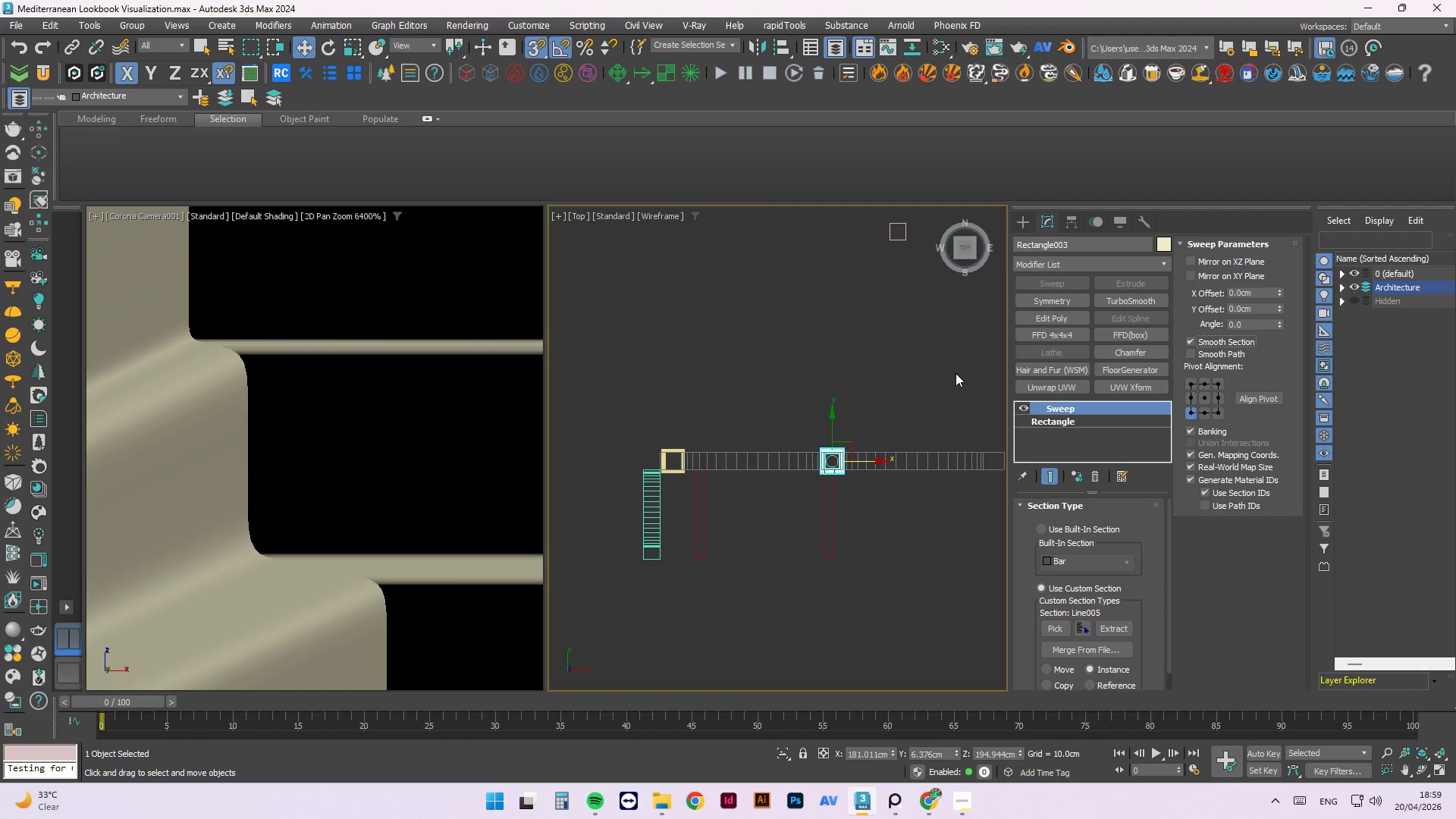 
scroll: coordinate [388, 405], scroll_direction: down, amount: 7.0
 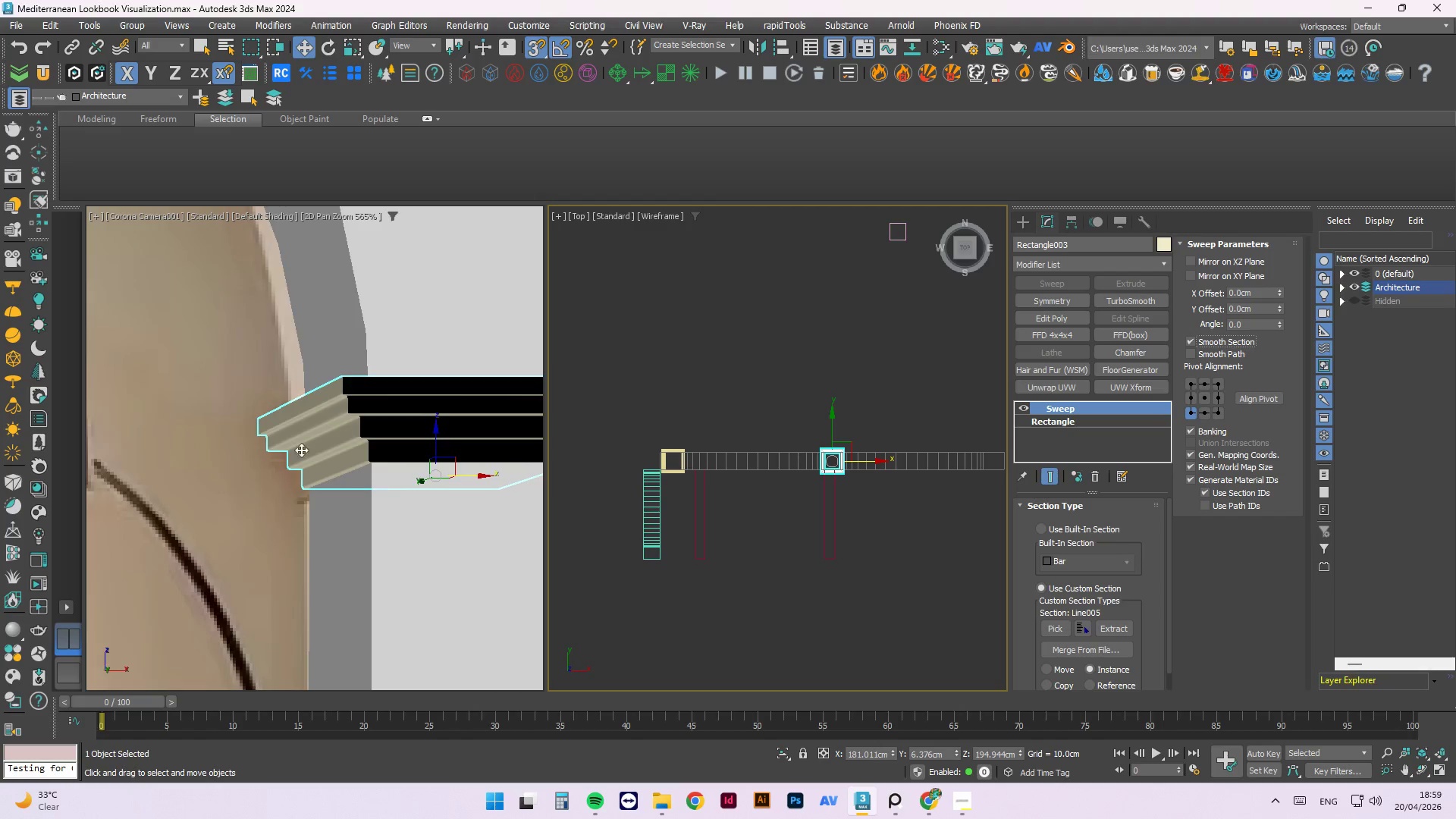 
scroll: coordinate [332, 512], scroll_direction: up, amount: 6.0
 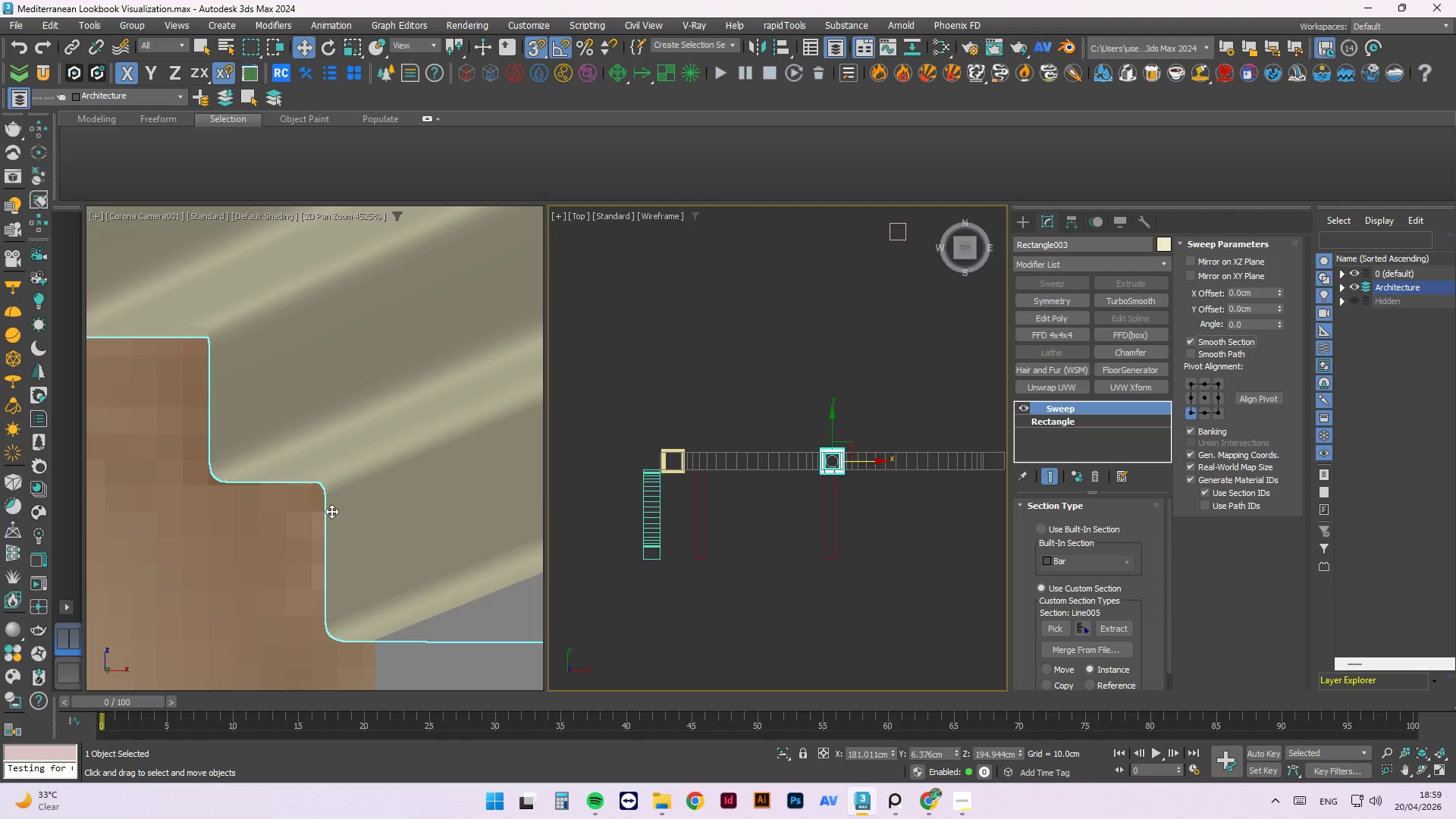 
scroll: coordinate [314, 491], scroll_direction: down, amount: 3.0
 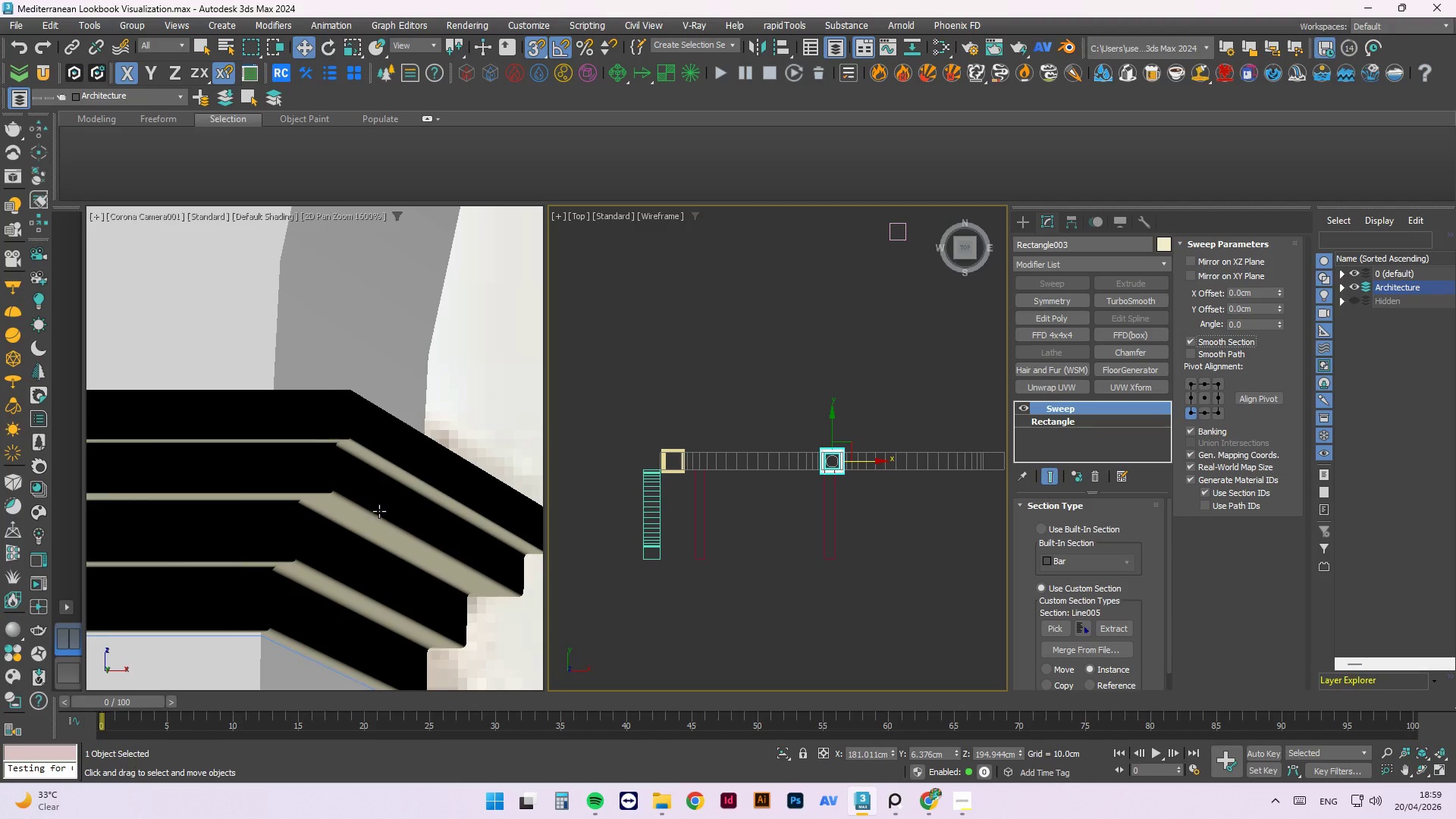 
scroll: coordinate [376, 508], scroll_direction: up, amount: 2.0
 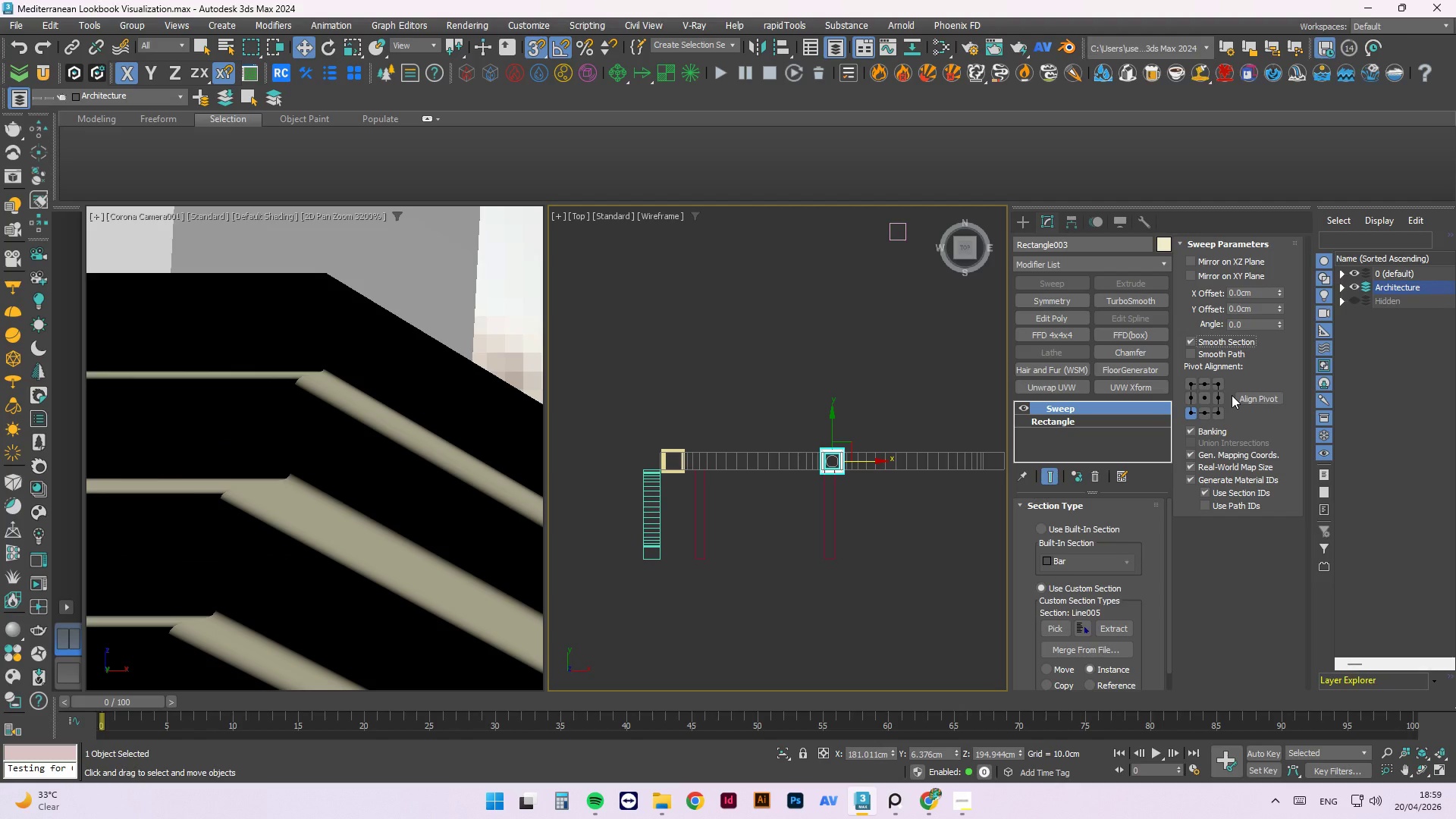 
left_click([1191, 353])
 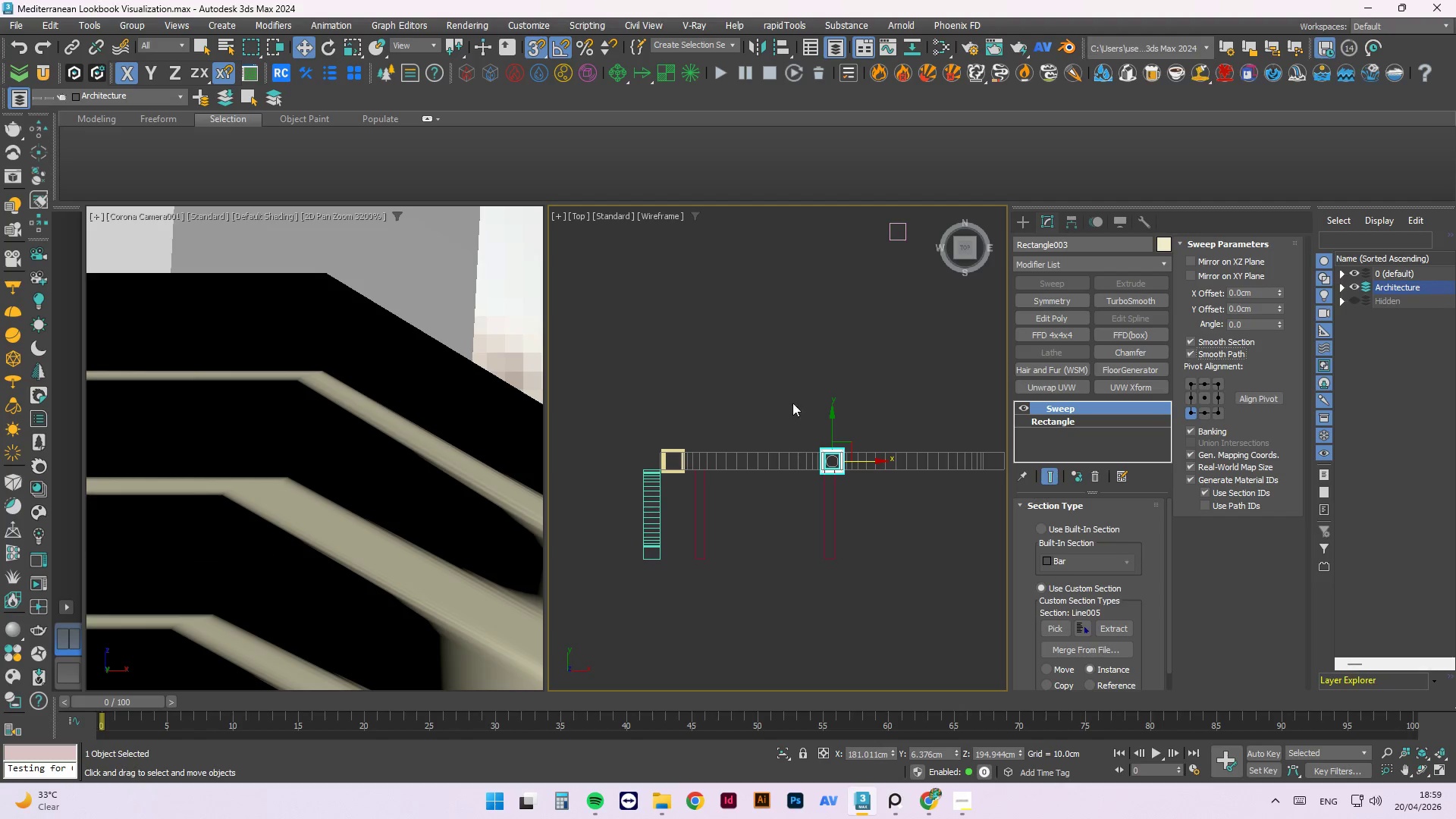 
scroll: coordinate [336, 434], scroll_direction: down, amount: 3.0
 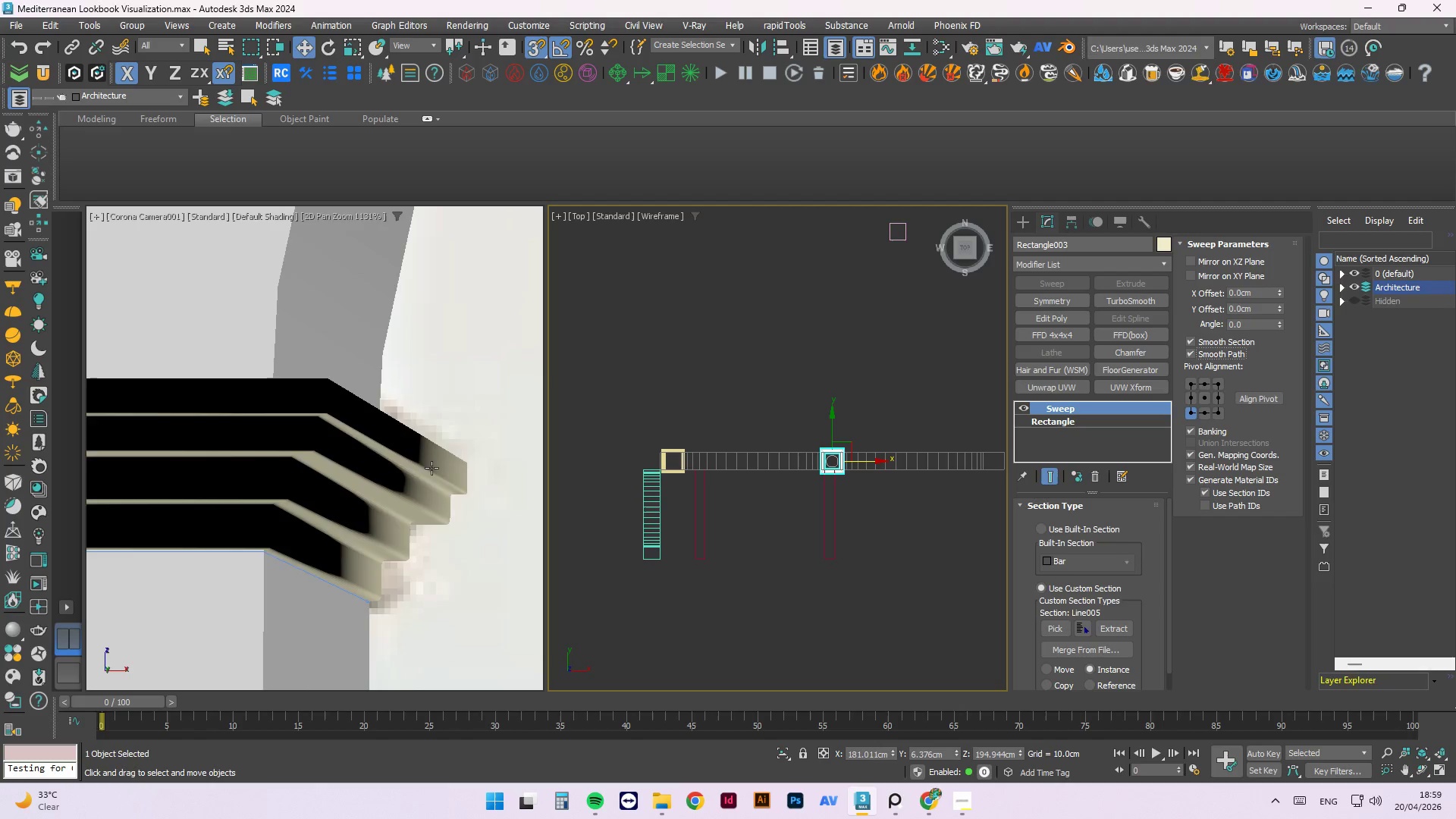 
scroll: coordinate [458, 563], scroll_direction: up, amount: 5.0
 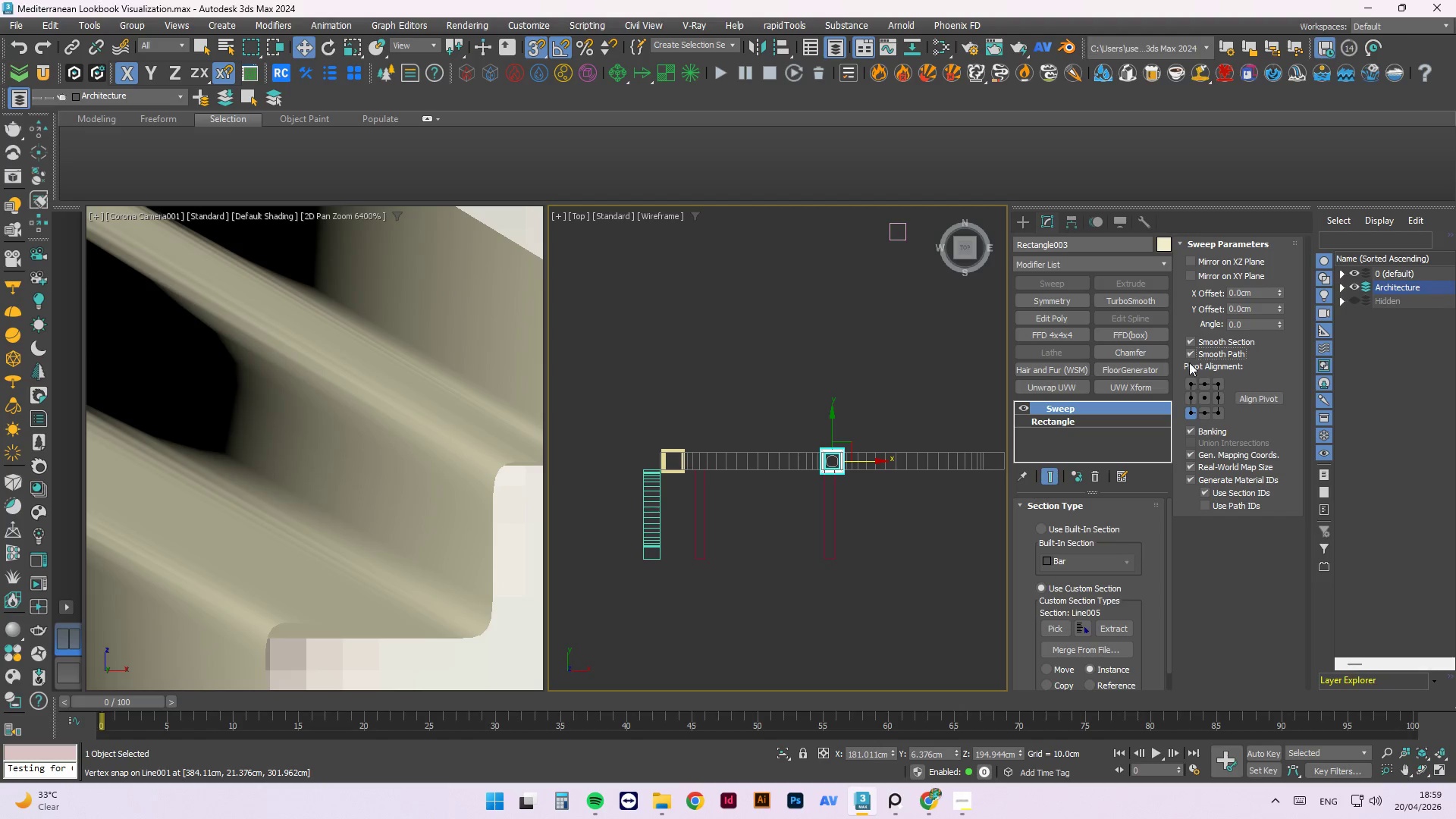 
left_click([1191, 343])
 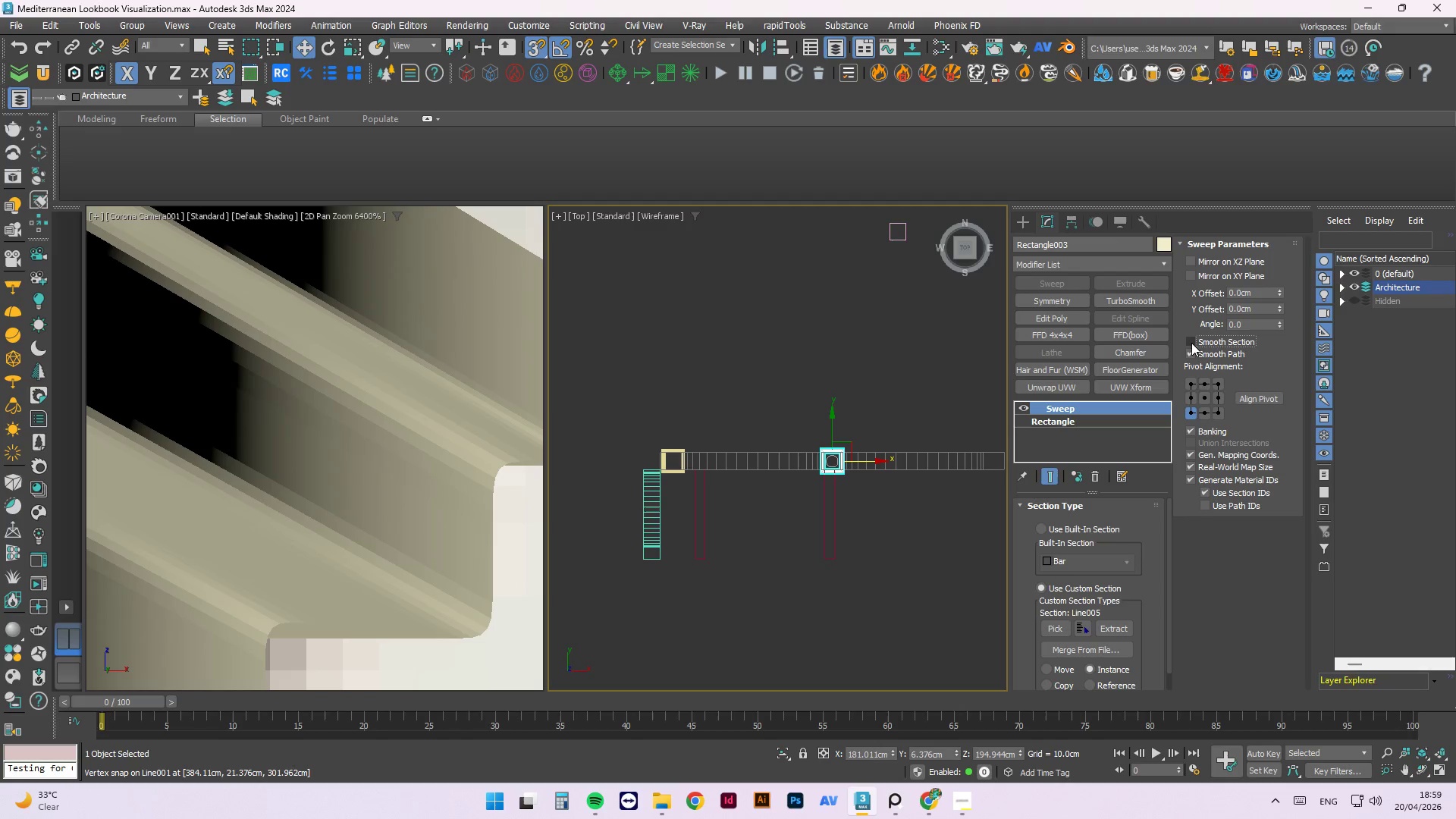 
left_click([1191, 343])
 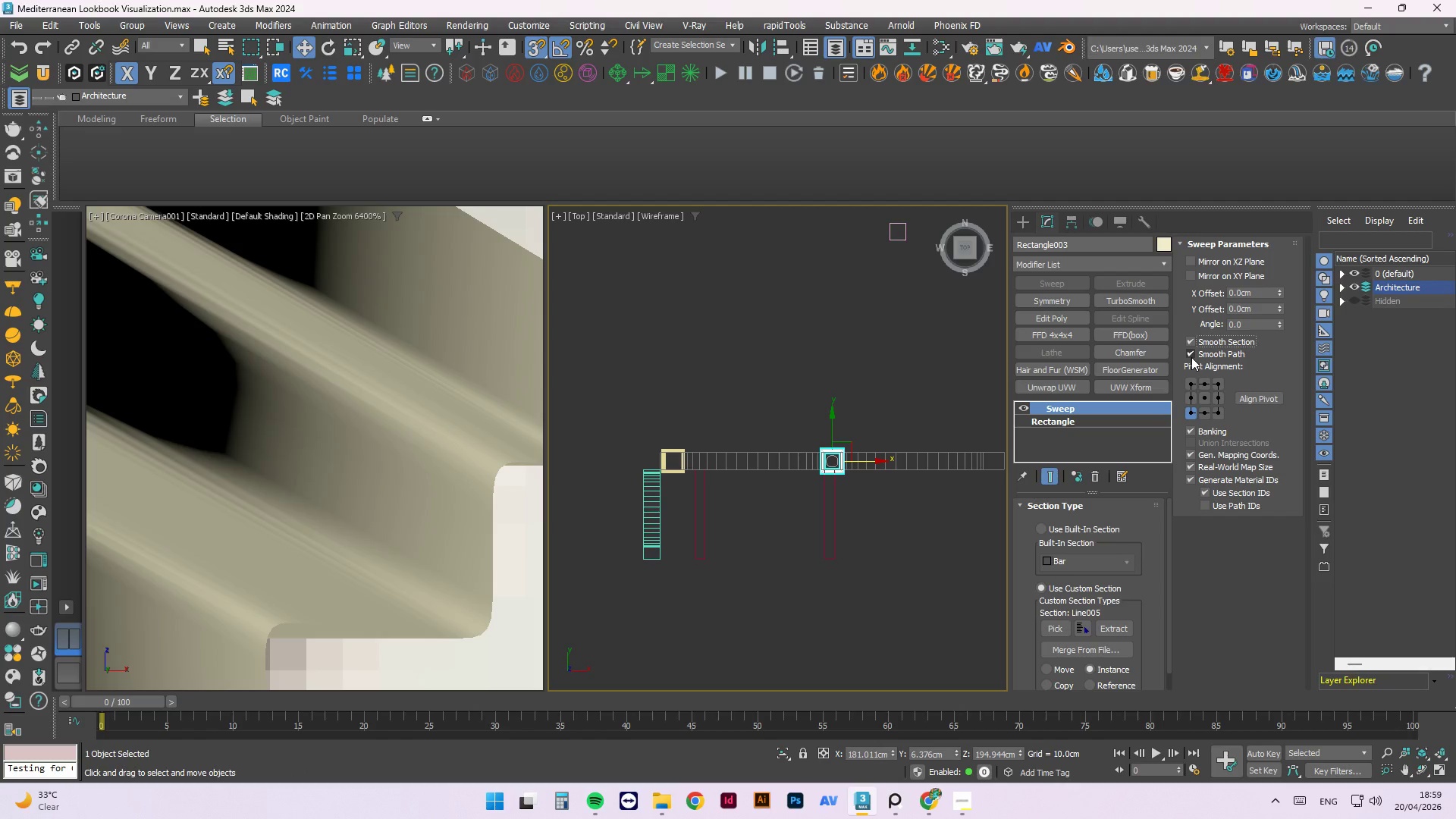 
left_click([1191, 353])
 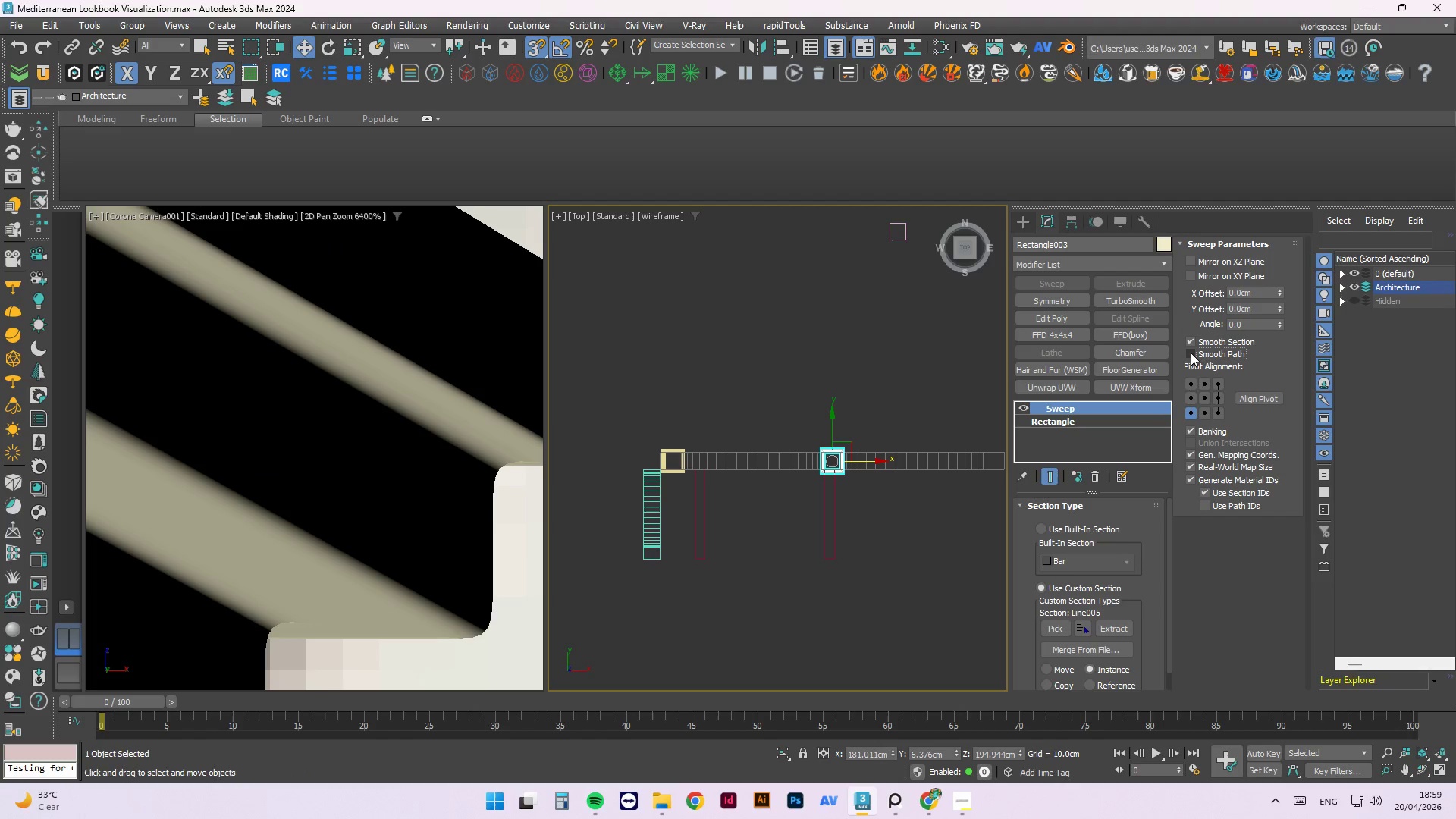 
left_click([1191, 353])
 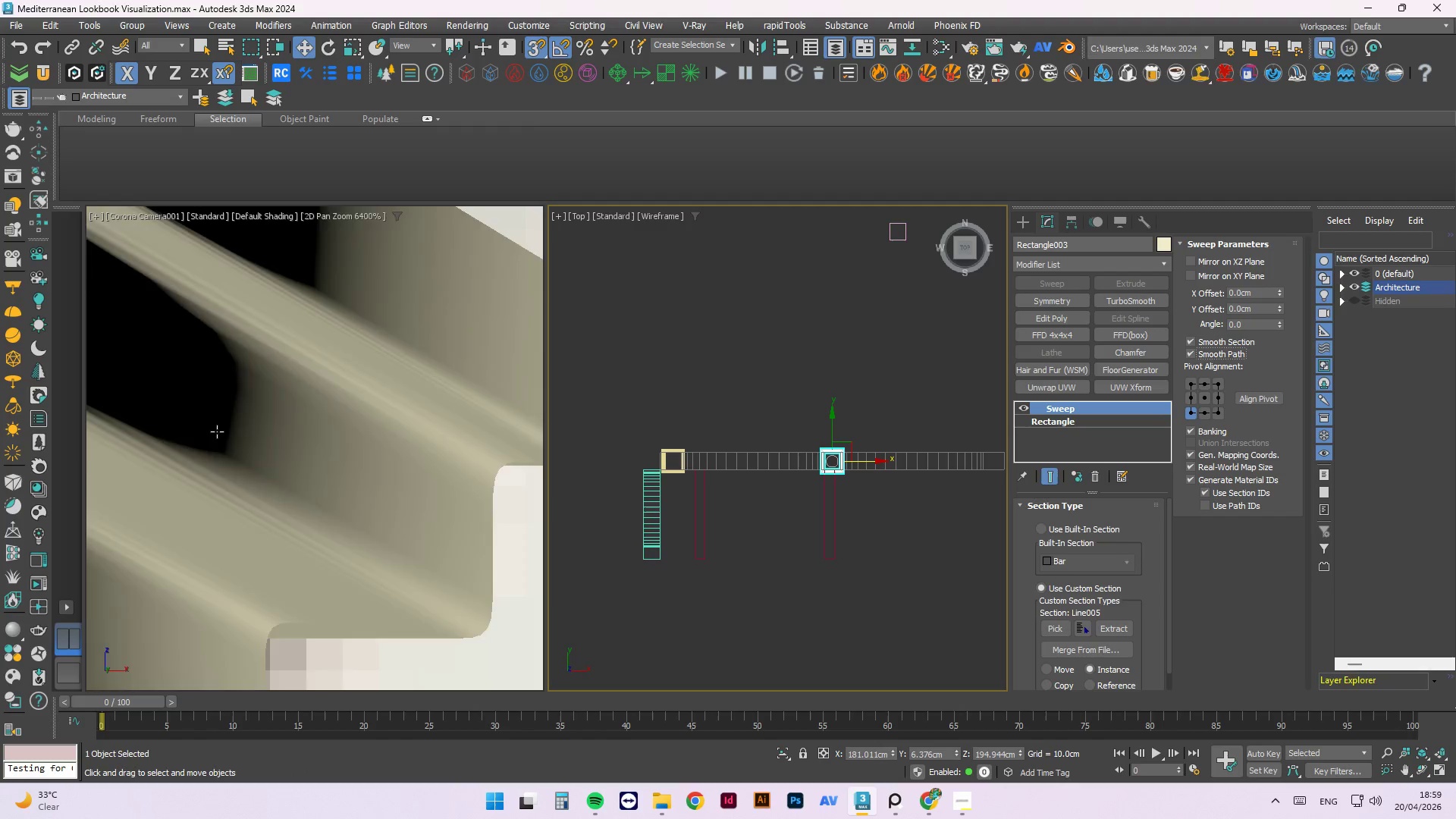 
scroll: coordinate [370, 519], scroll_direction: down, amount: 7.0
 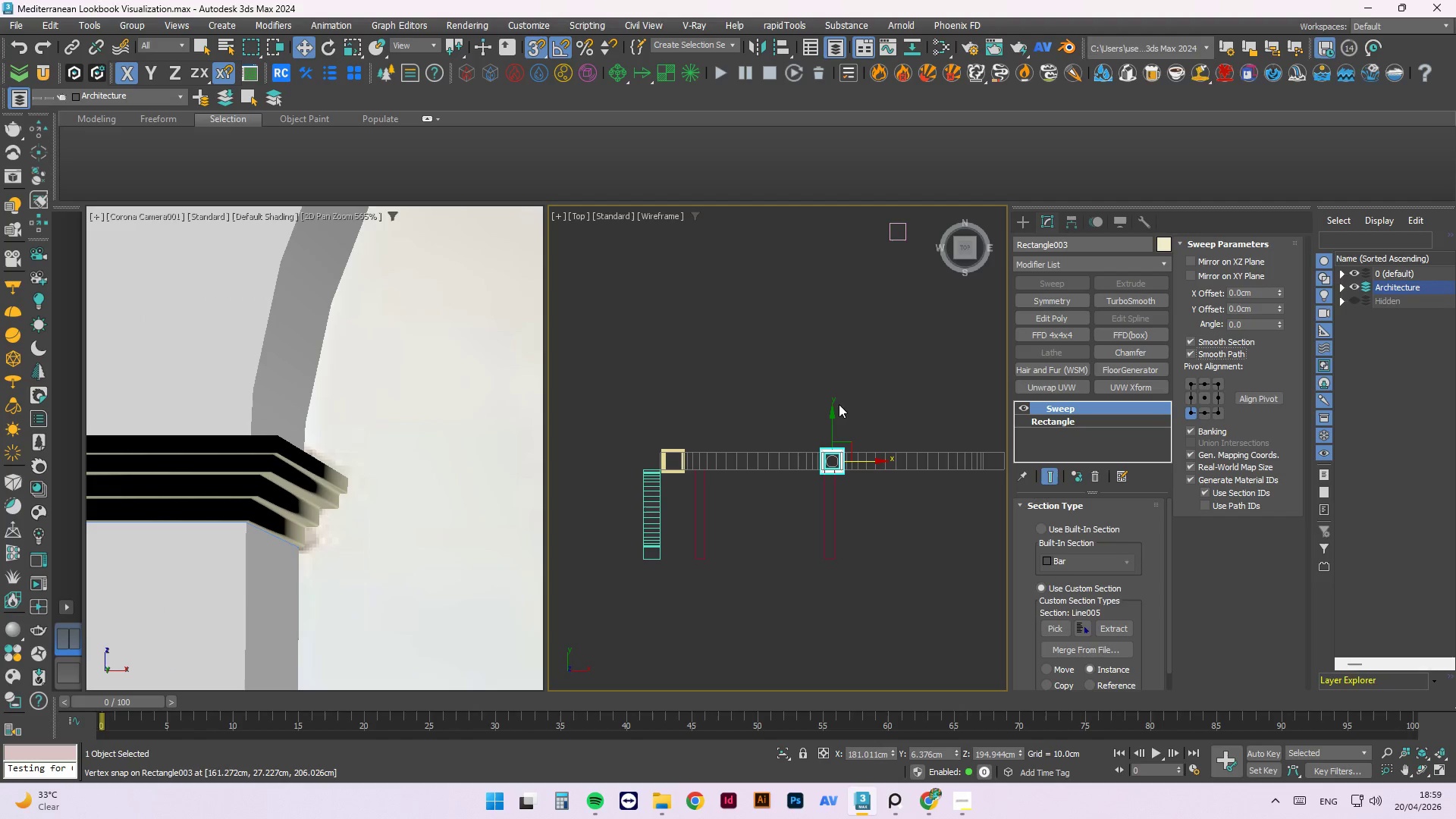 
left_click([684, 427])
 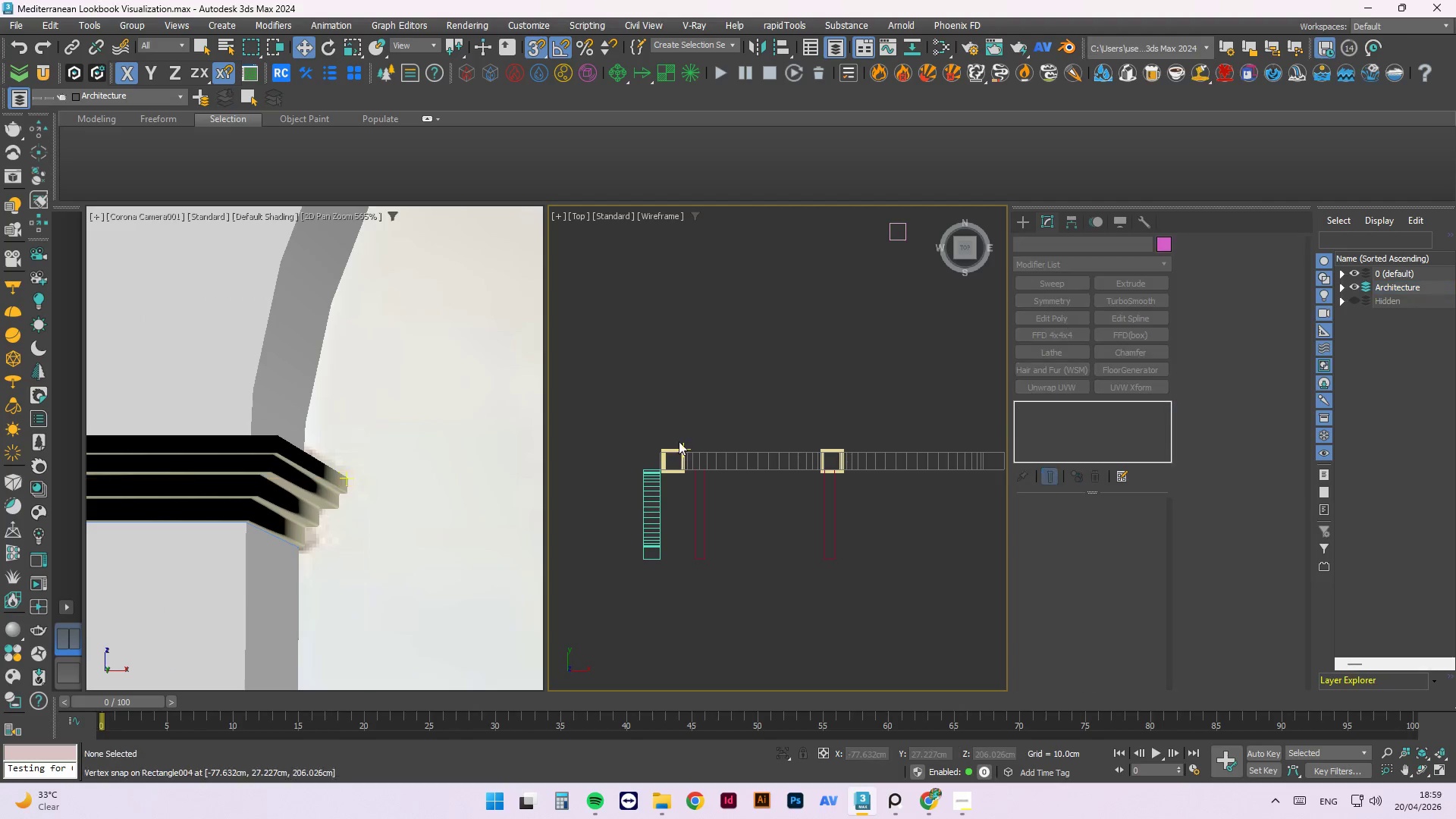 
left_click([719, 543])
 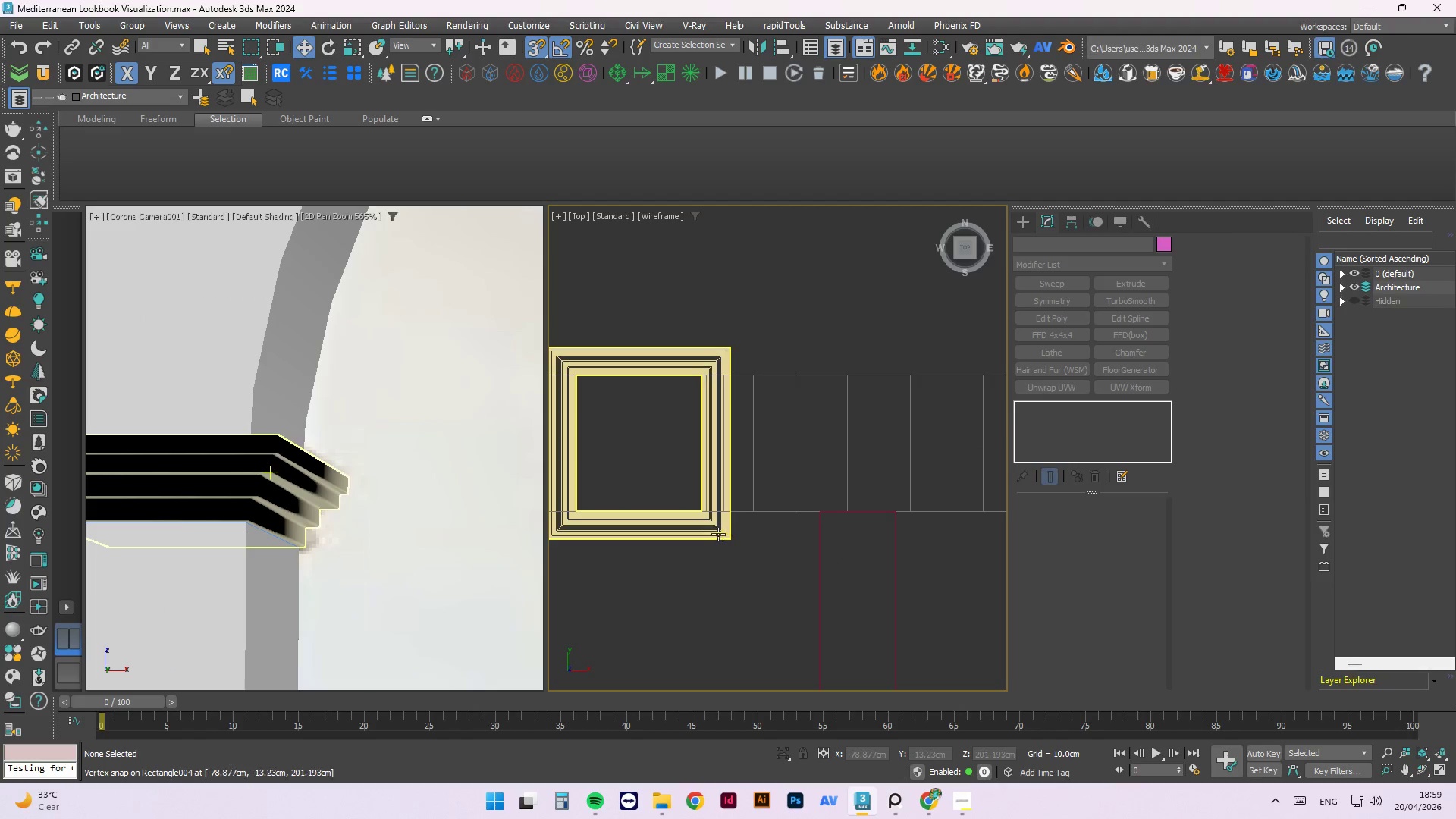 
scroll: coordinate [704, 522], scroll_direction: up, amount: 6.0
 